 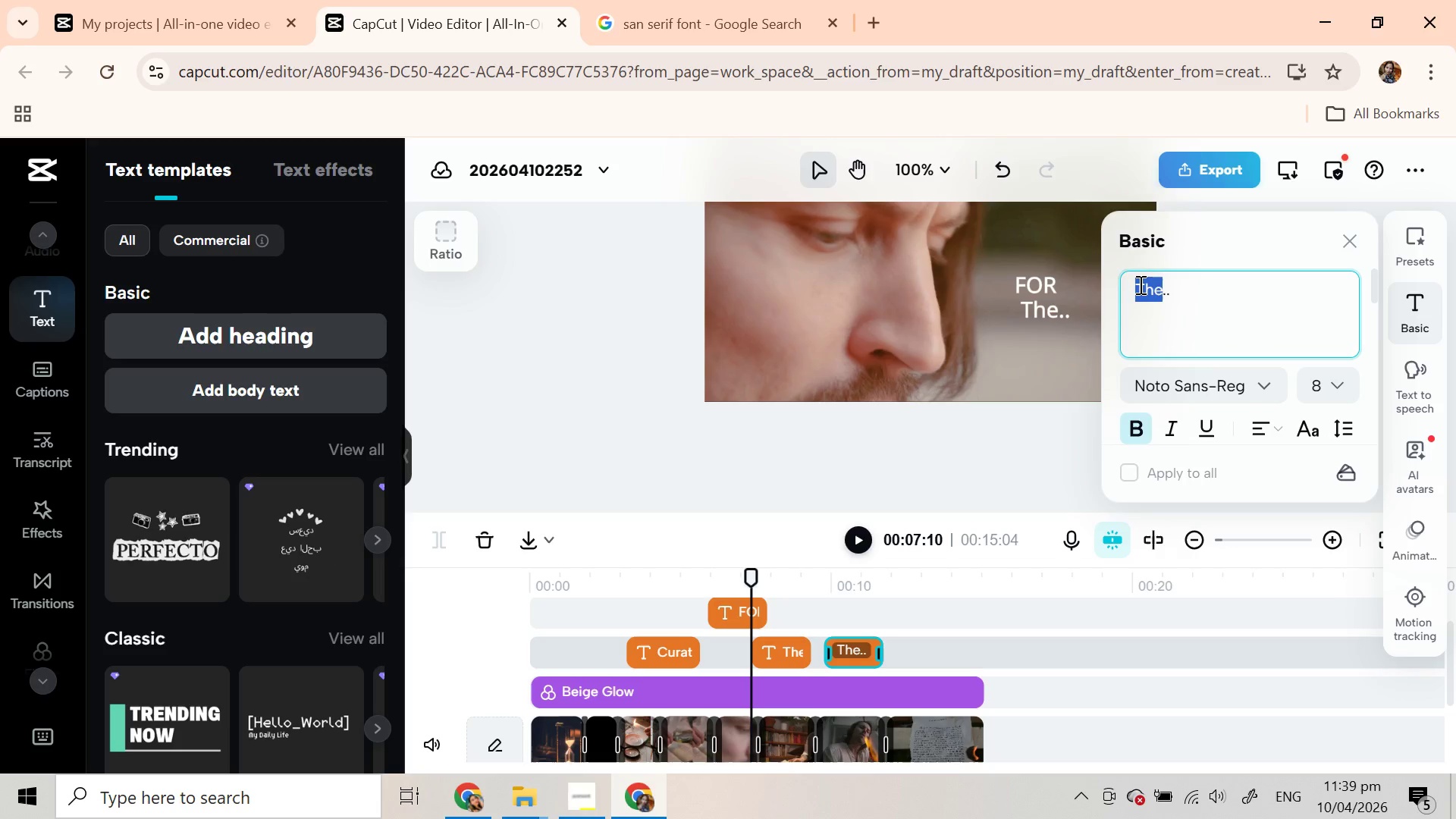 
triple_click([1139, 284])
 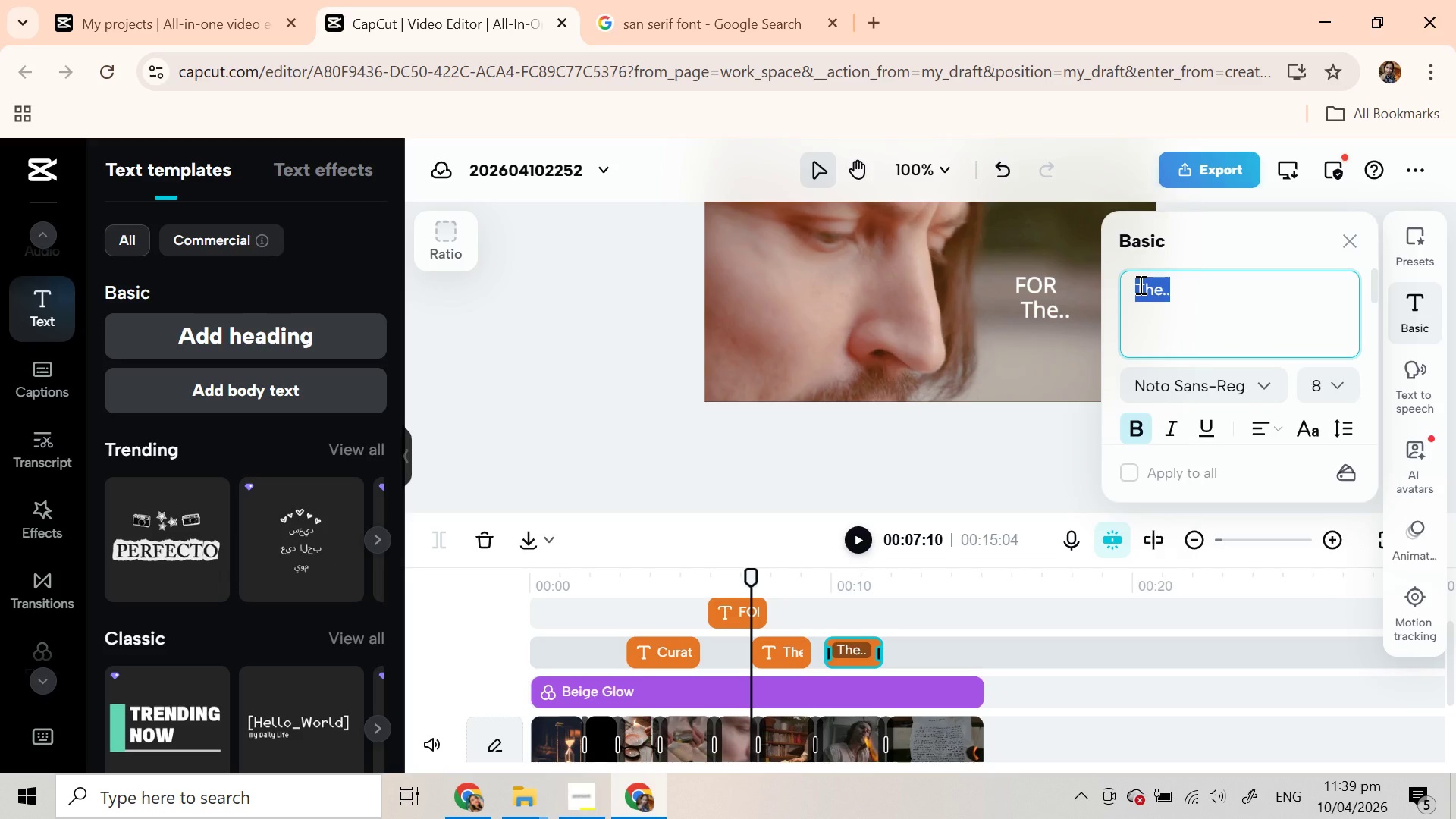 
key(Control+V)
 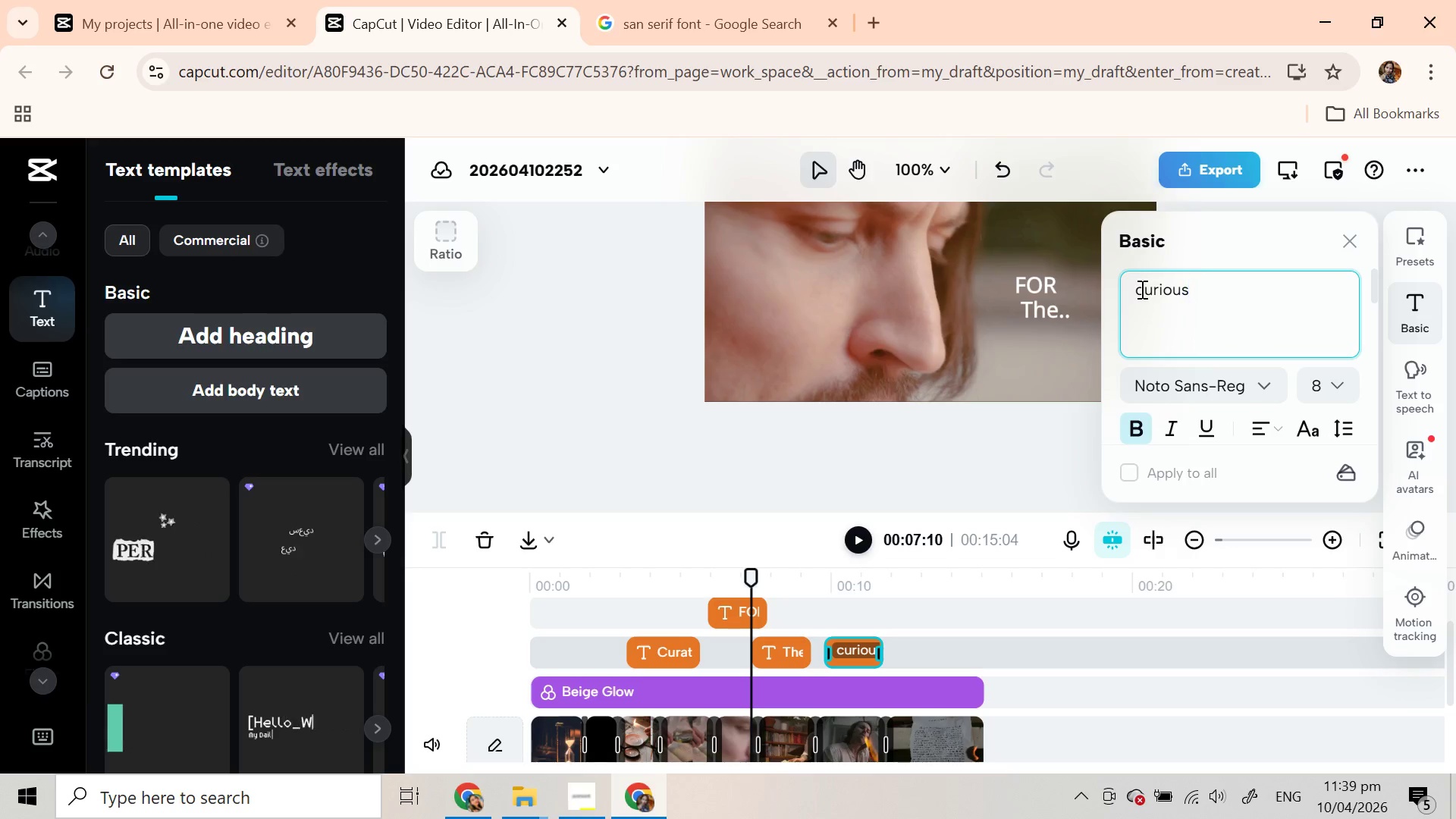 
left_click([1141, 289])
 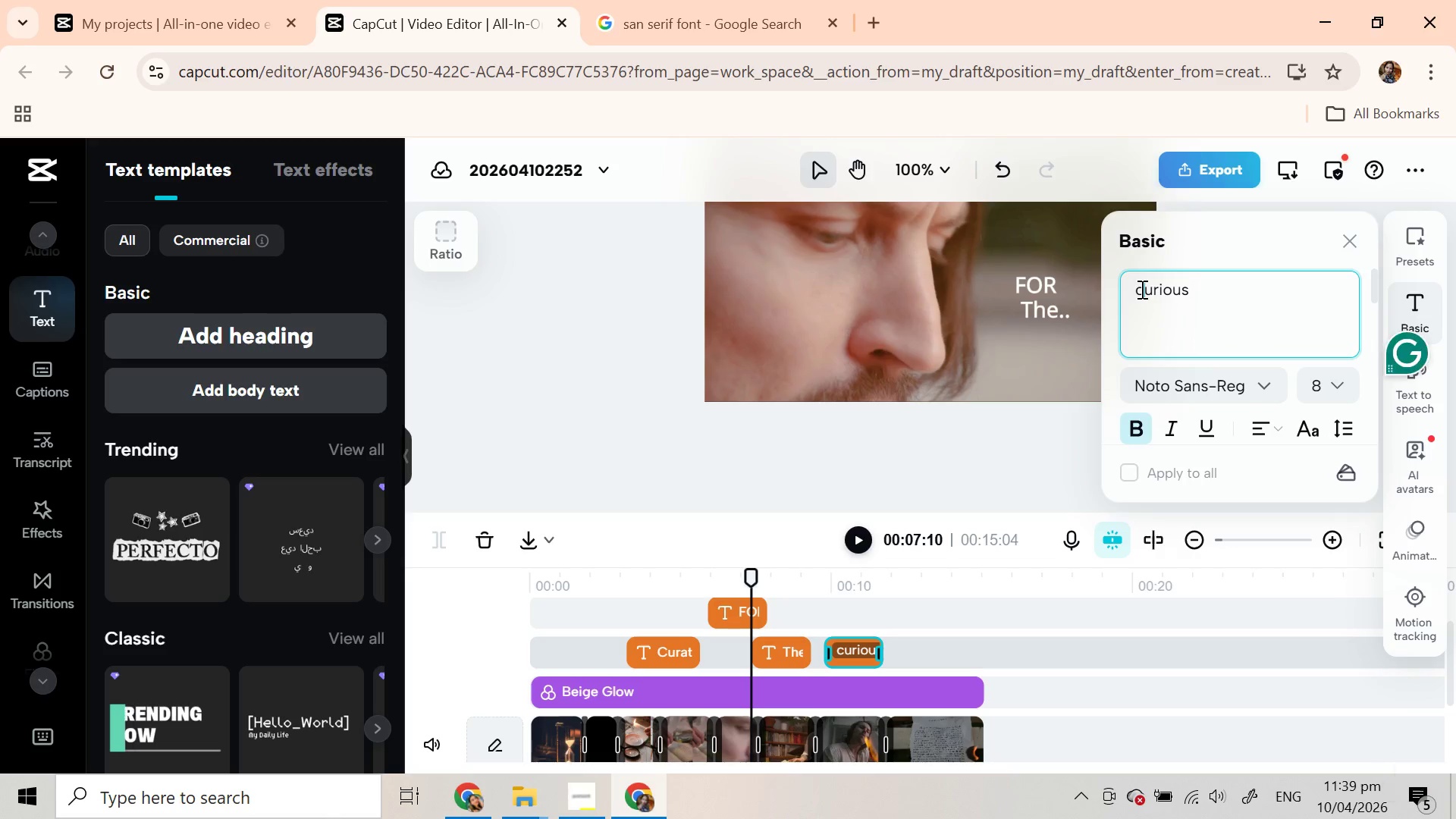 
key(Backspace)
 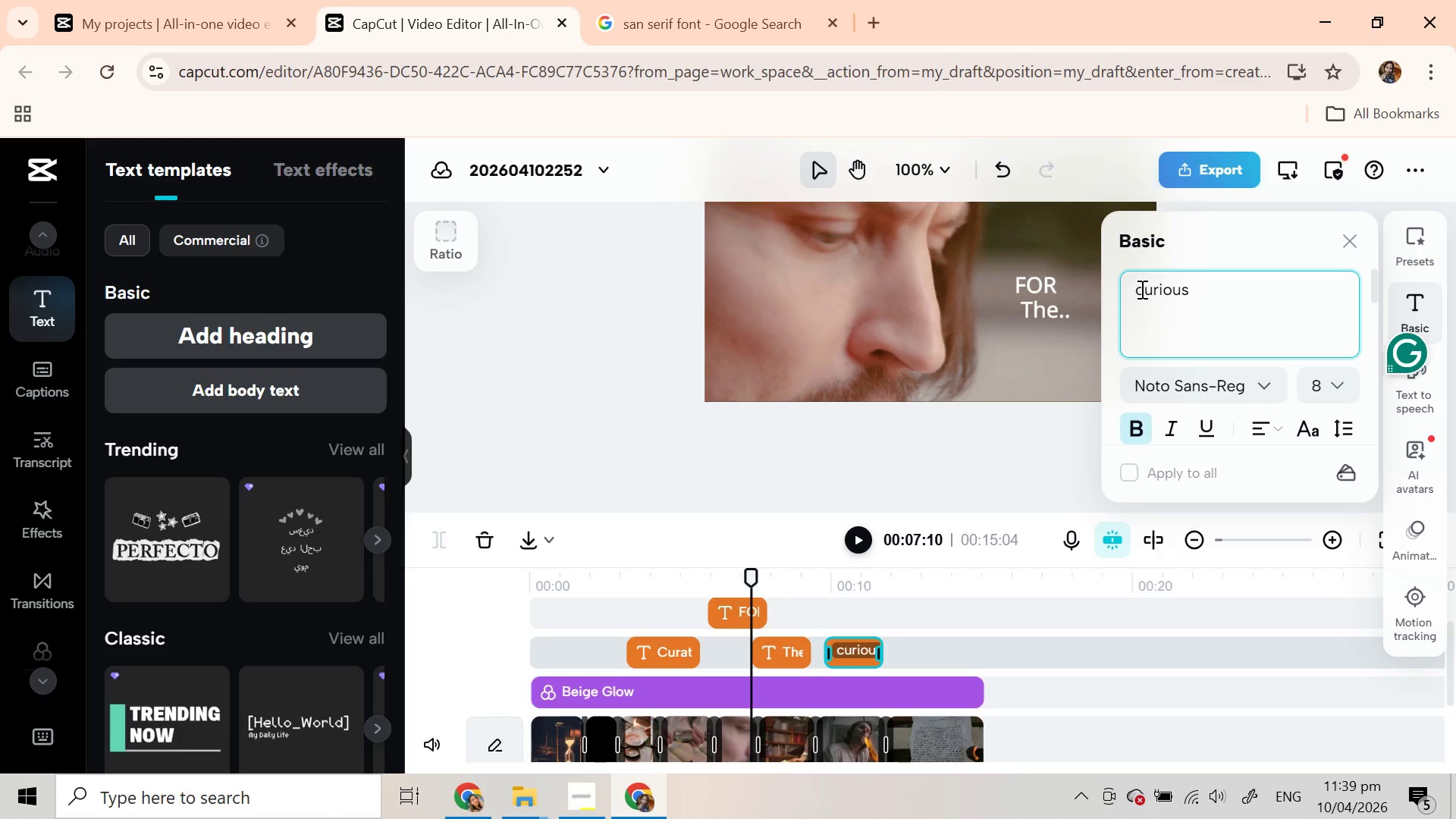 
key(Backspace)
 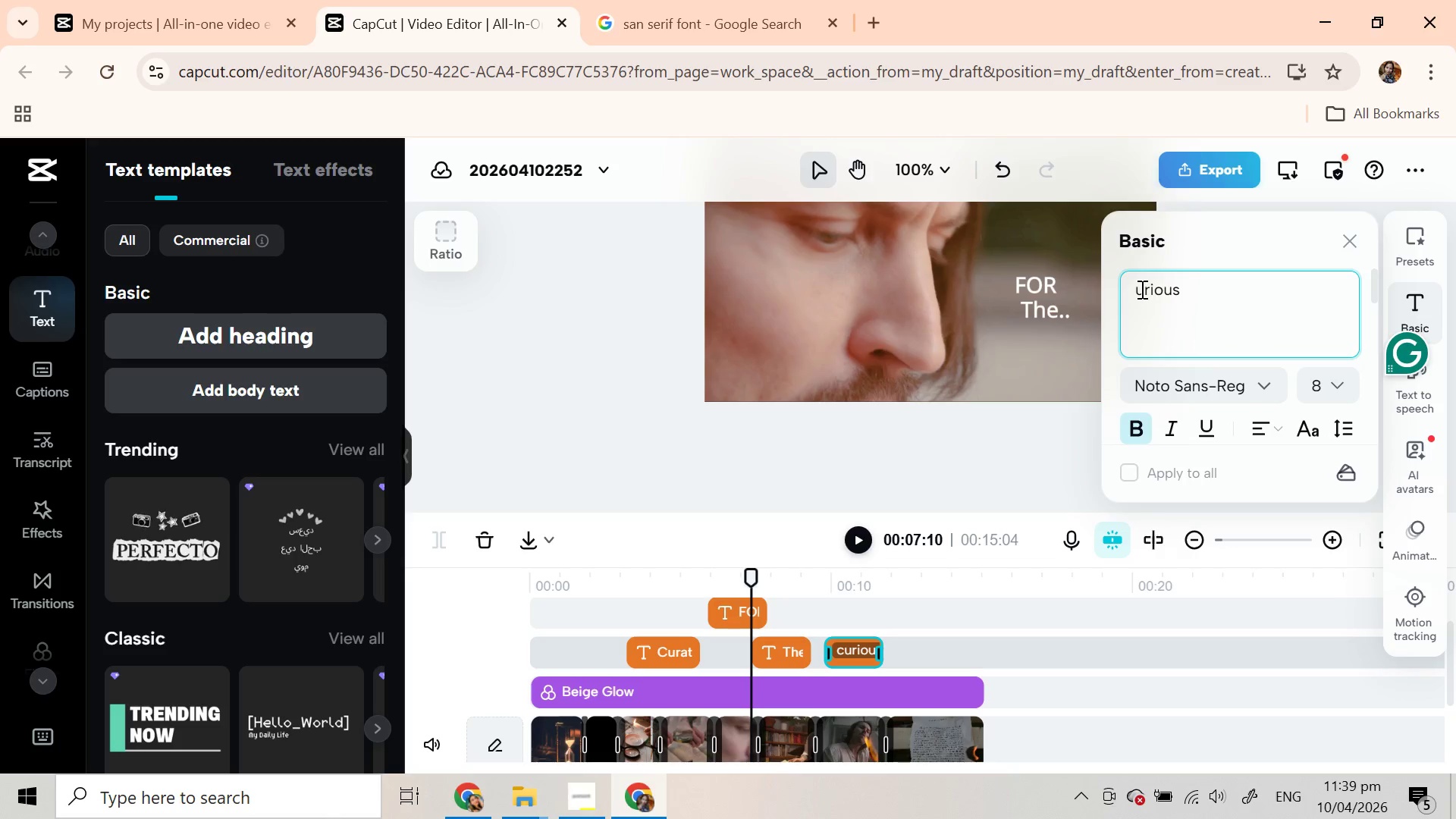 
key(Backspace)
 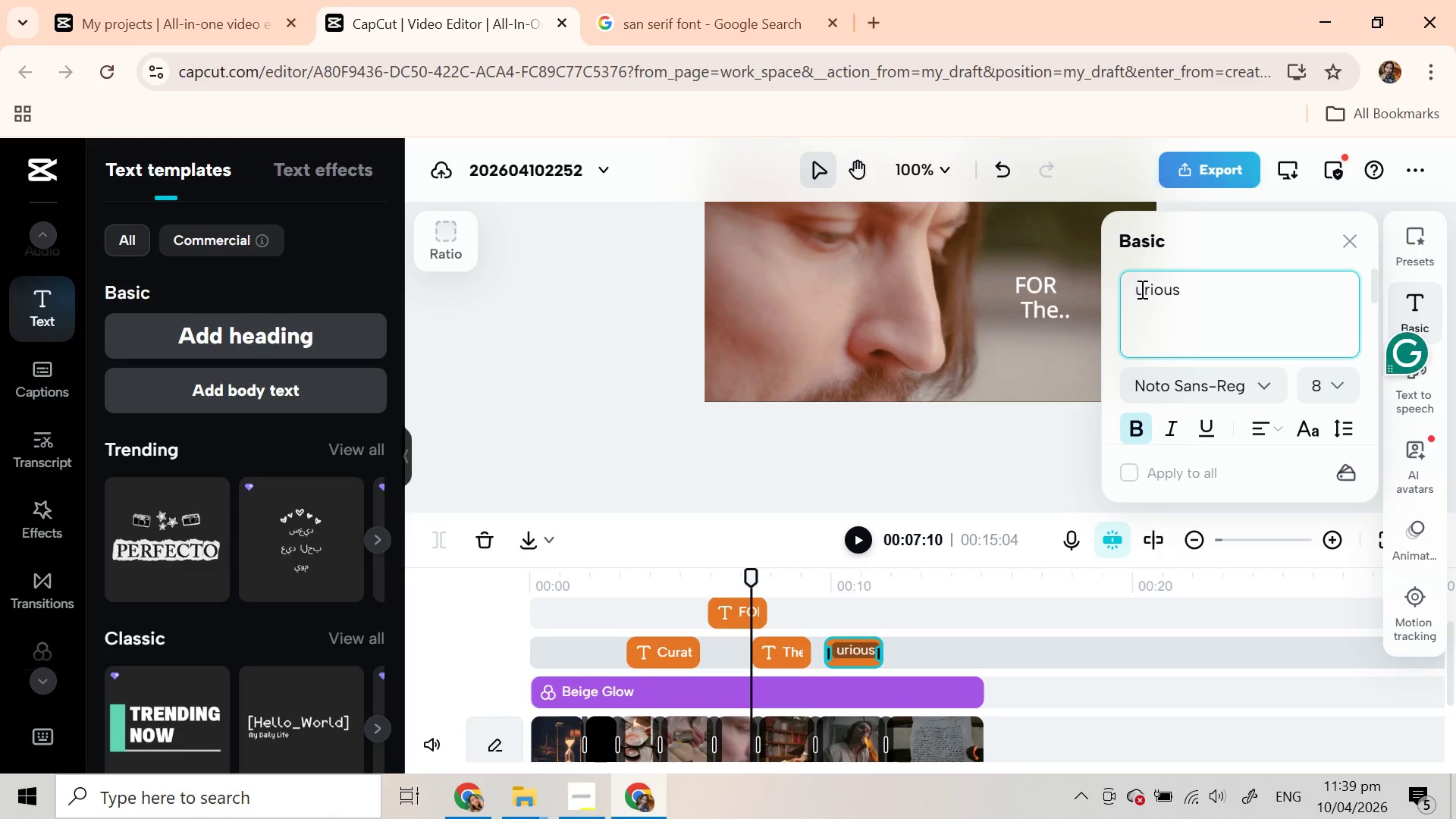 
key(Backspace)
 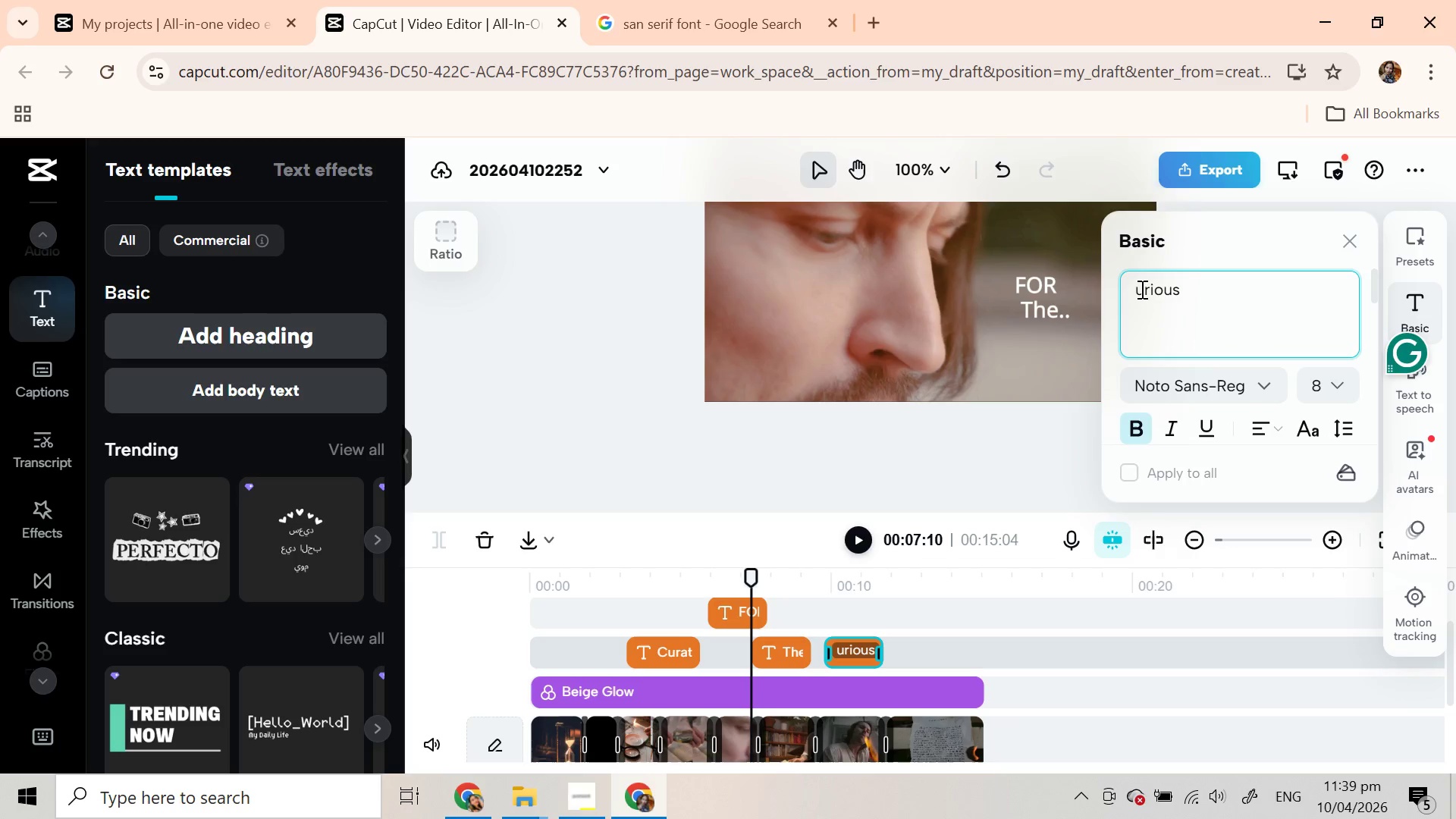 
key(Backspace)
 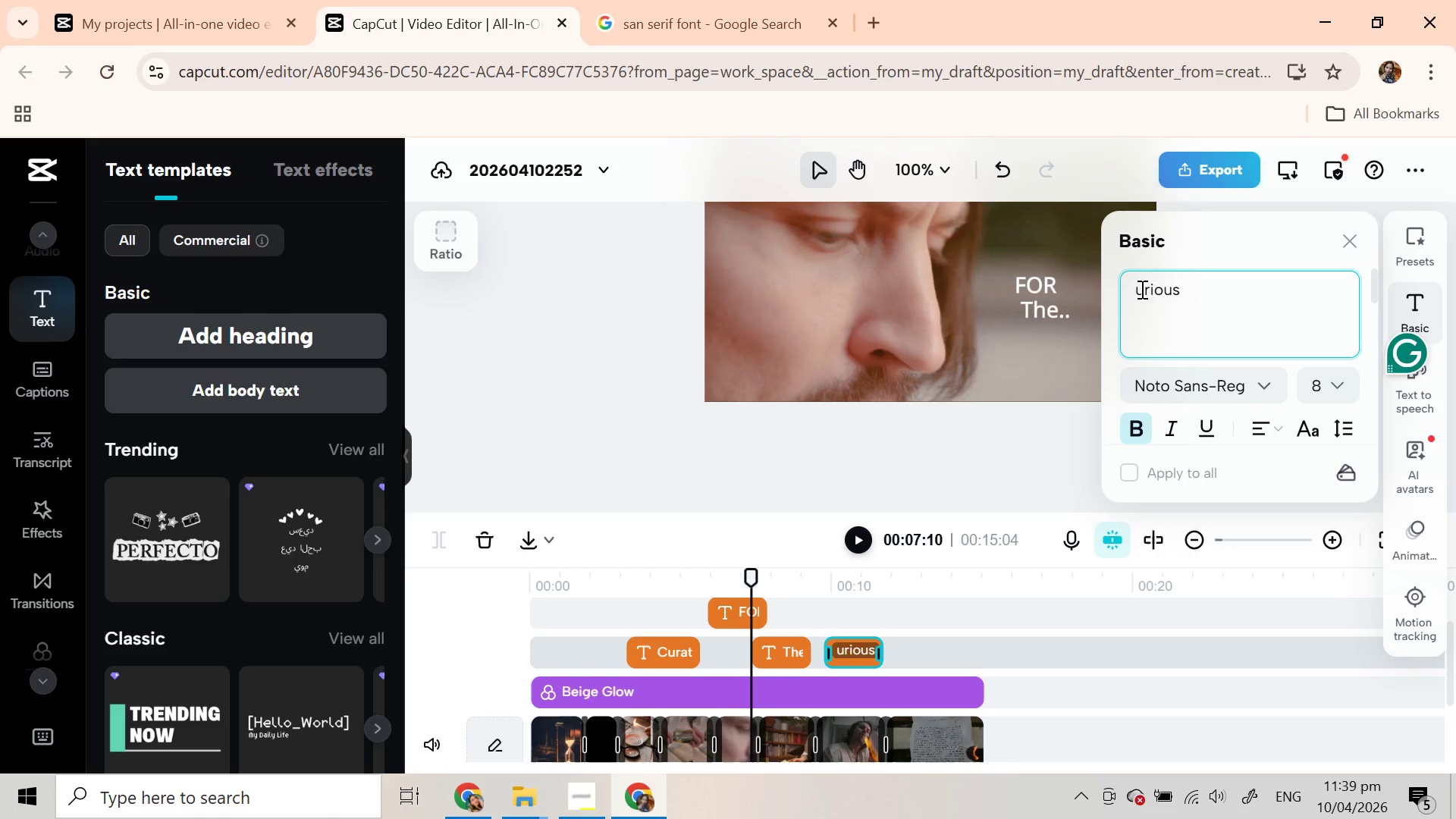 
key(Backspace)
 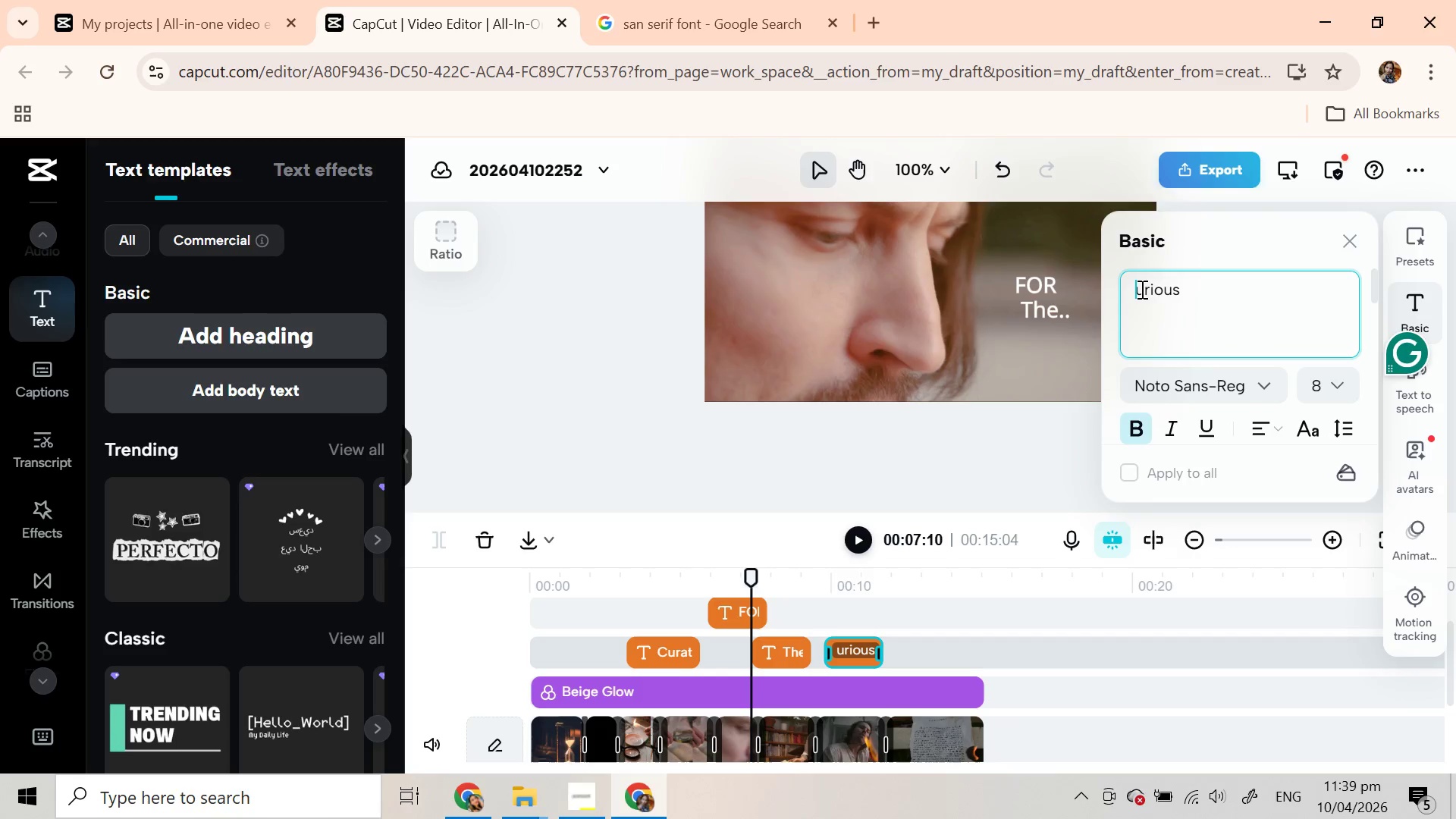 
key(CapsLock)
 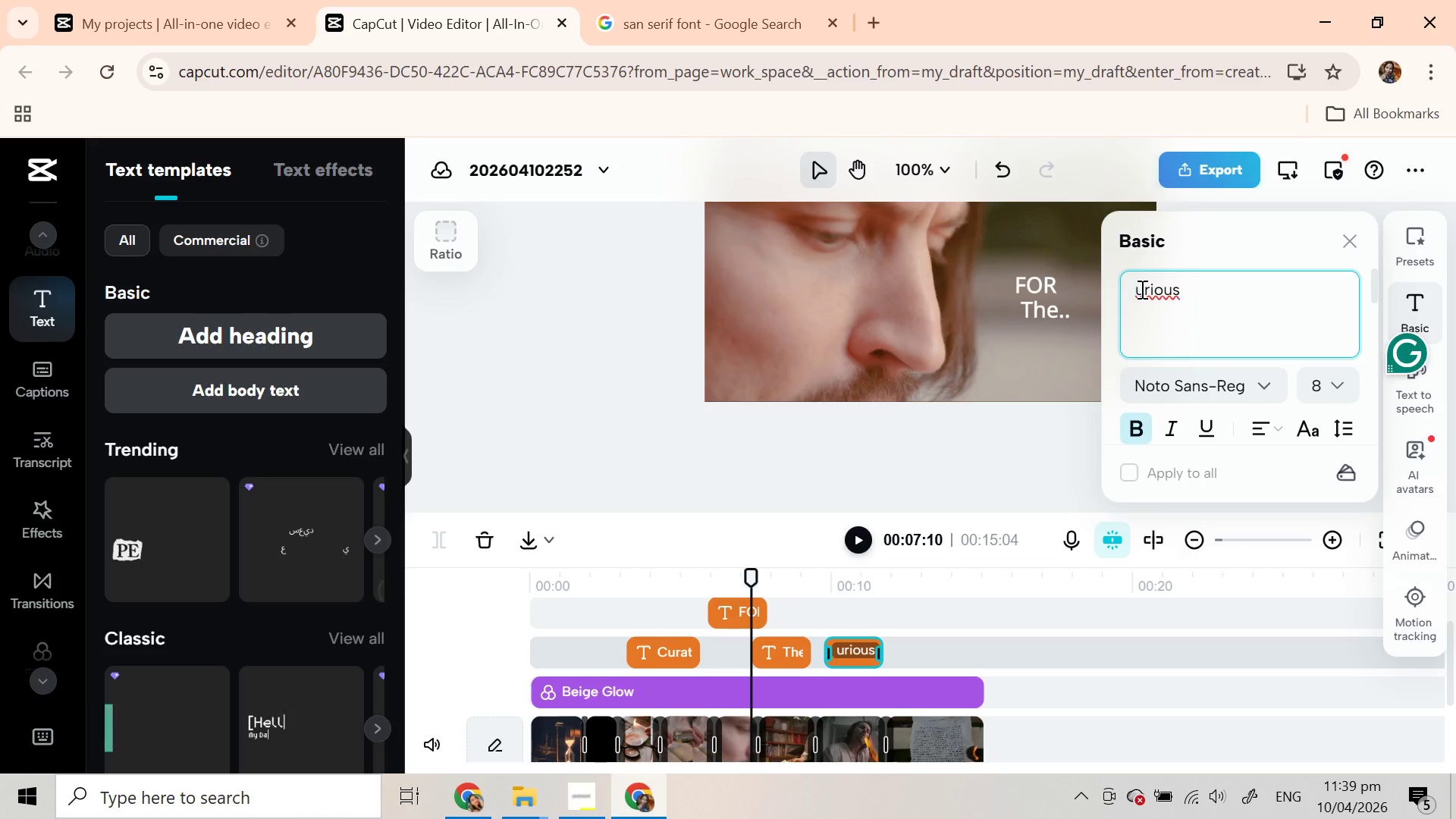 
key(CapsLock)
 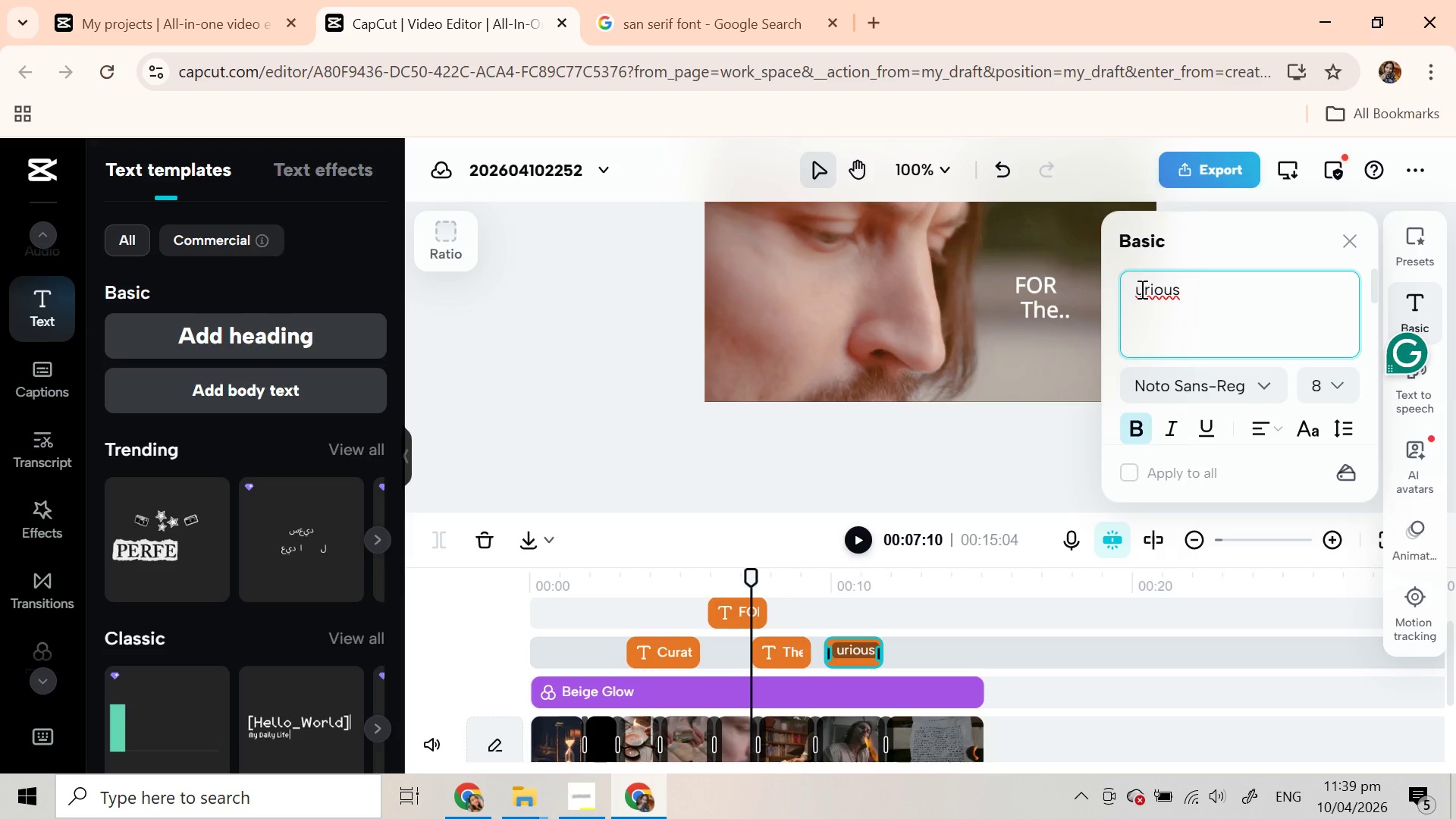 
key(C)
 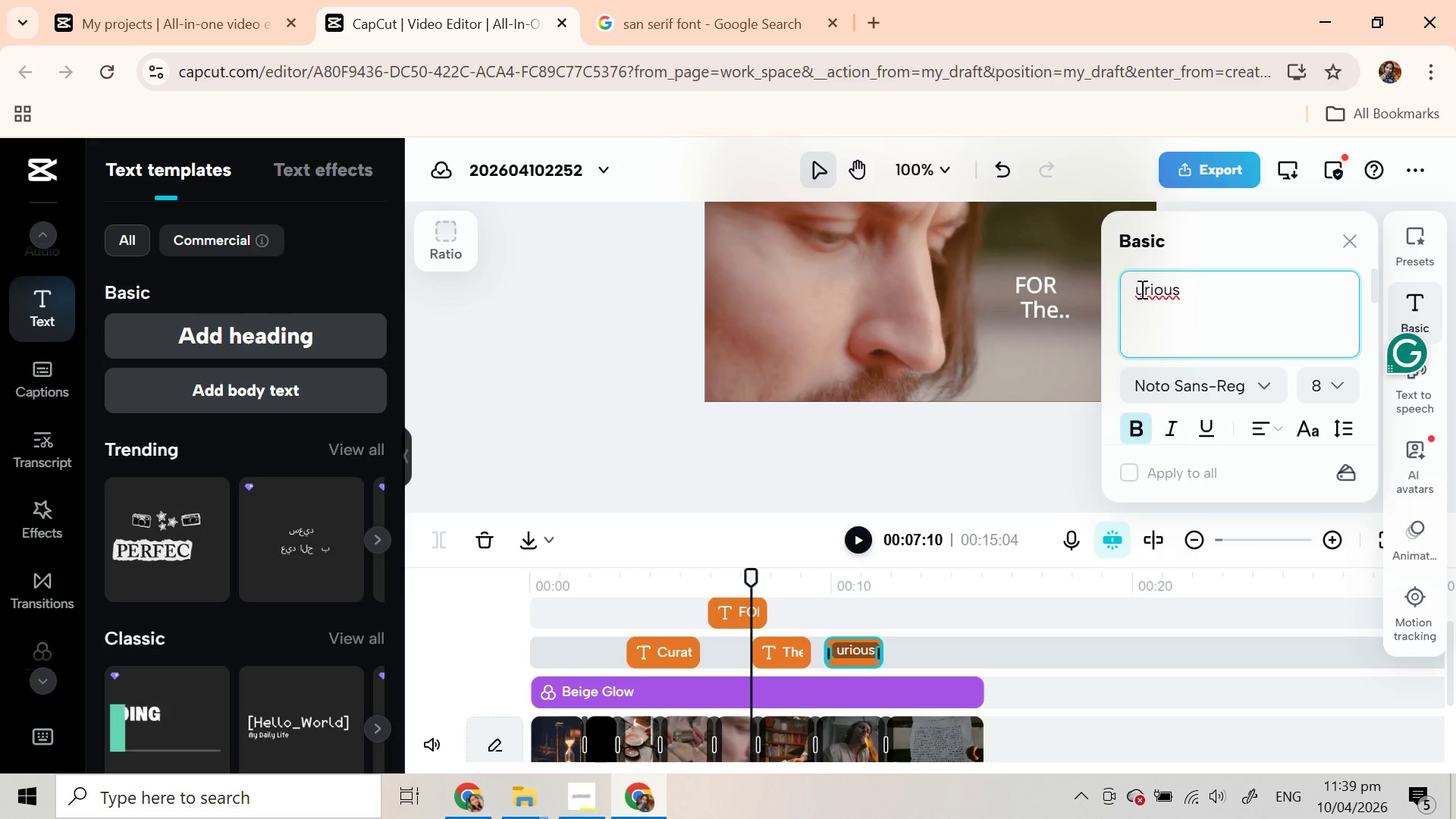 
key(CapsLock)
 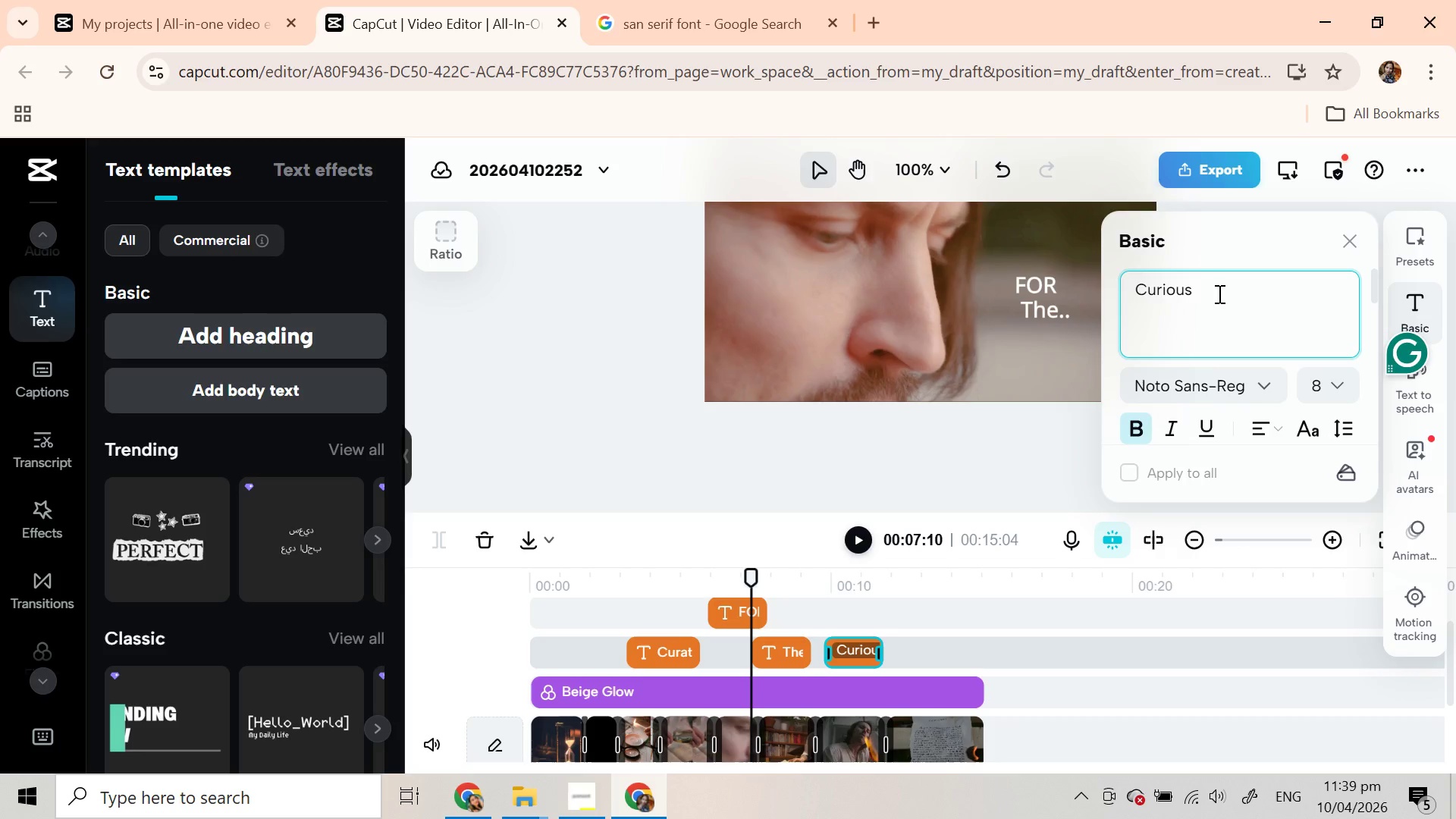 
left_click([1218, 293])
 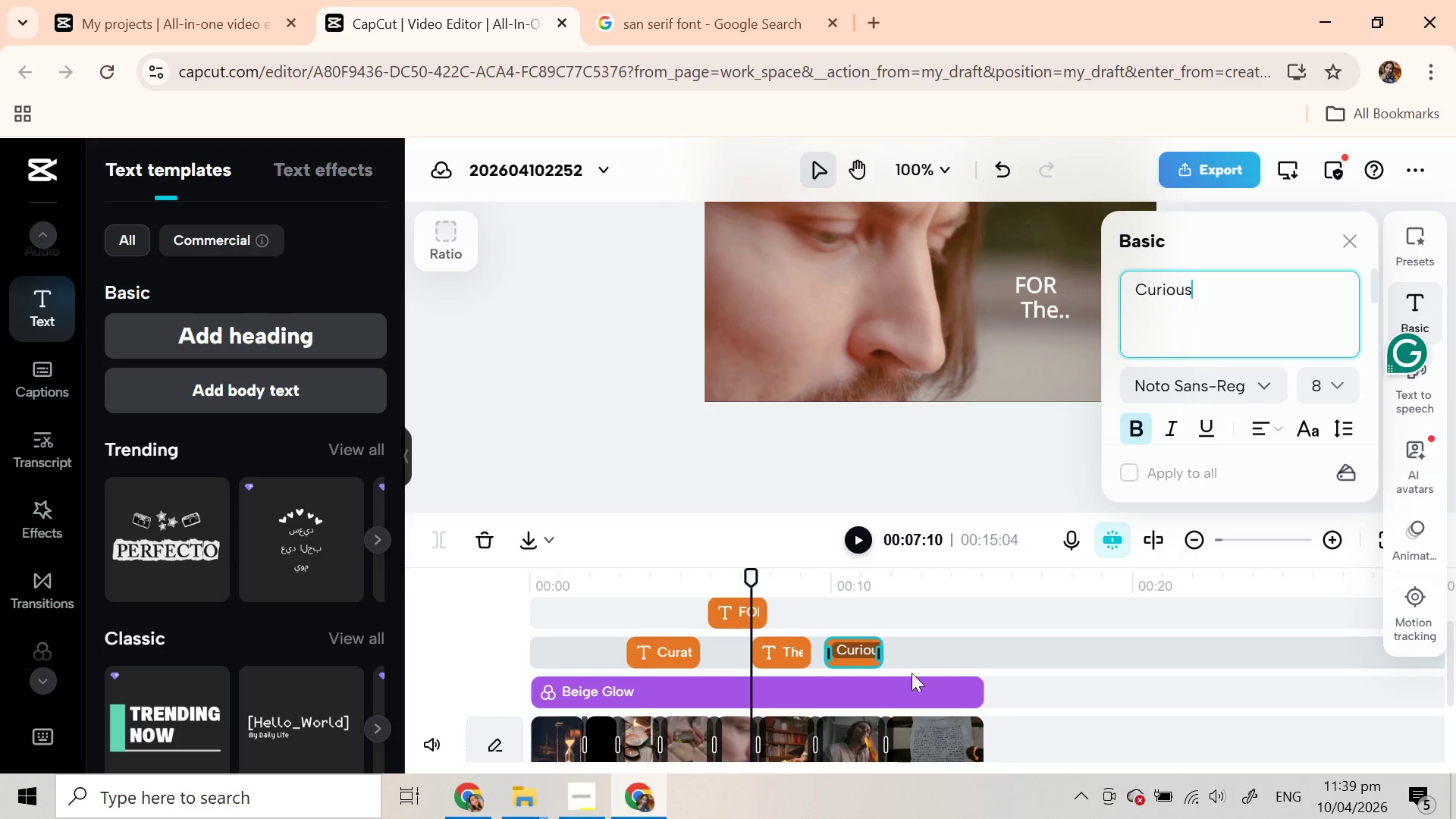 
left_click([852, 652])
 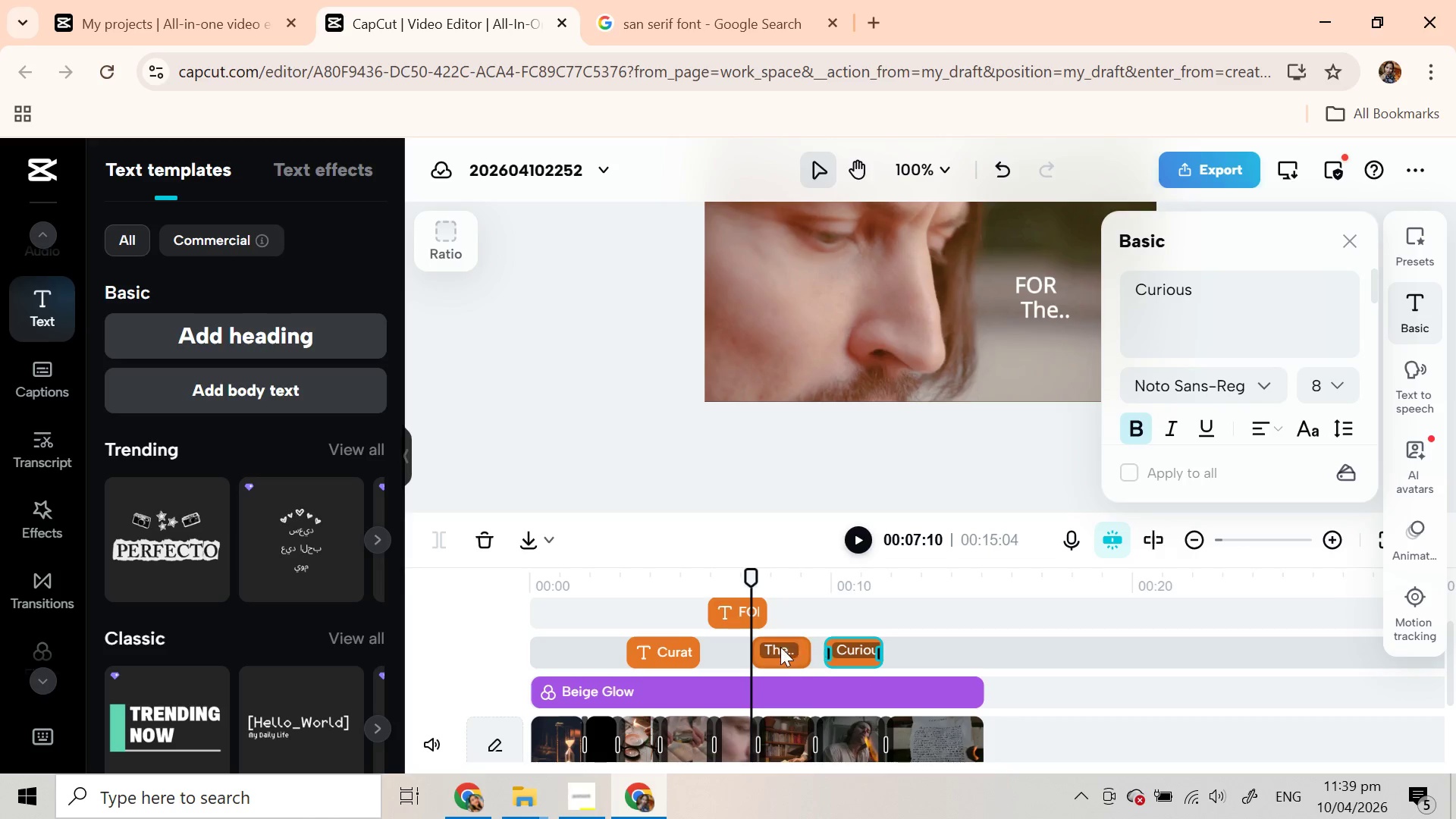 
mouse_move([689, 659])
 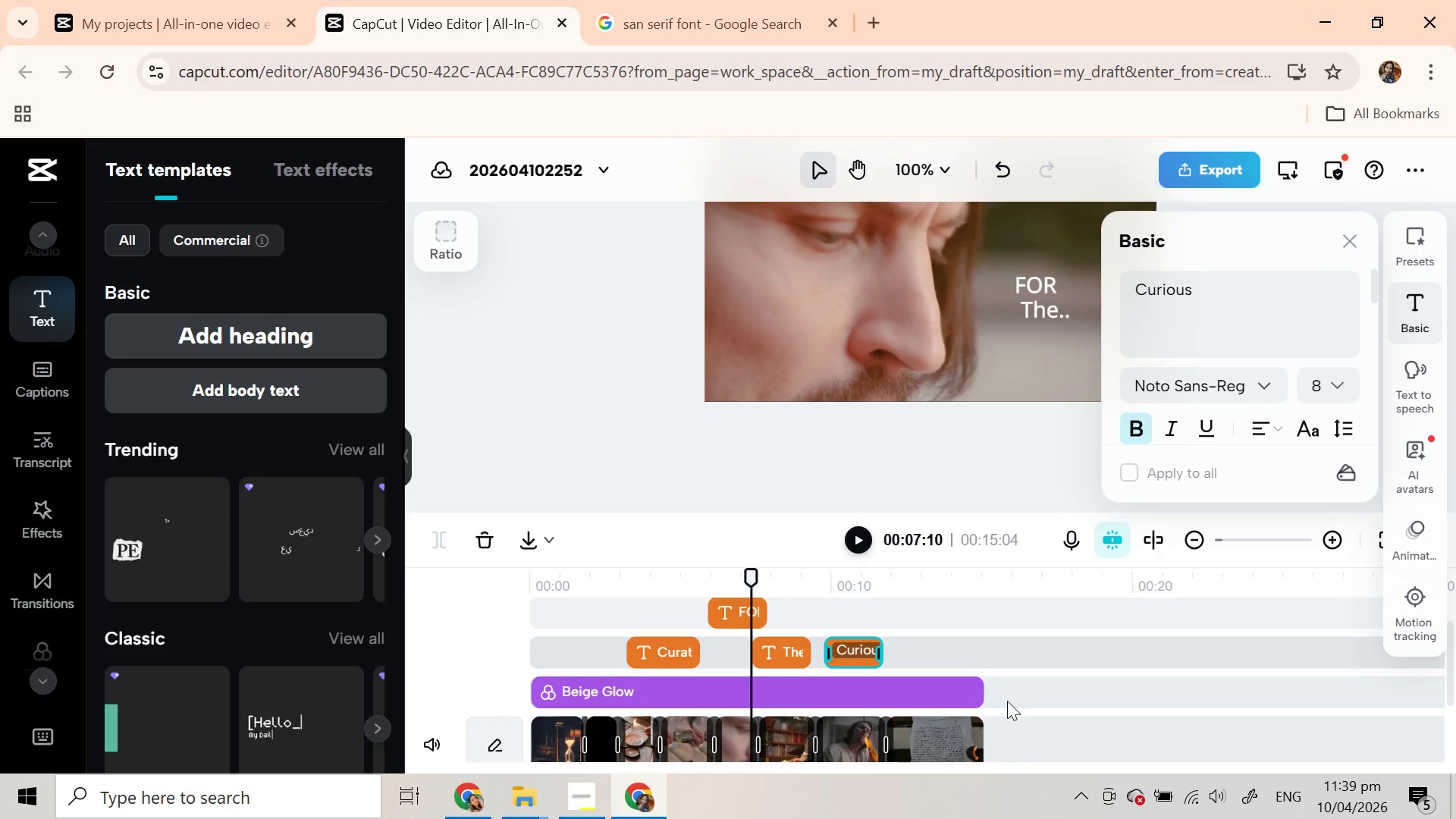 
scroll: coordinate [1007, 701], scroll_direction: down, amount: 1.0
 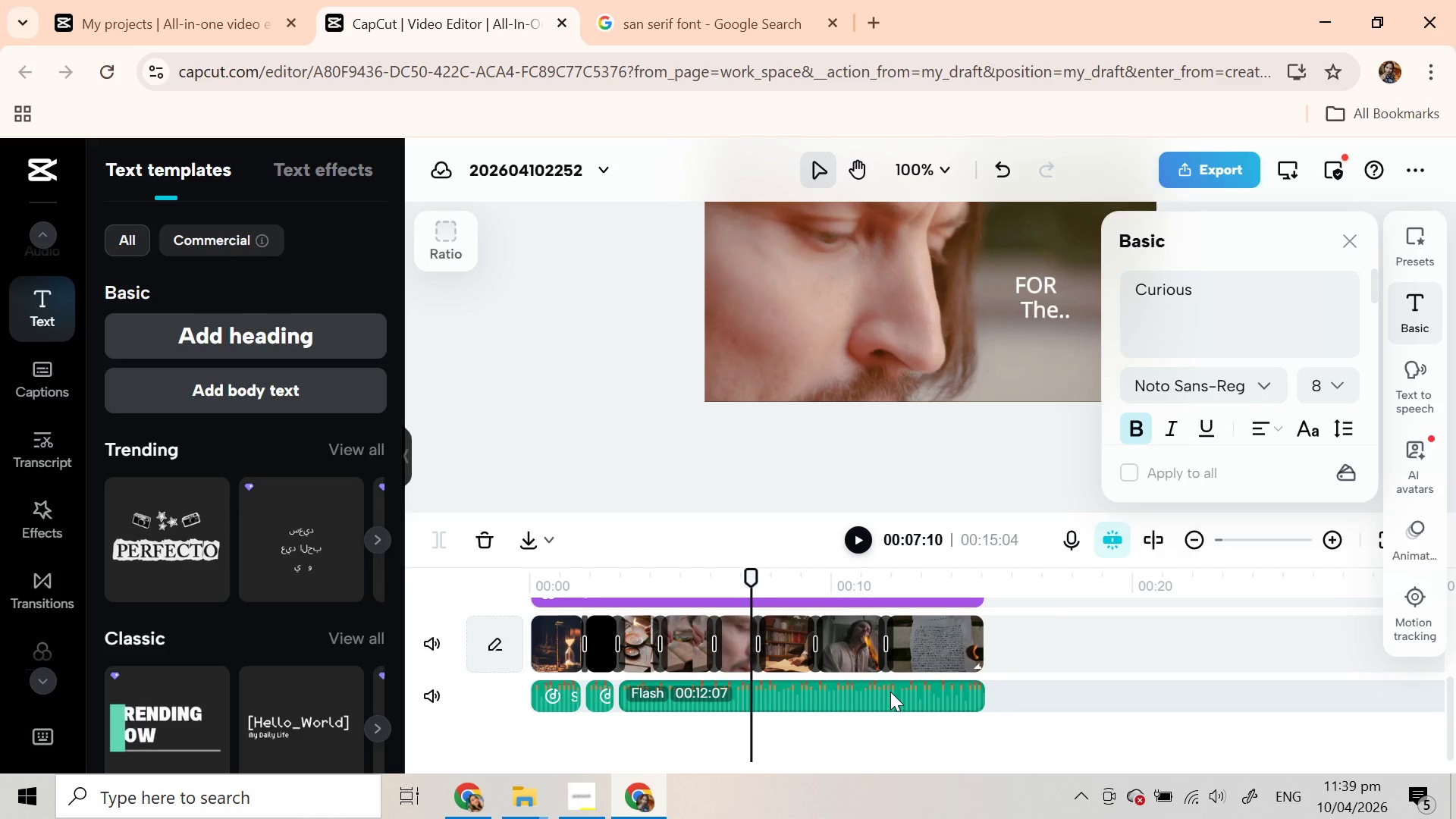 
wait(8.14)
 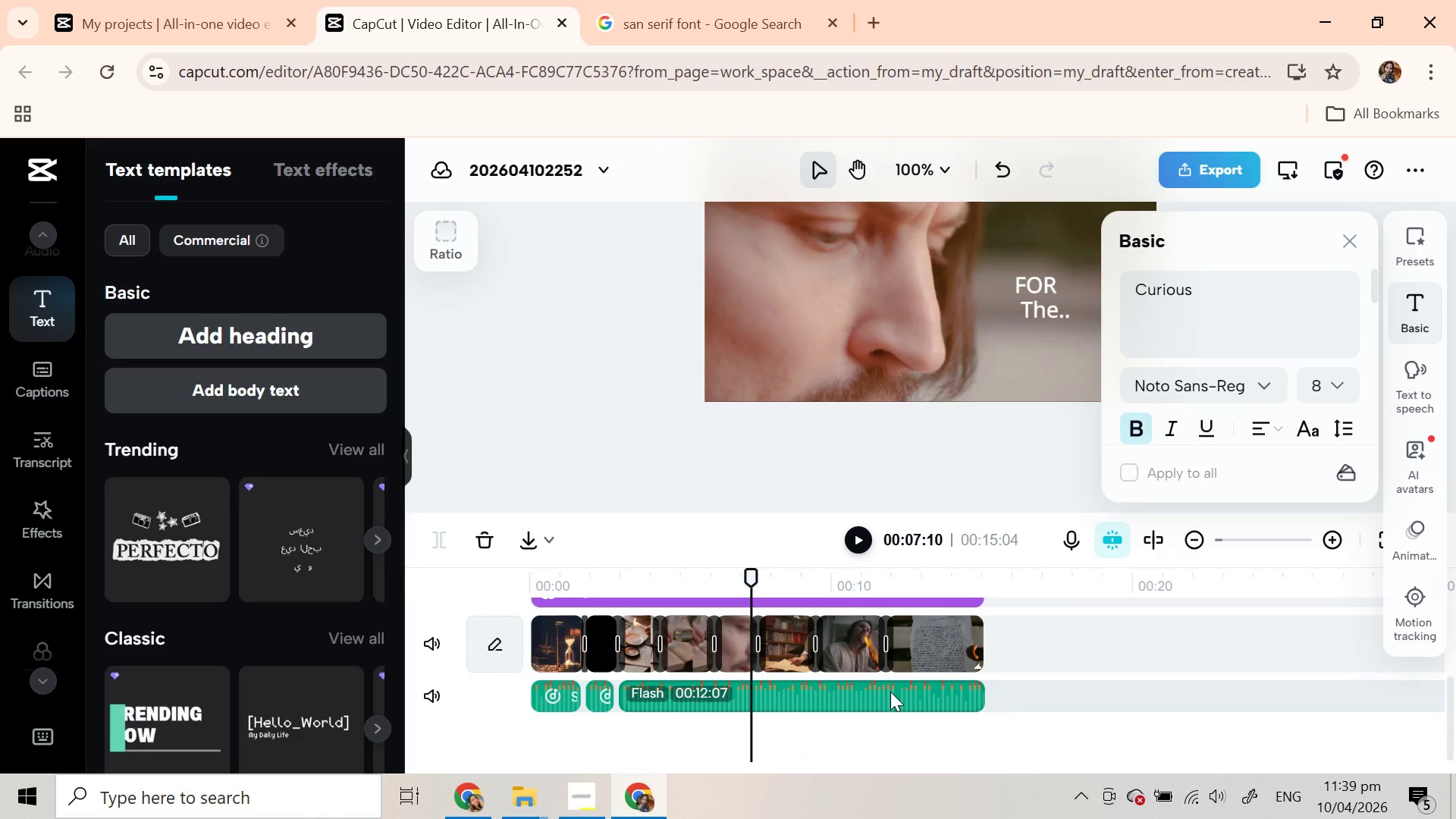 
scroll: coordinate [883, 704], scroll_direction: up, amount: 1.0
 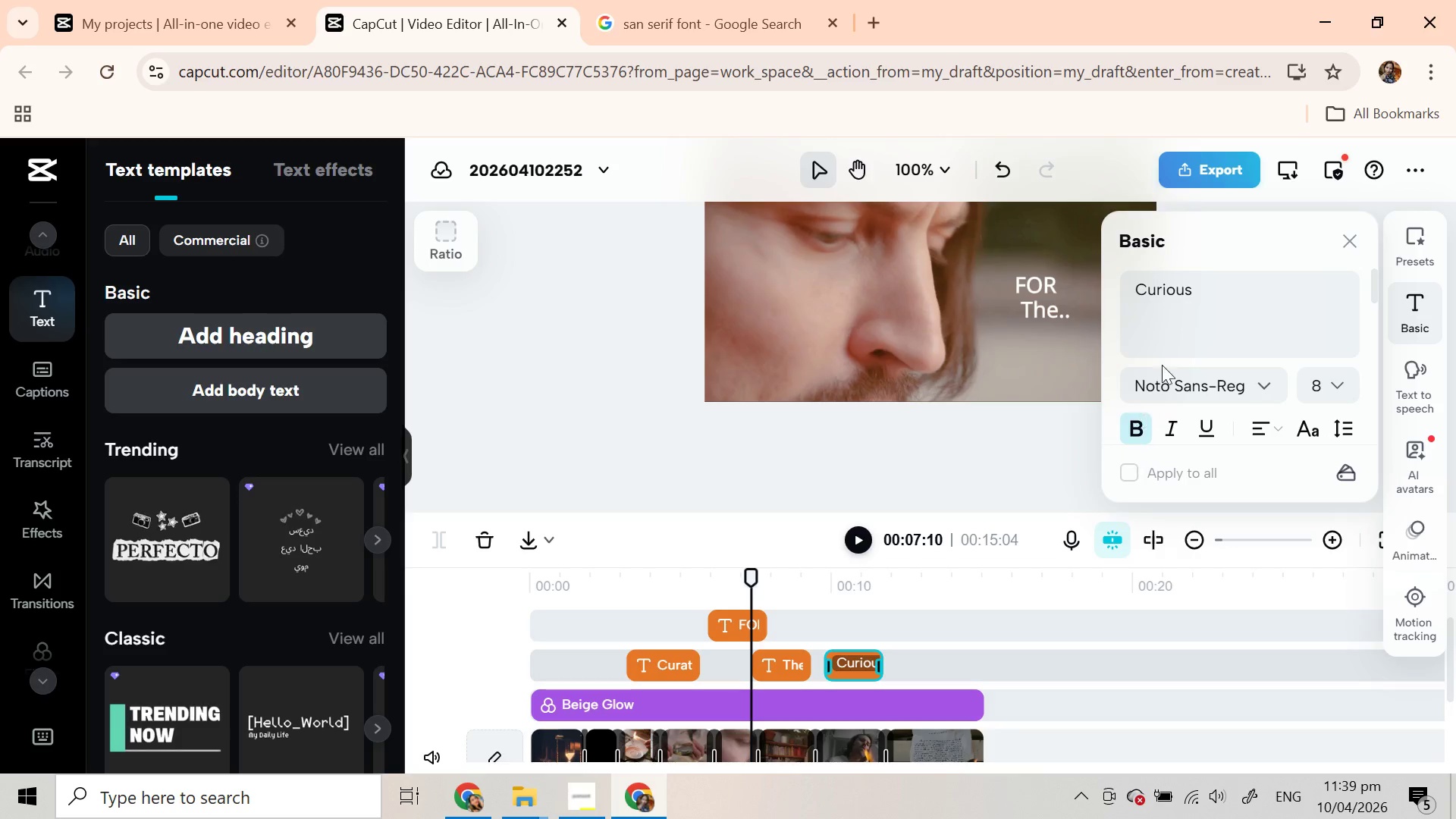 
left_click([1213, 290])
 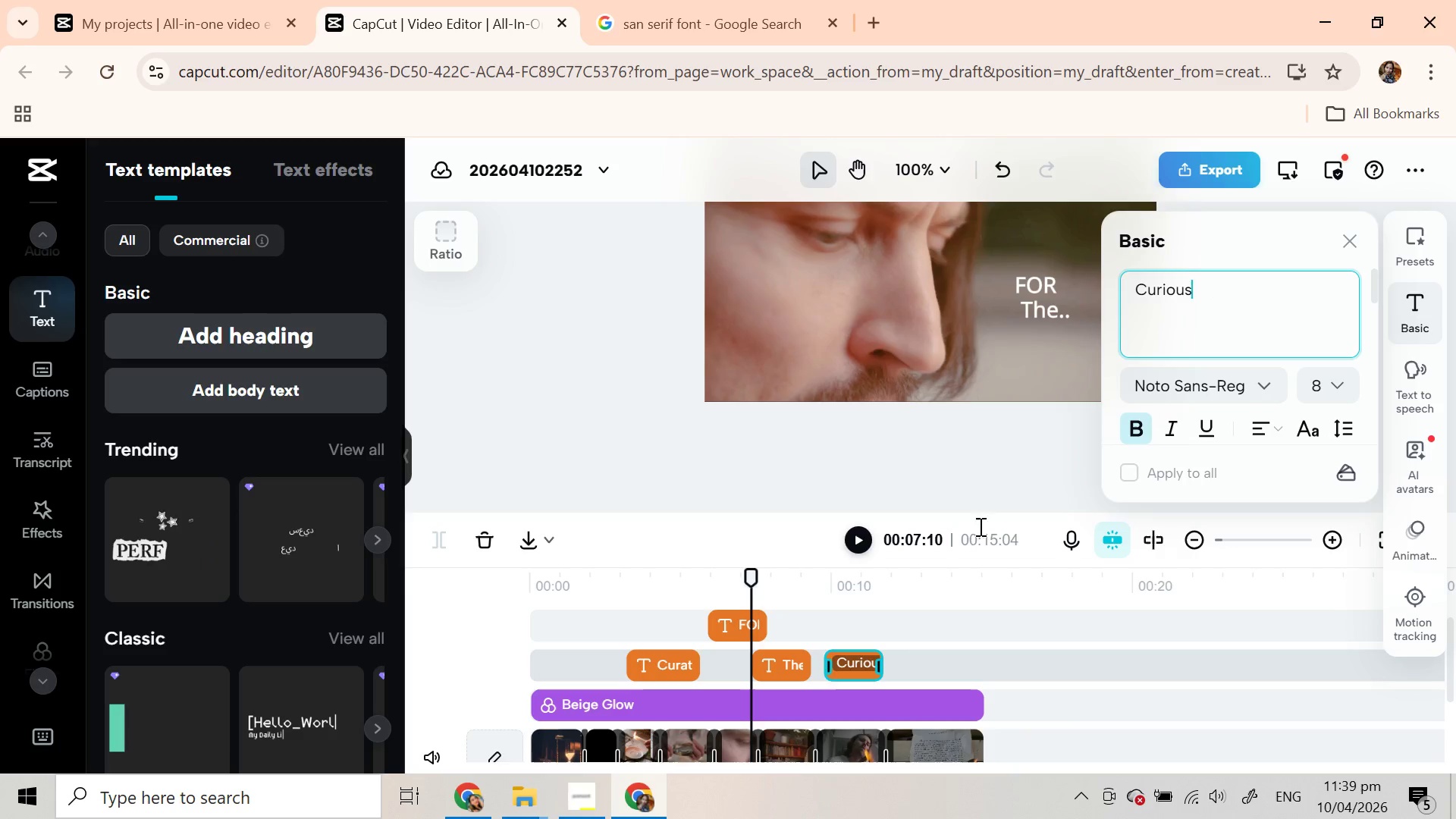 
left_click([865, 669])
 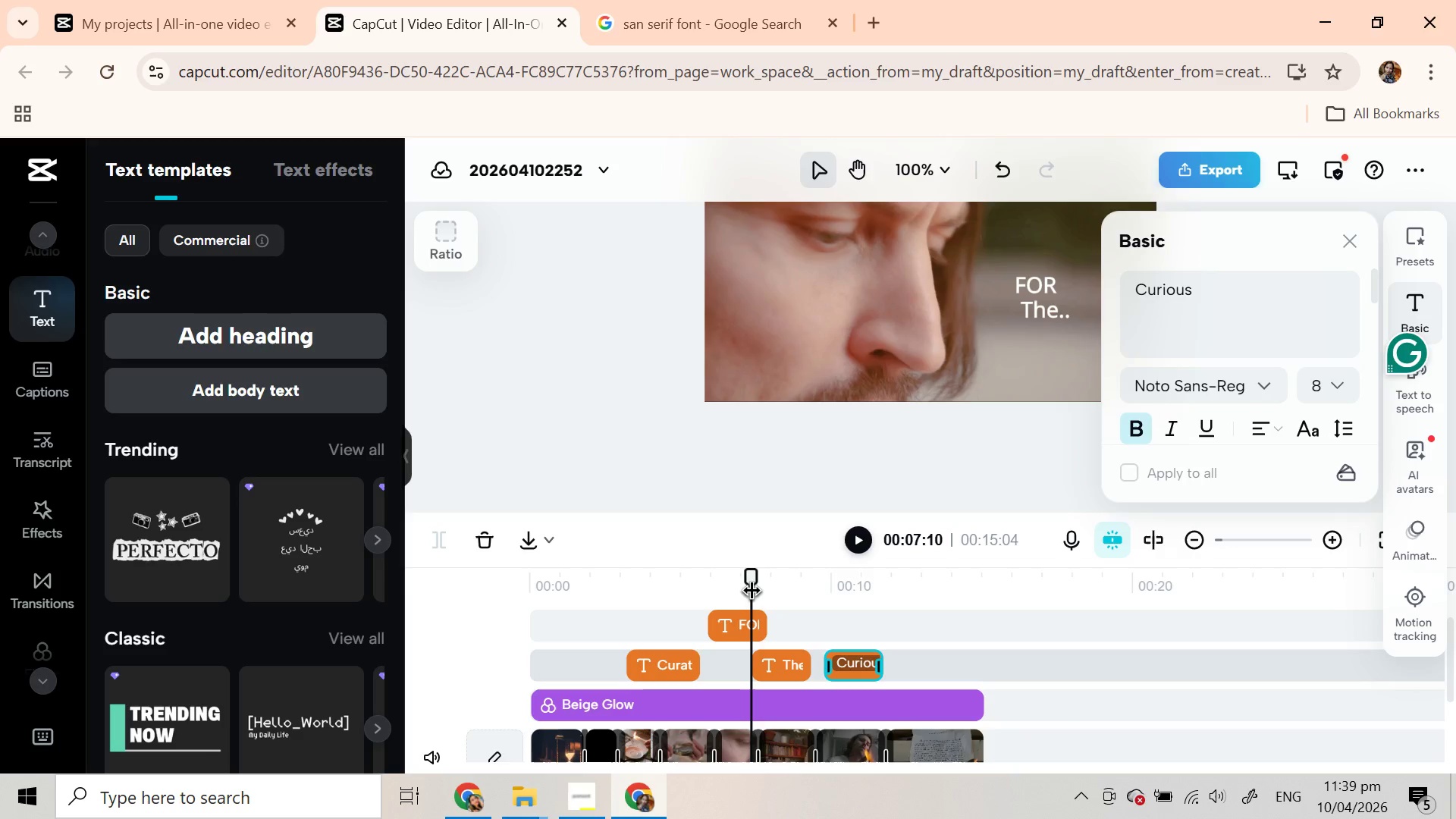 
left_click_drag(start_coordinate=[752, 582], to_coordinate=[838, 573])
 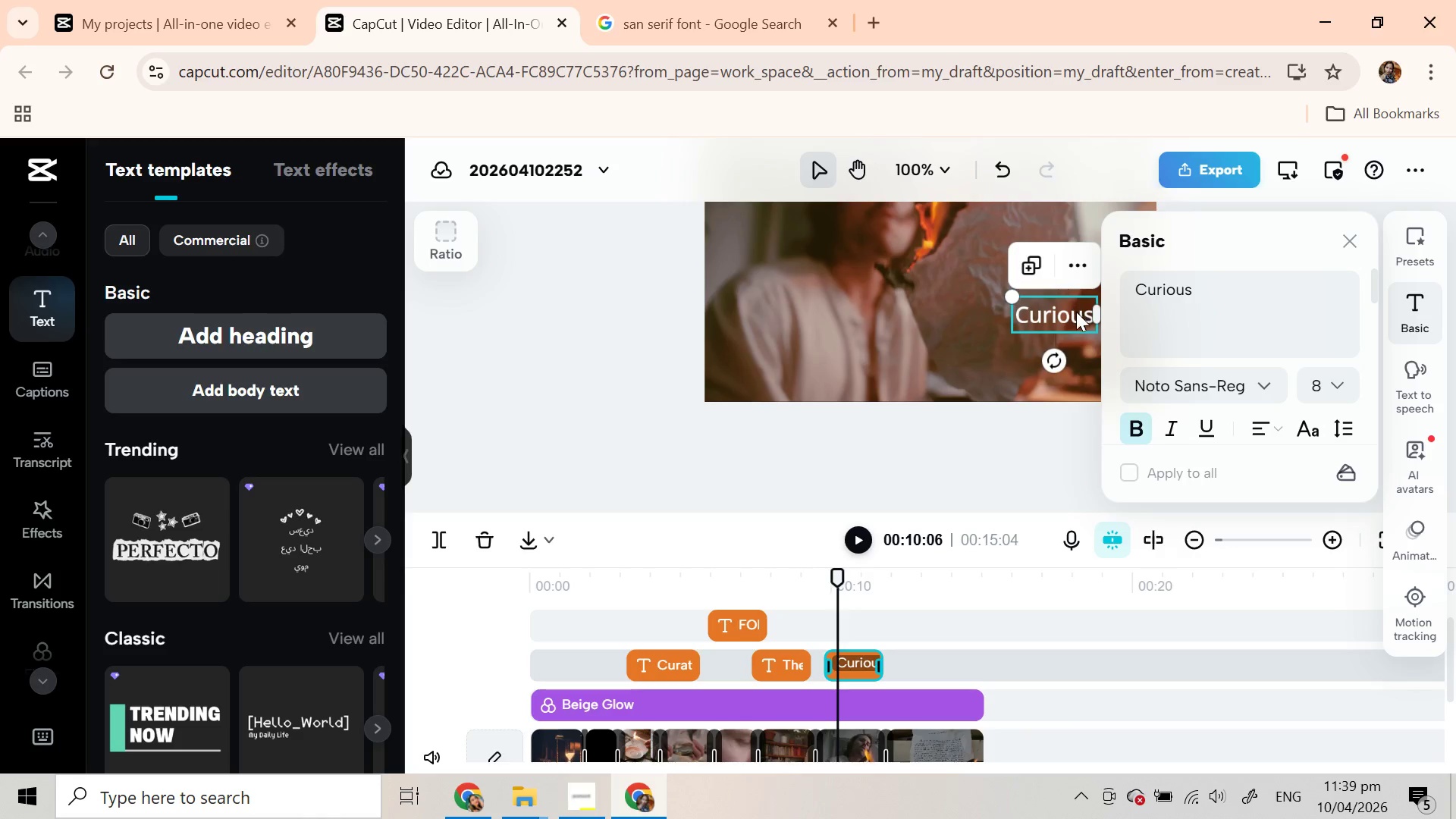 
left_click_drag(start_coordinate=[1072, 313], to_coordinate=[1009, 313])
 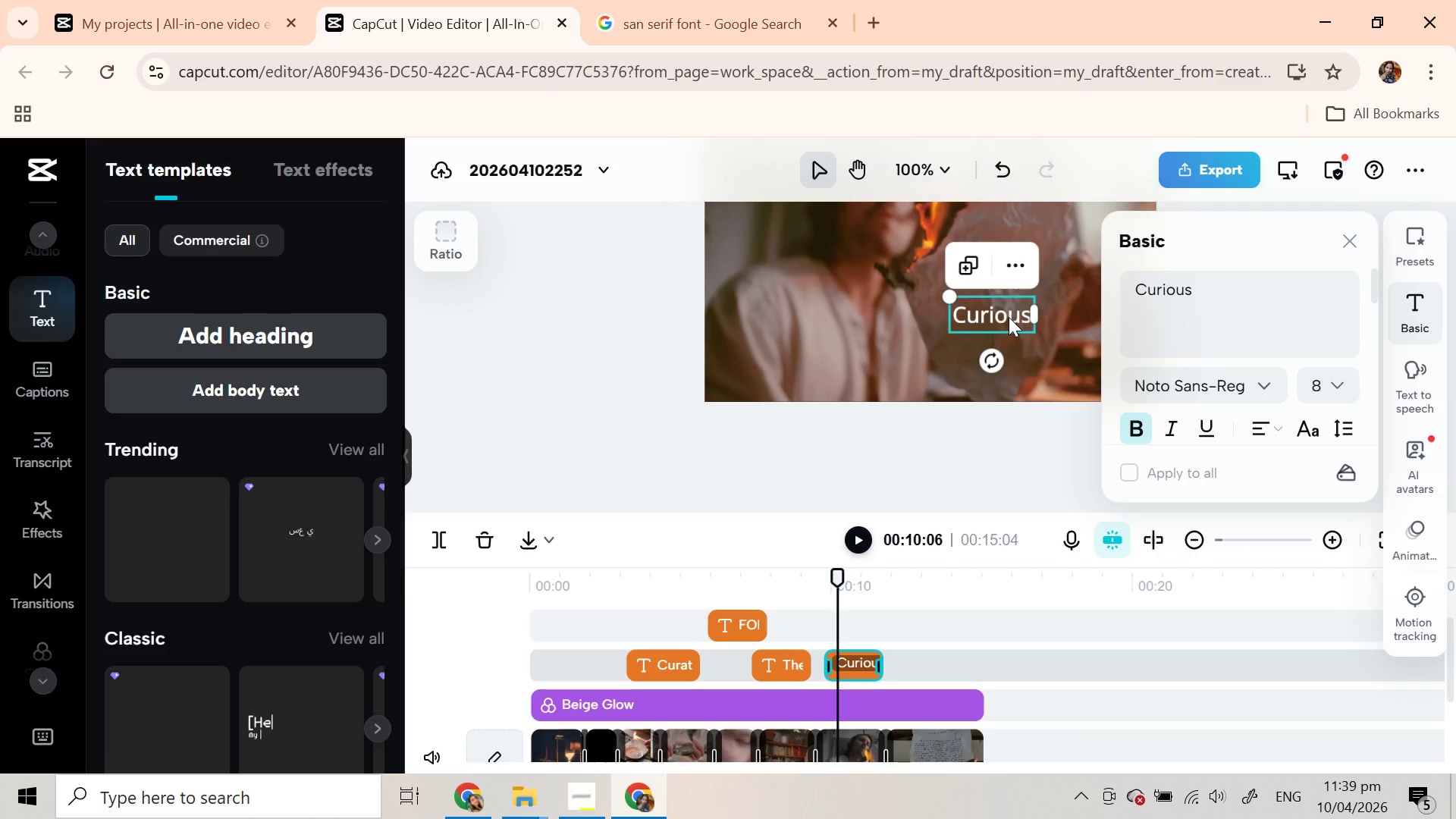 
left_click_drag(start_coordinate=[1008, 317], to_coordinate=[1001, 317])
 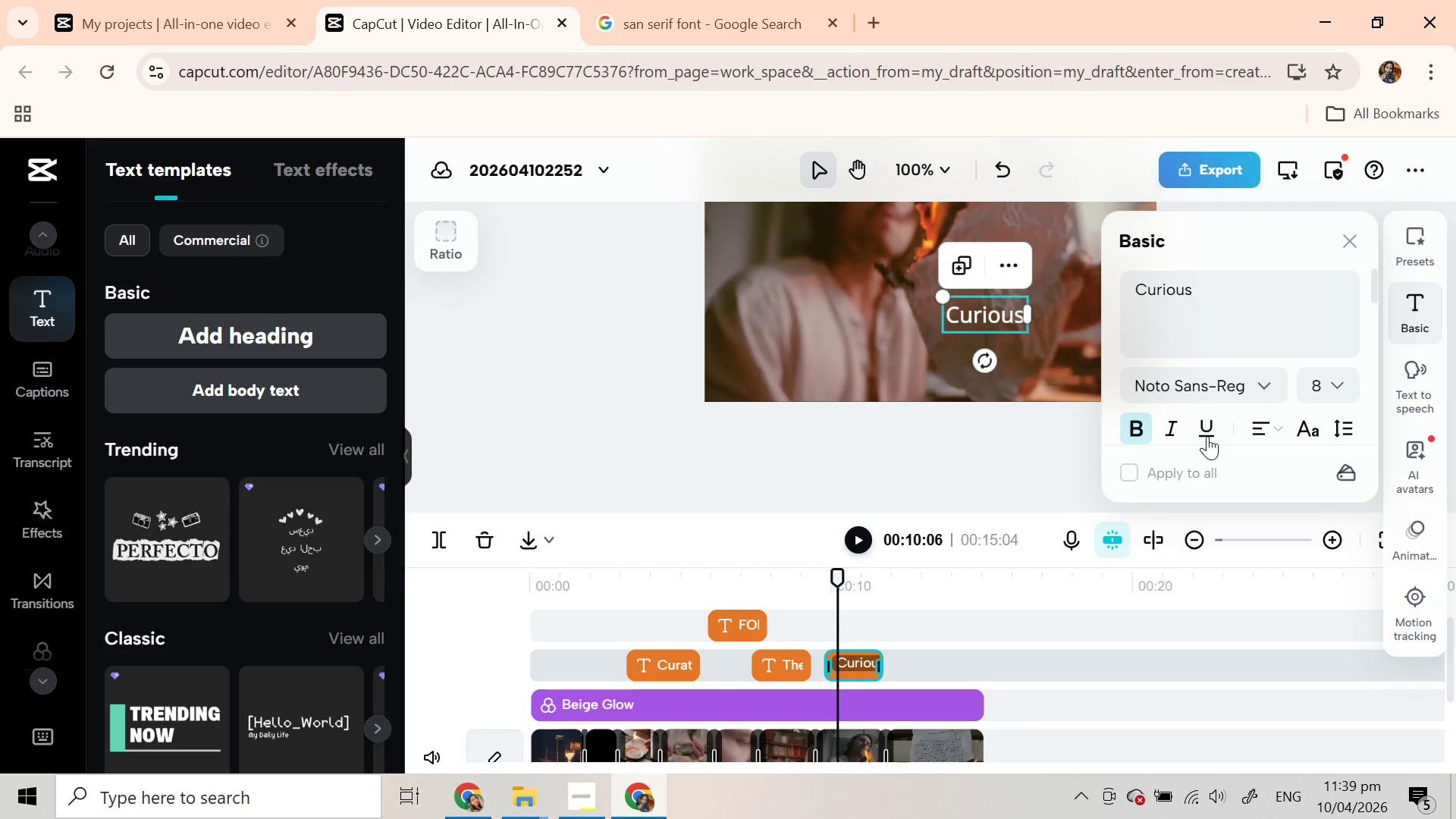 
left_click([1207, 435])
 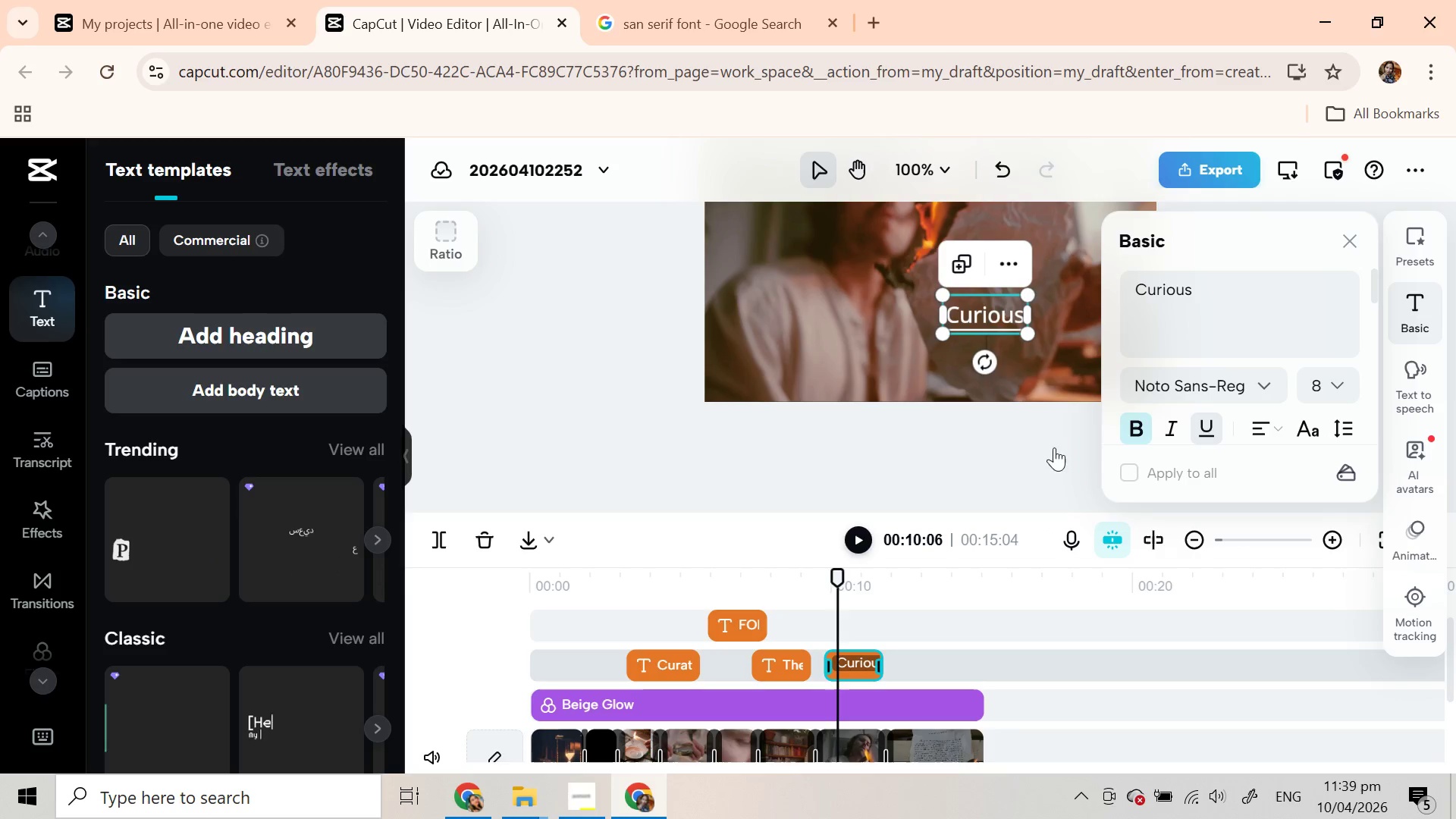 
left_click([1034, 454])
 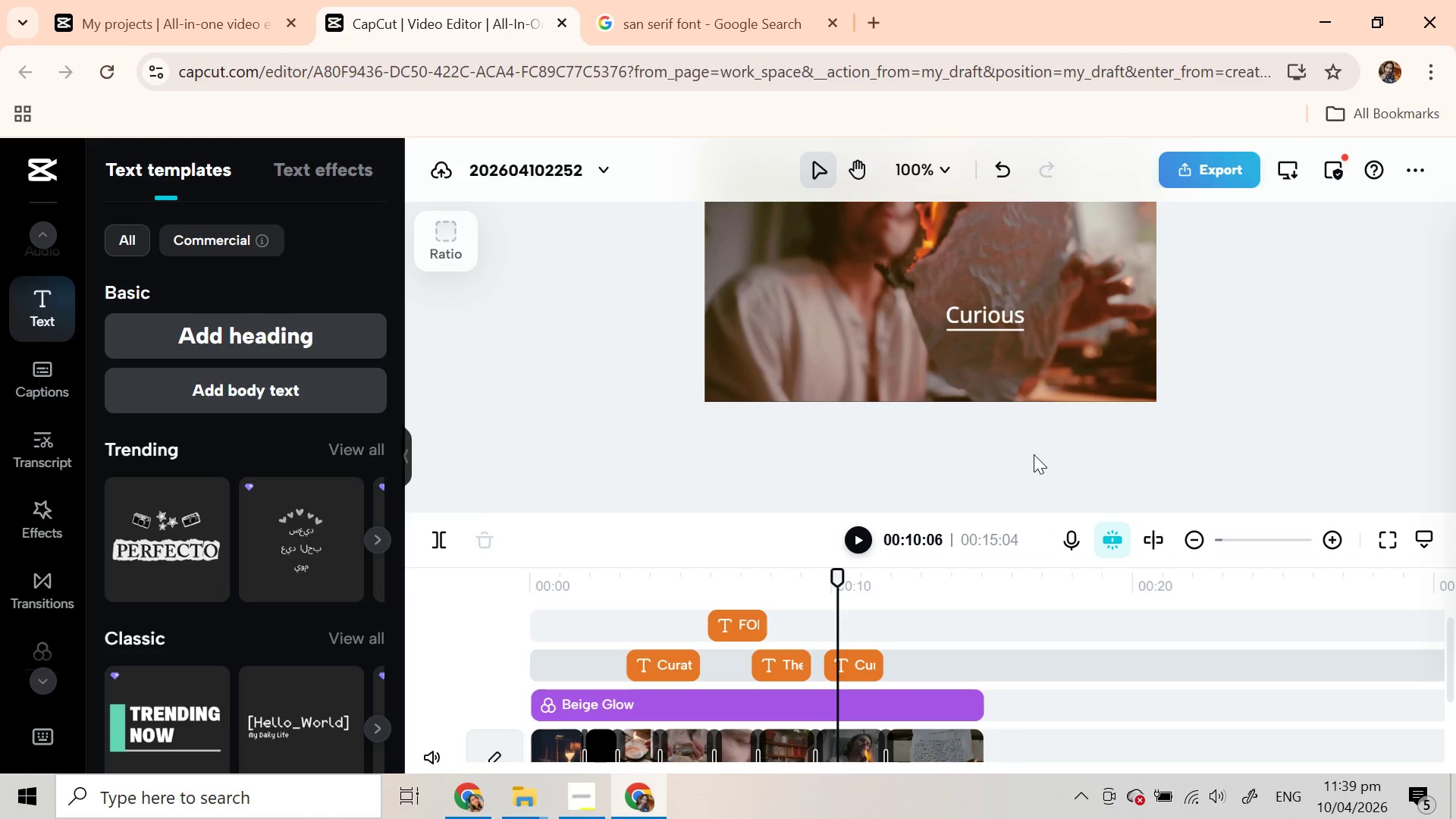 
scroll: coordinate [959, 602], scroll_direction: down, amount: 4.0
 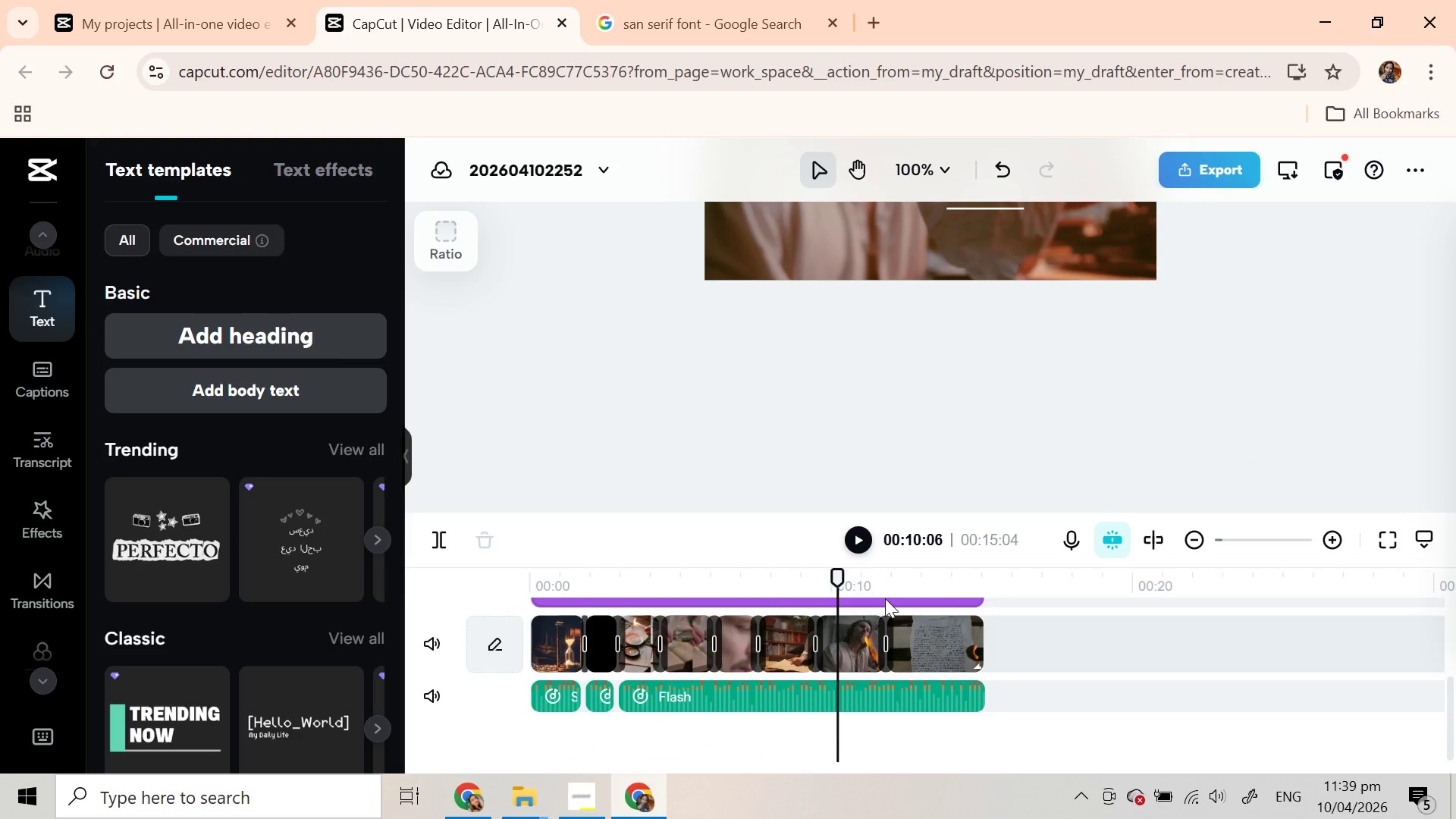 
scroll: coordinate [885, 600], scroll_direction: up, amount: 2.0
 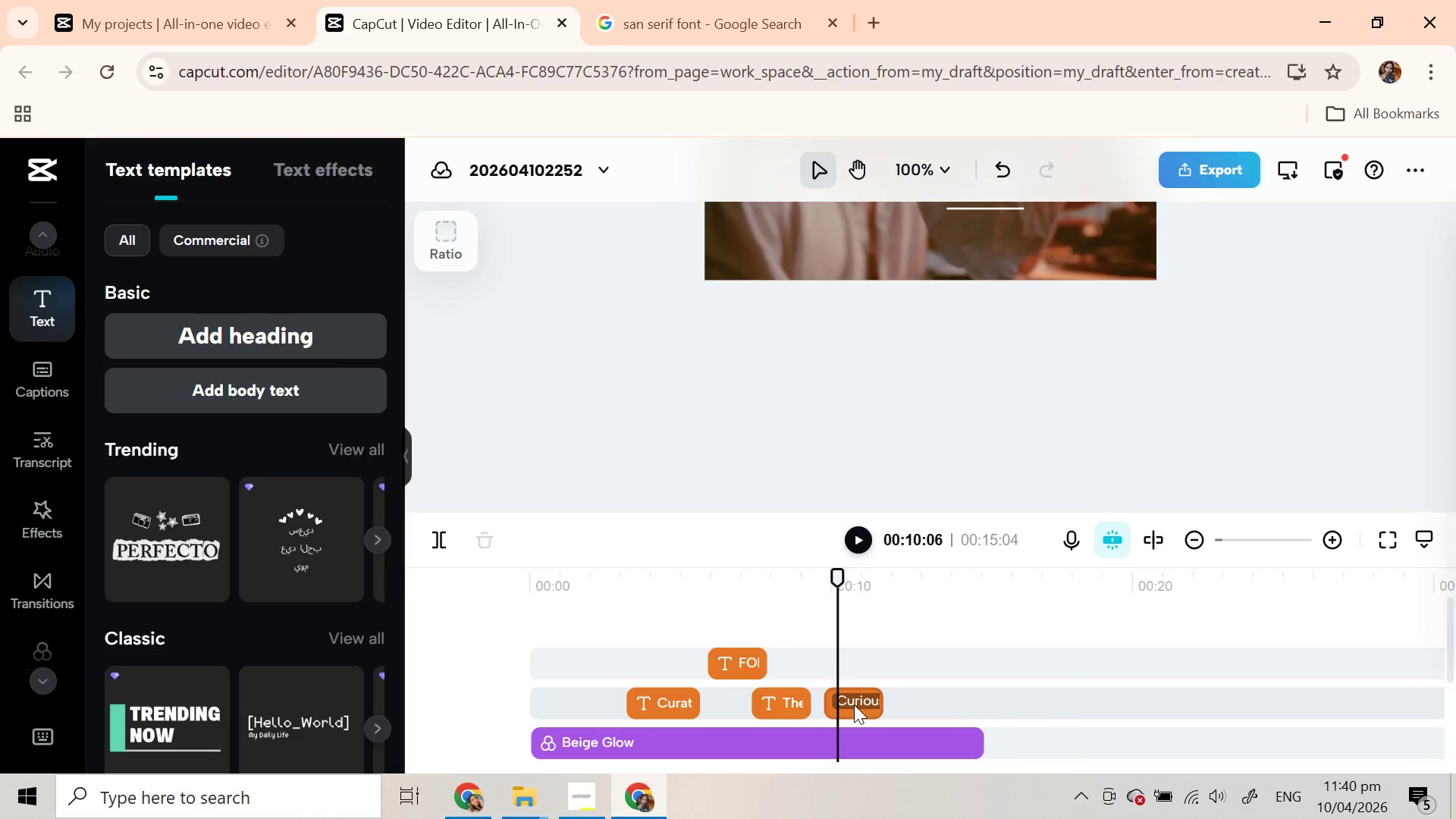 
left_click([854, 704])
 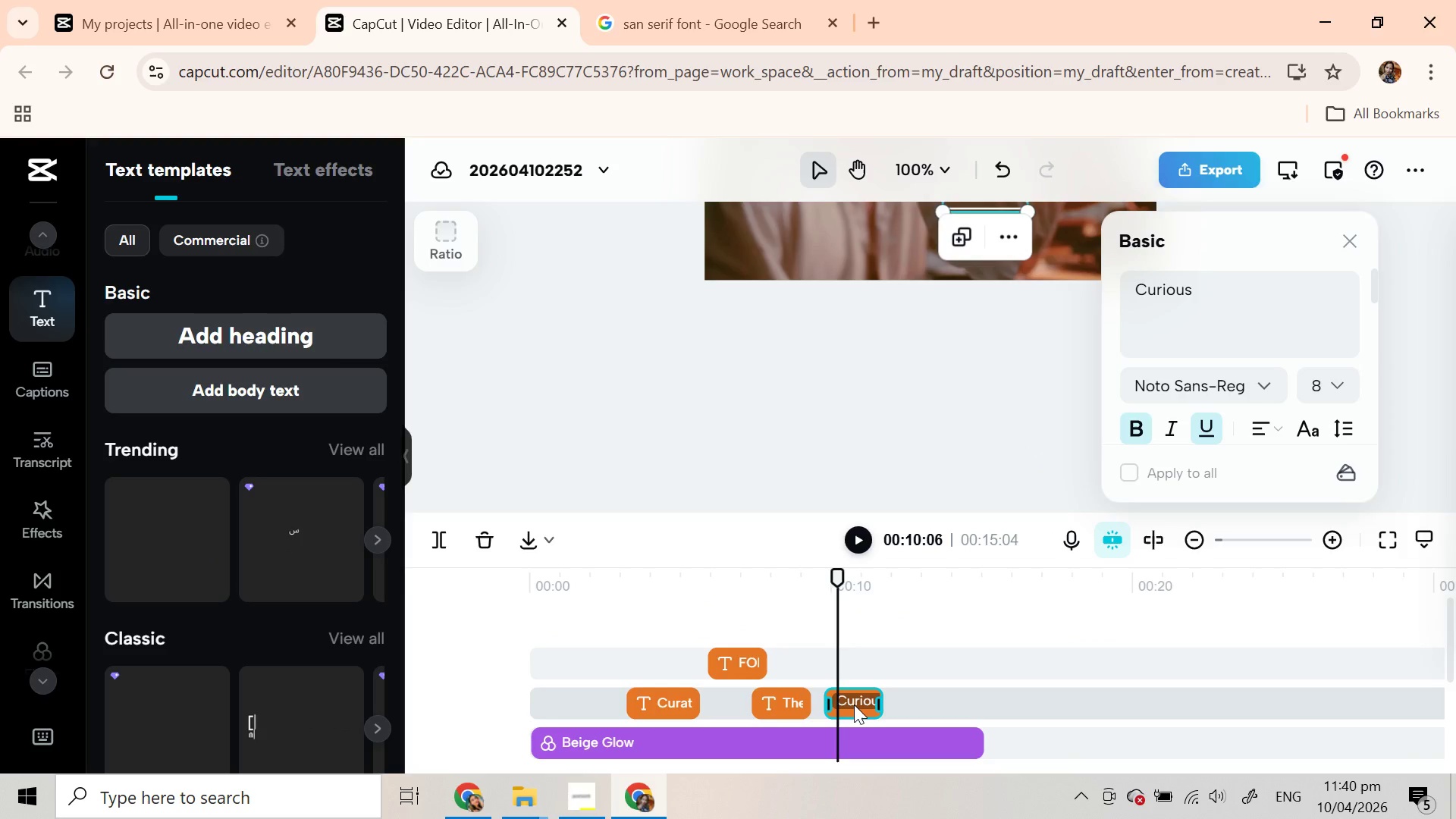 
right_click([854, 704])
 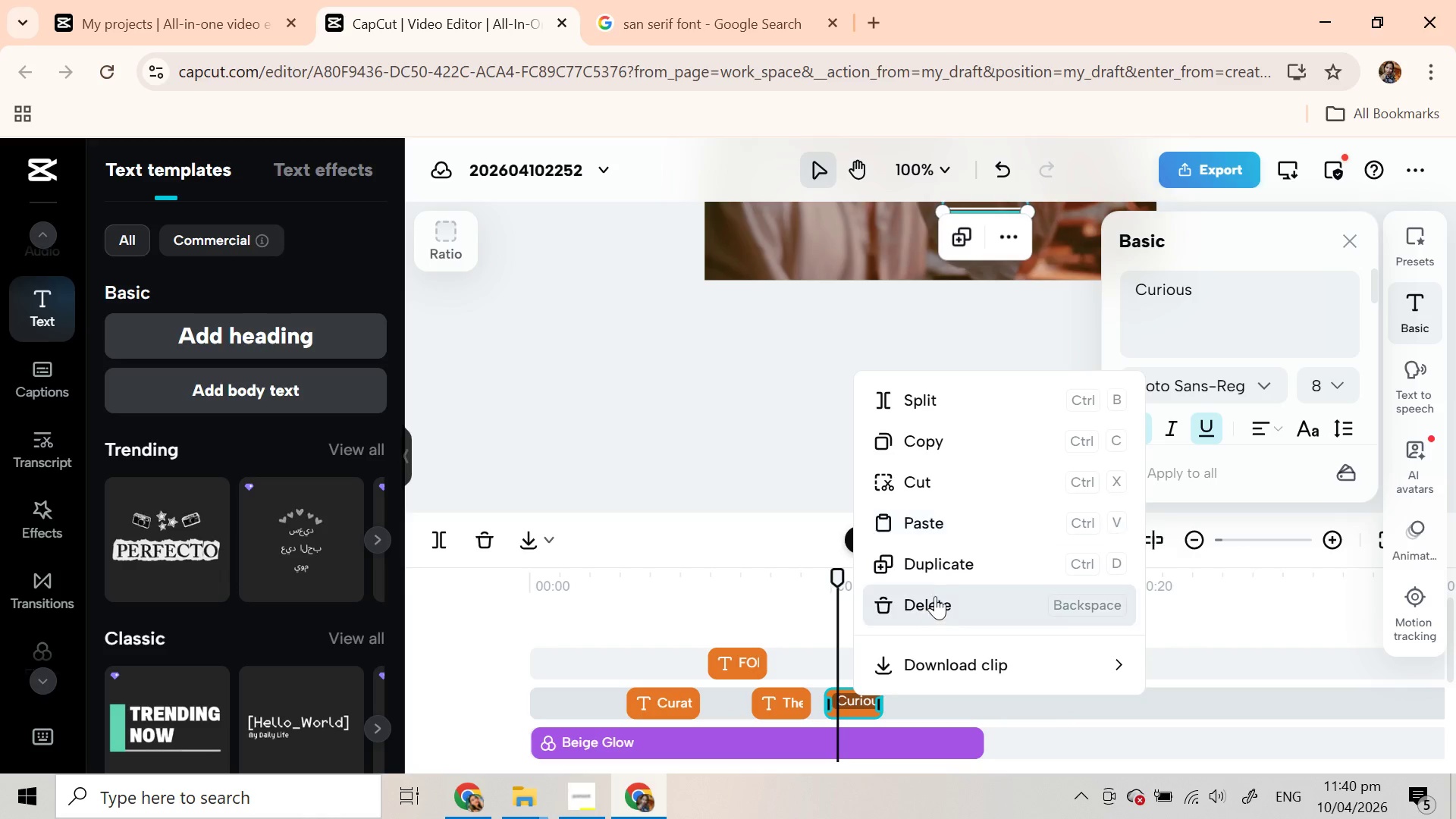 
left_click([934, 565])
 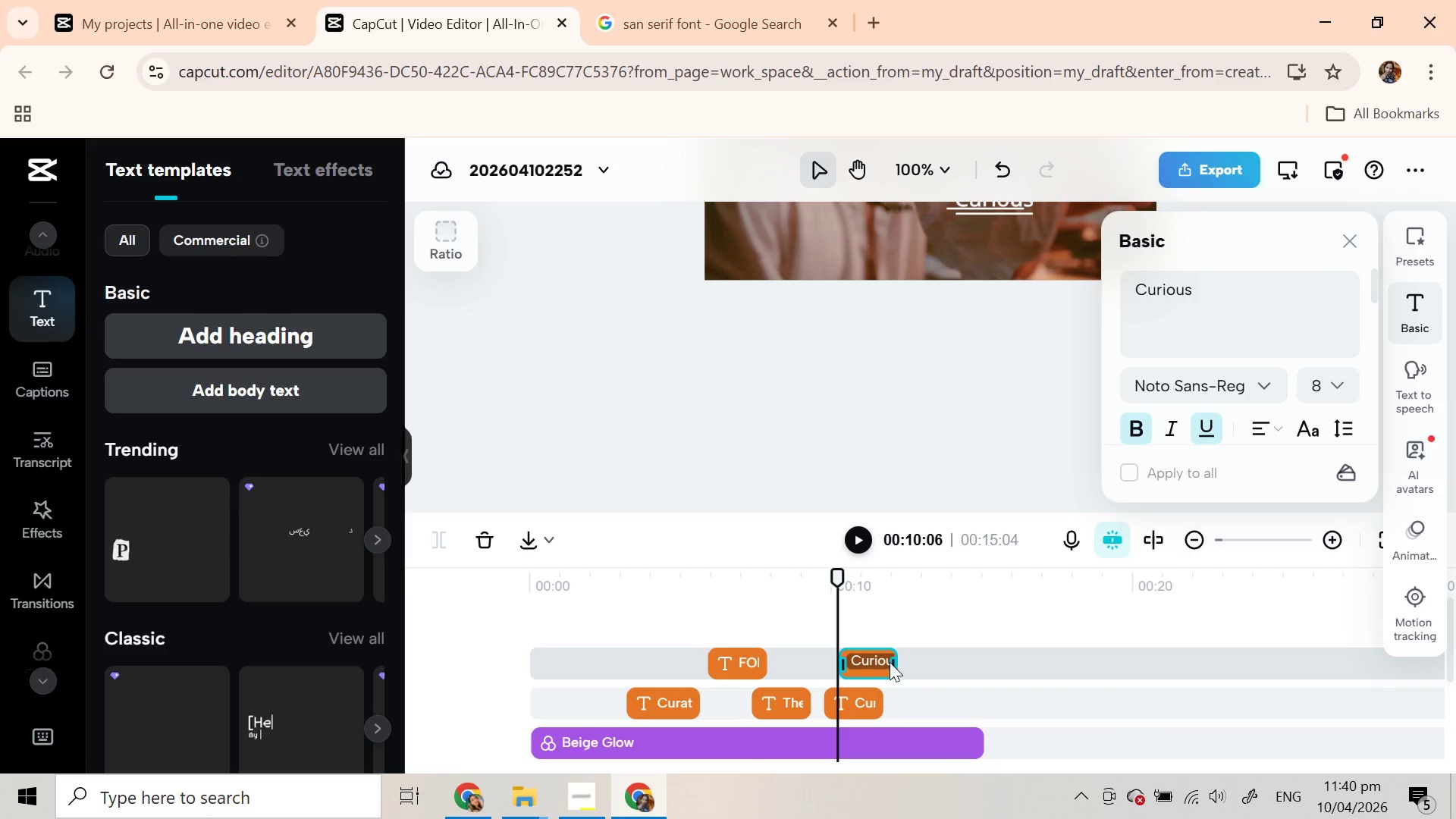 
left_click_drag(start_coordinate=[864, 667], to_coordinate=[916, 703])
 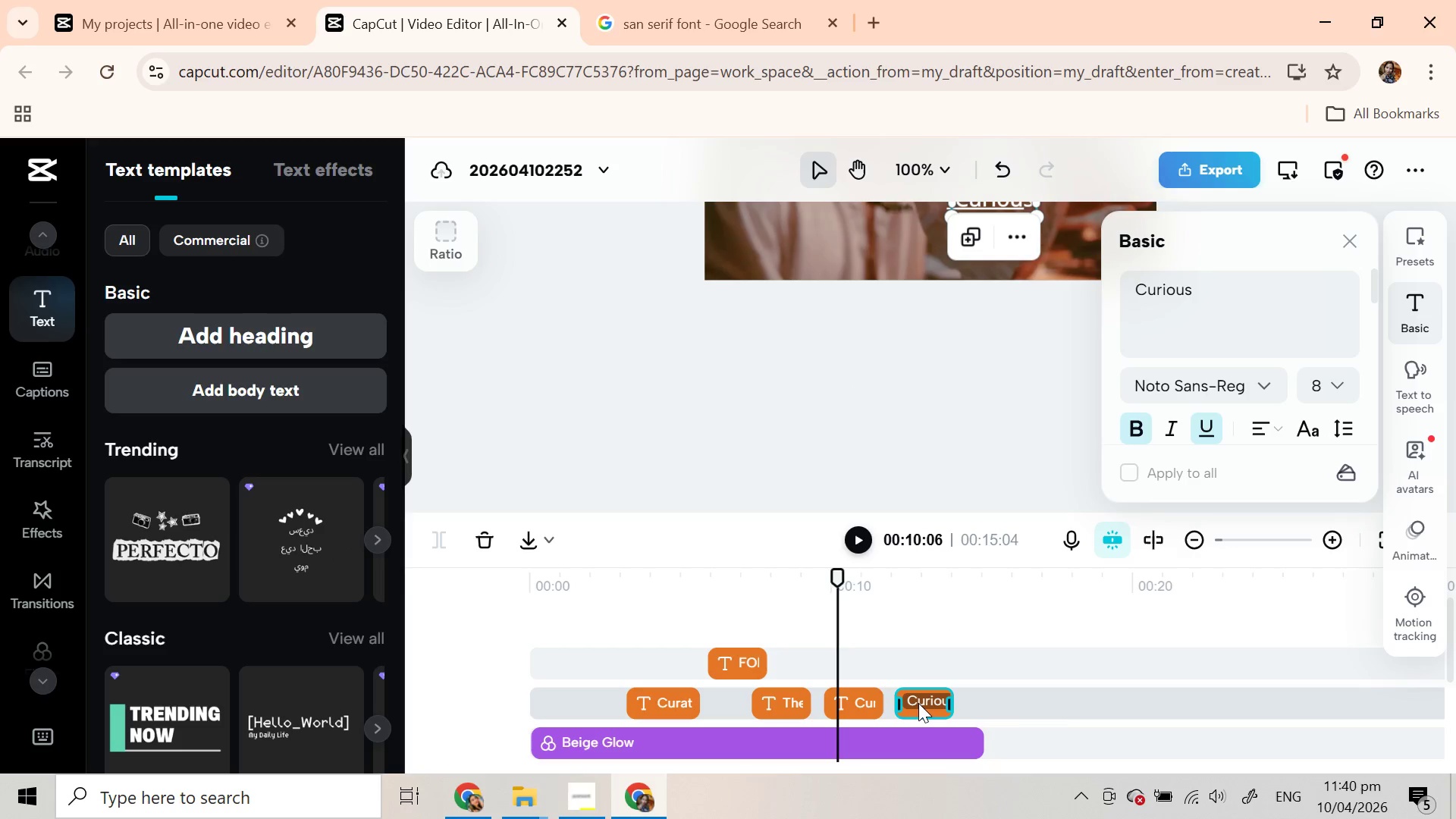 
left_click([918, 703])
 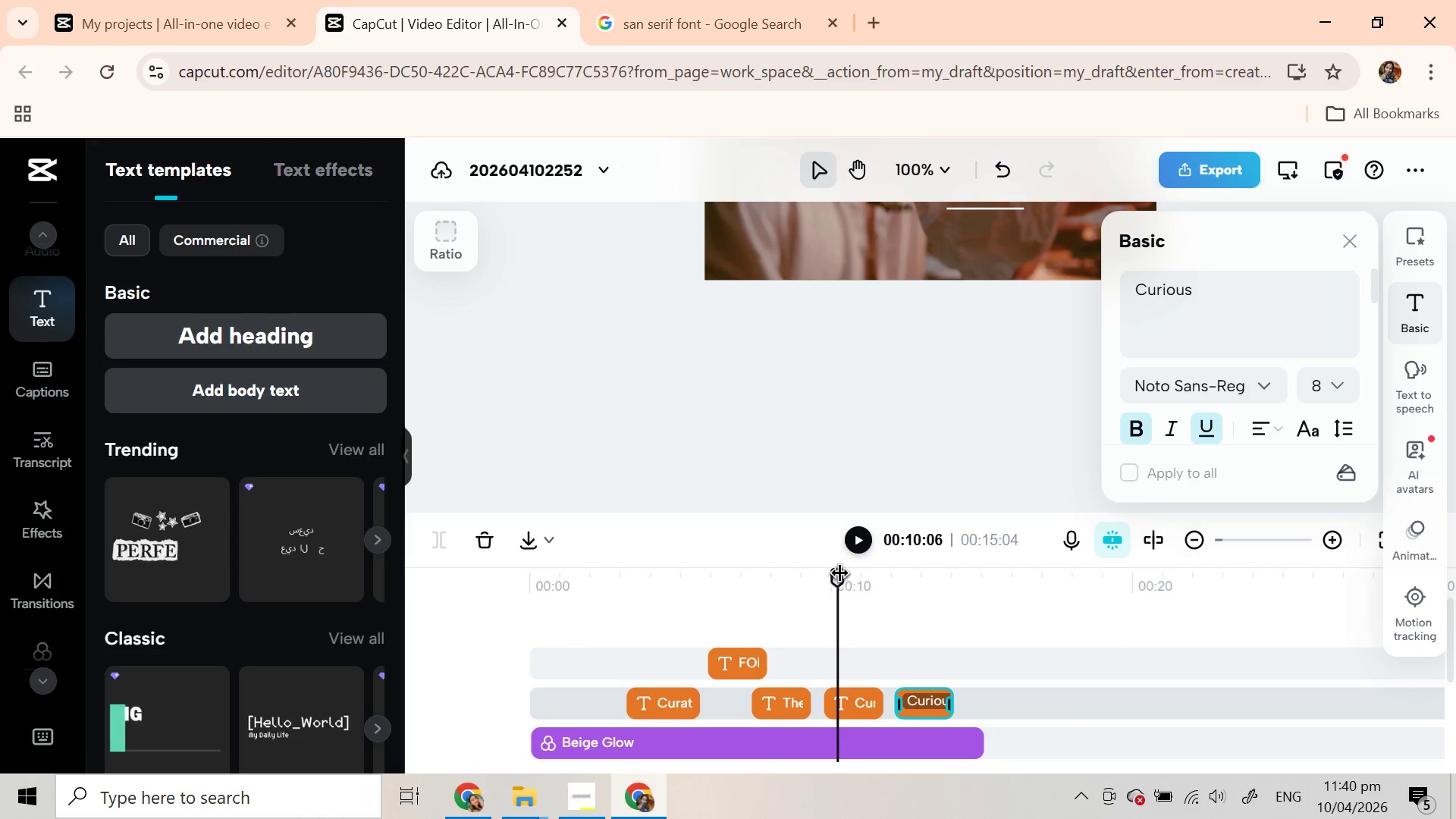 
left_click_drag(start_coordinate=[836, 576], to_coordinate=[912, 579])
 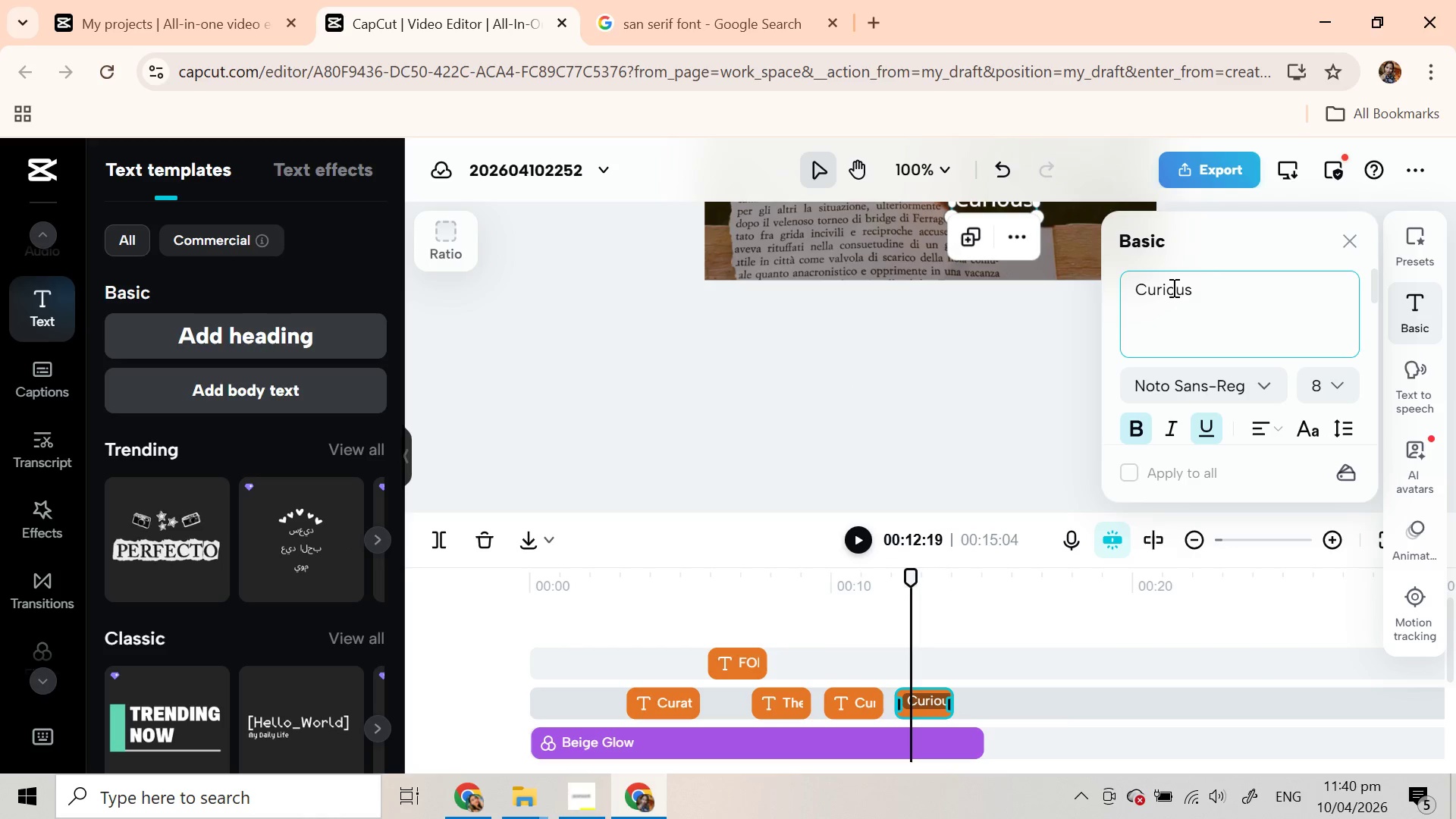 
double_click([1172, 287])
 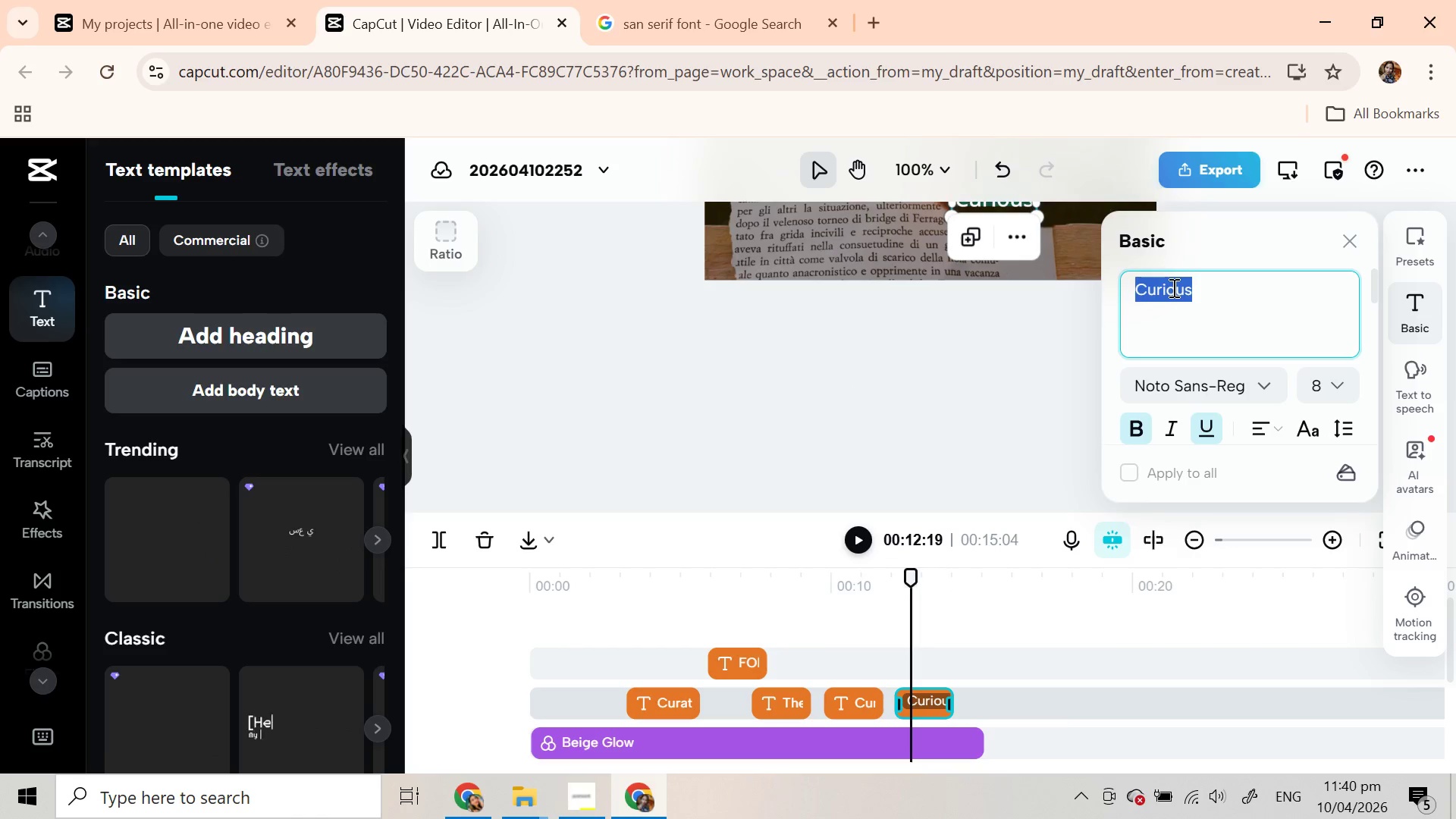 
triple_click([1172, 287])
 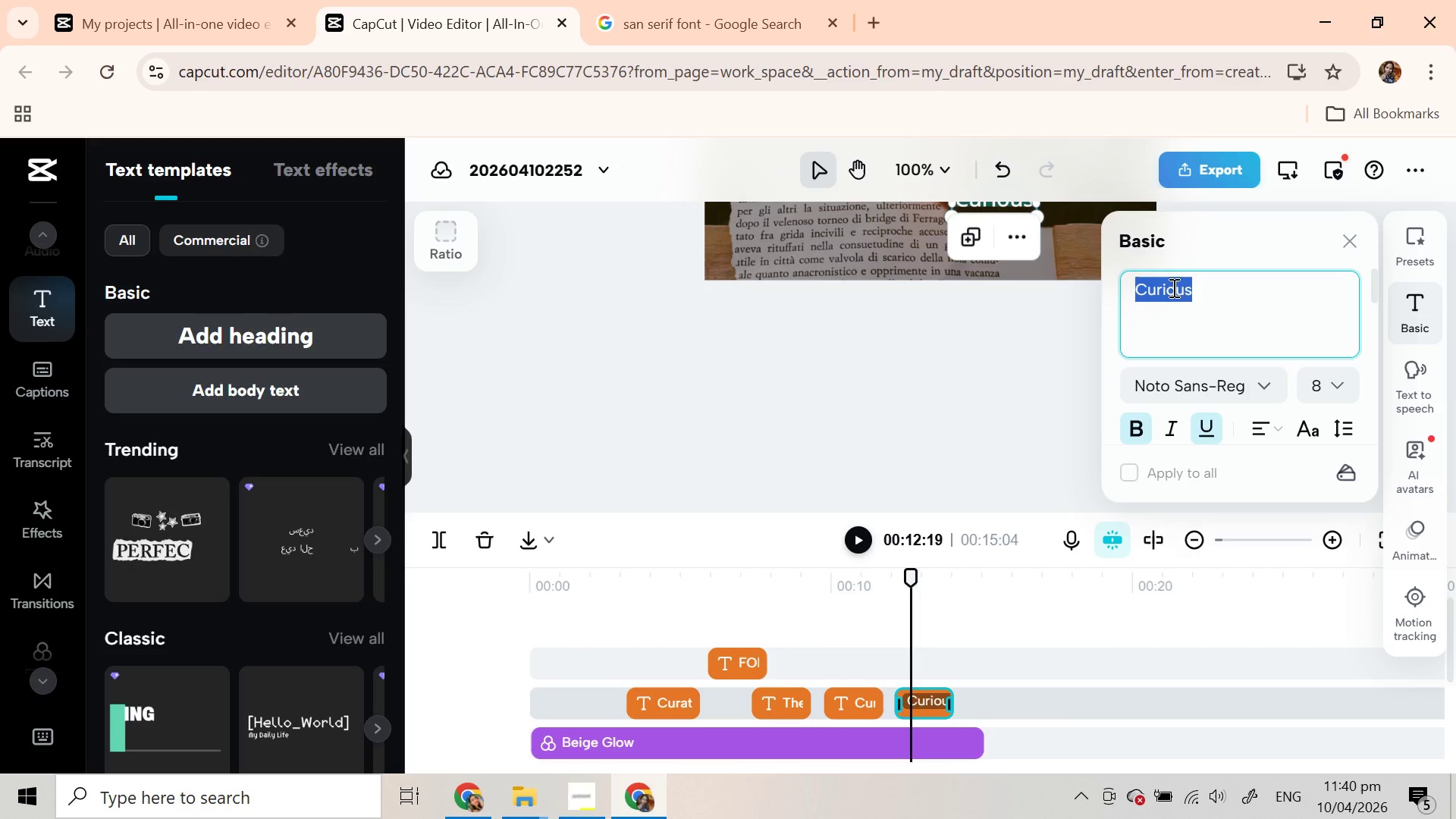 
key(Backspace)
 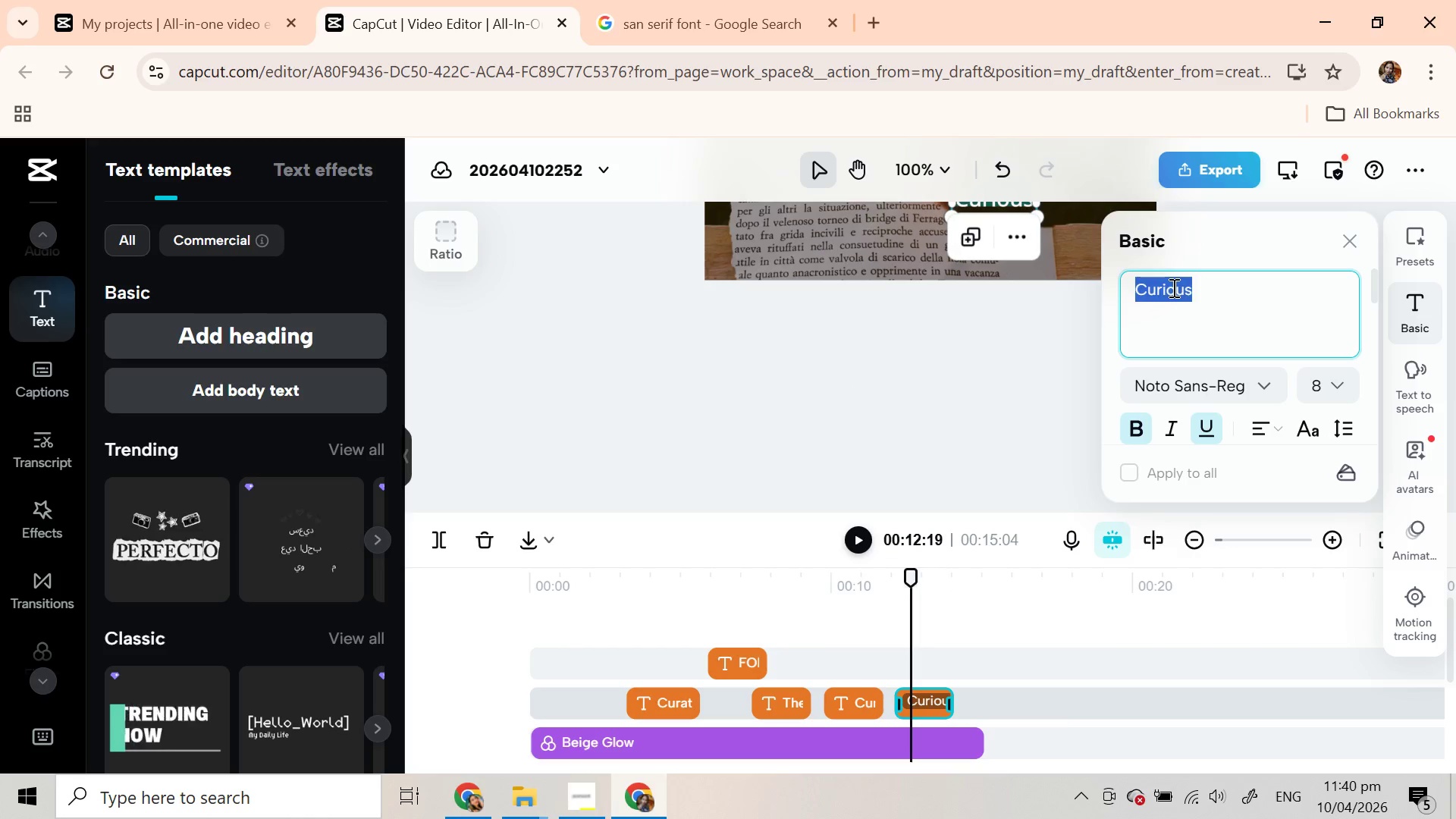 
key(Backspace)
 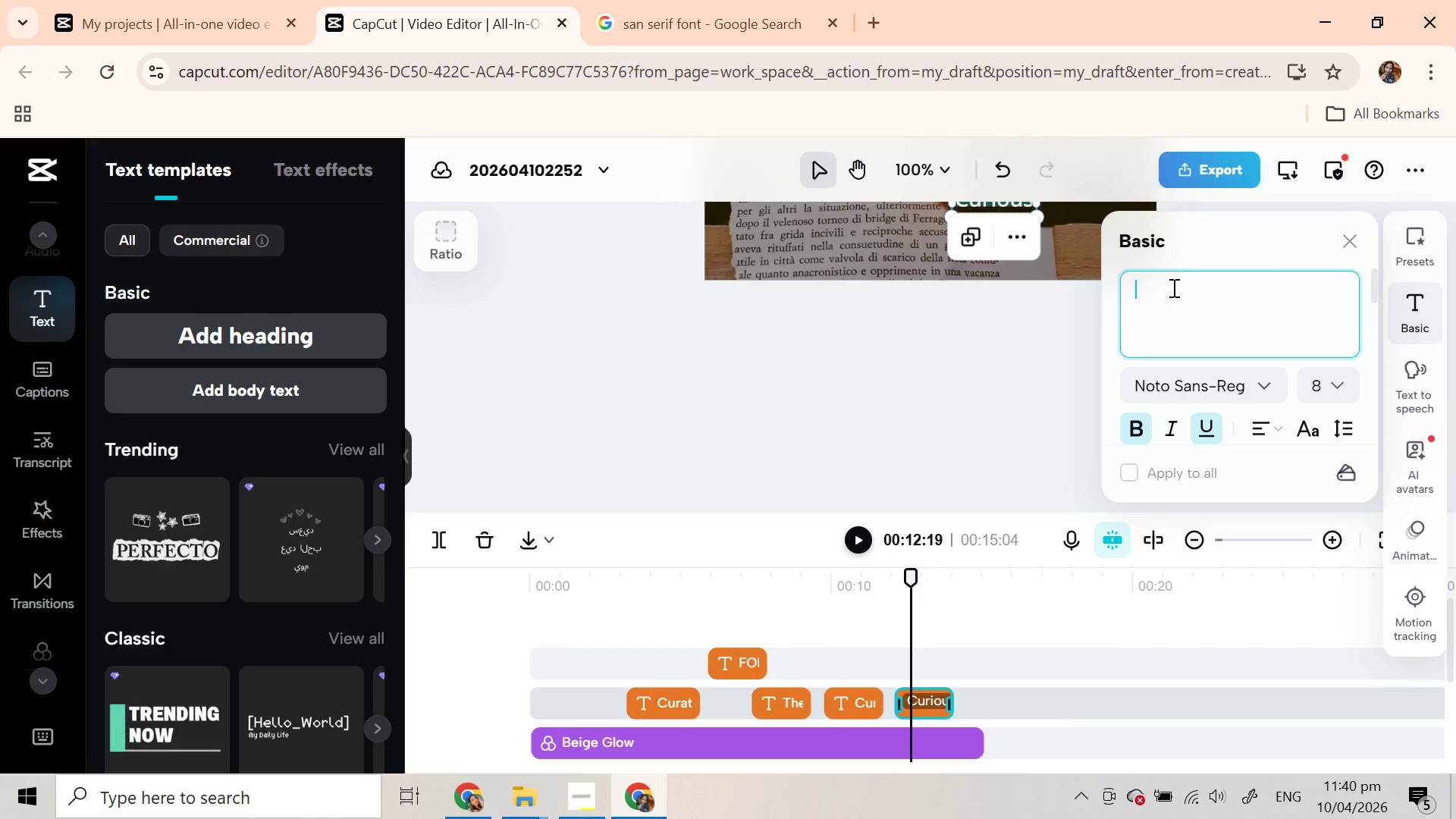 
key(Backspace)
 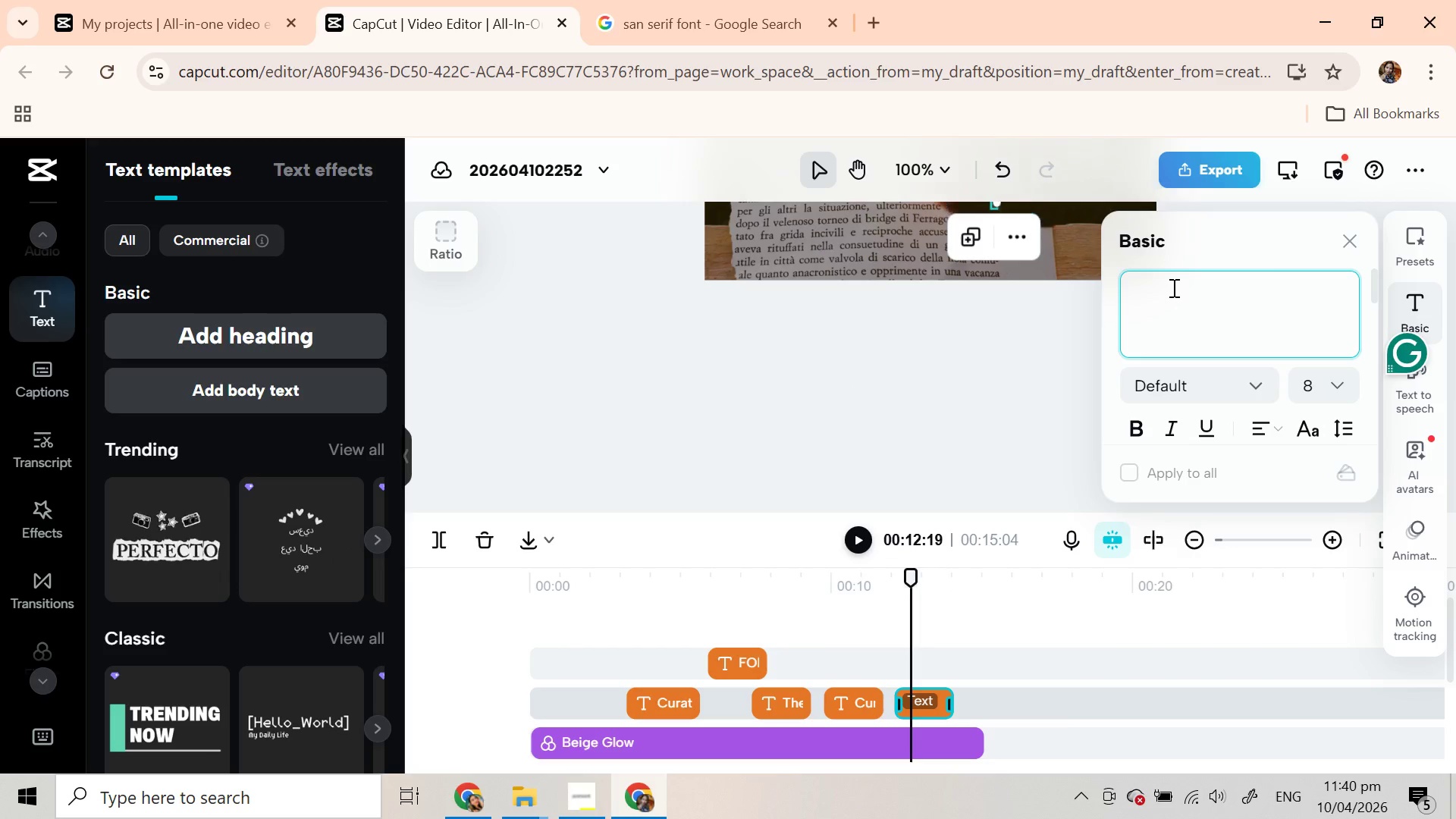 
key(CapsLock)
 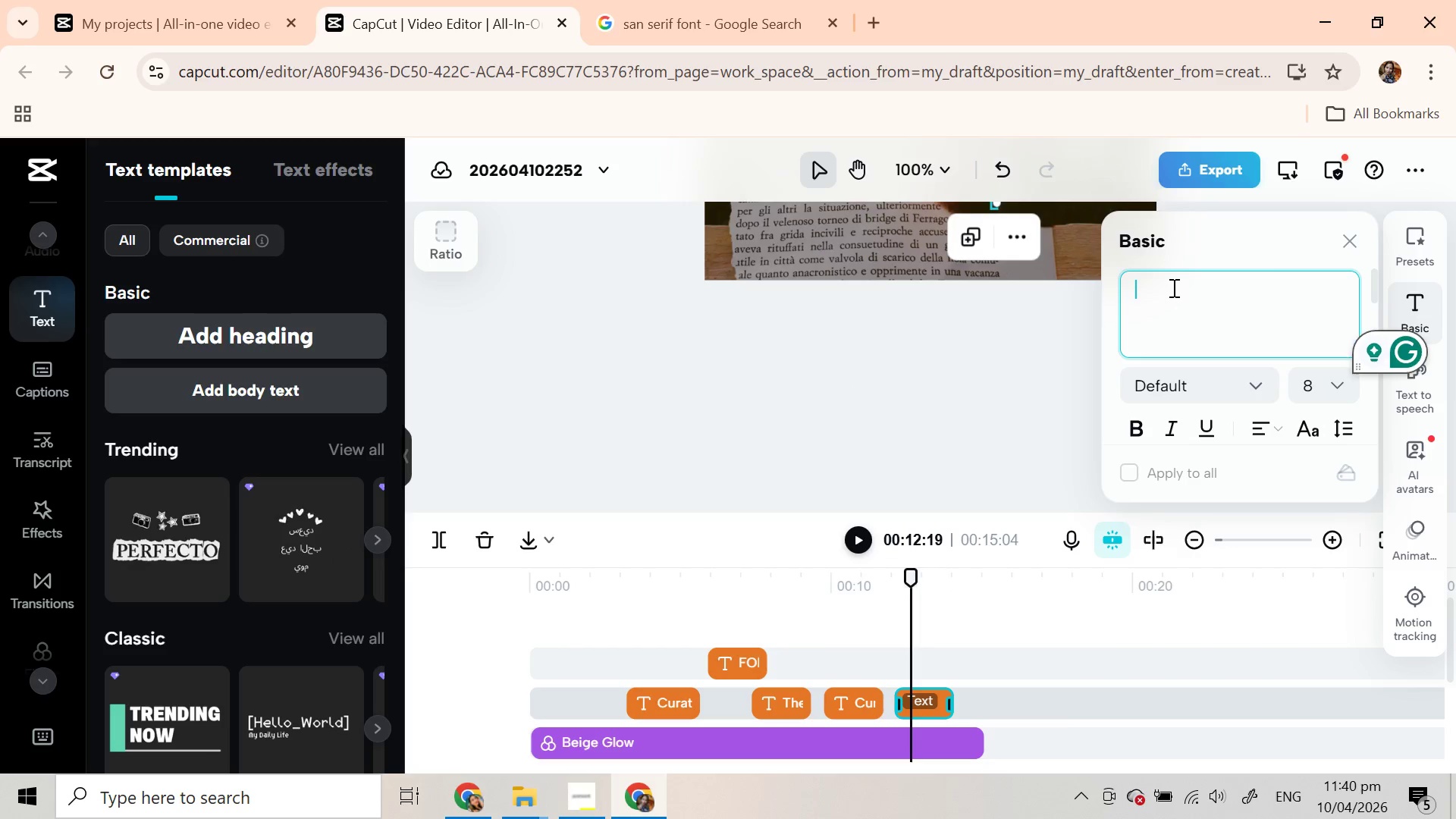 
key(N)
 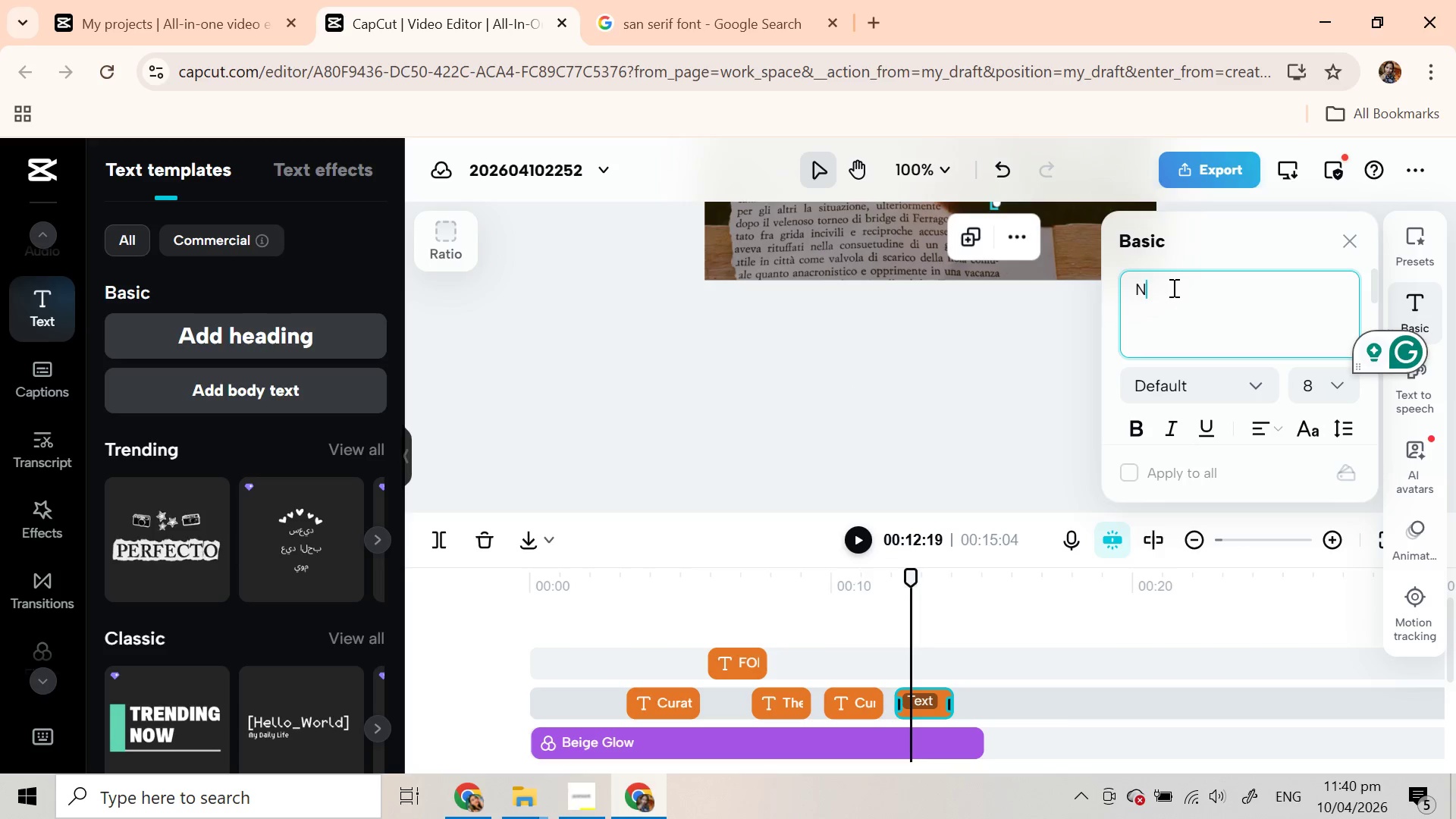 
key(Space)
 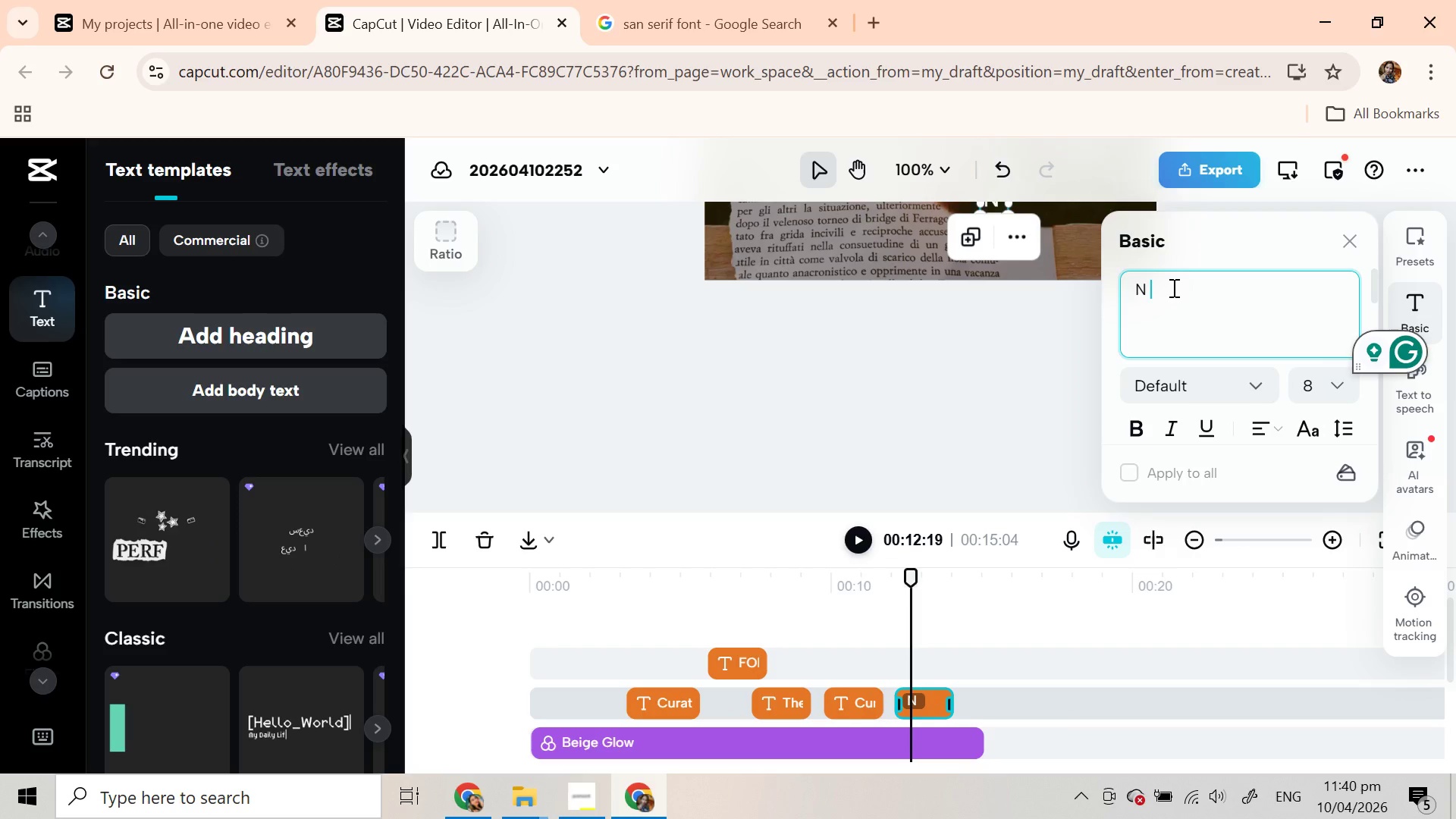 
key(I)
 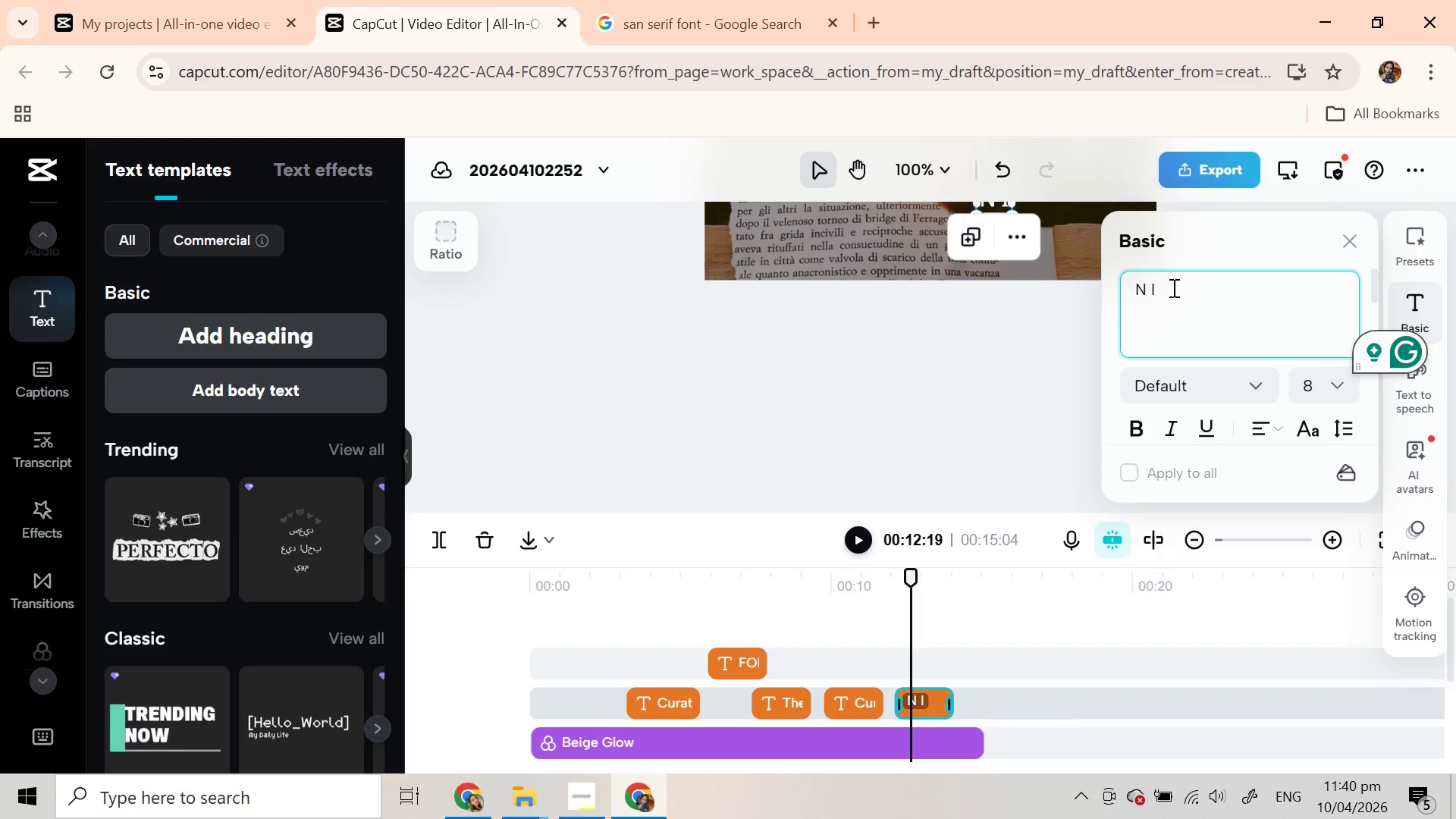 
key(Backspace)
 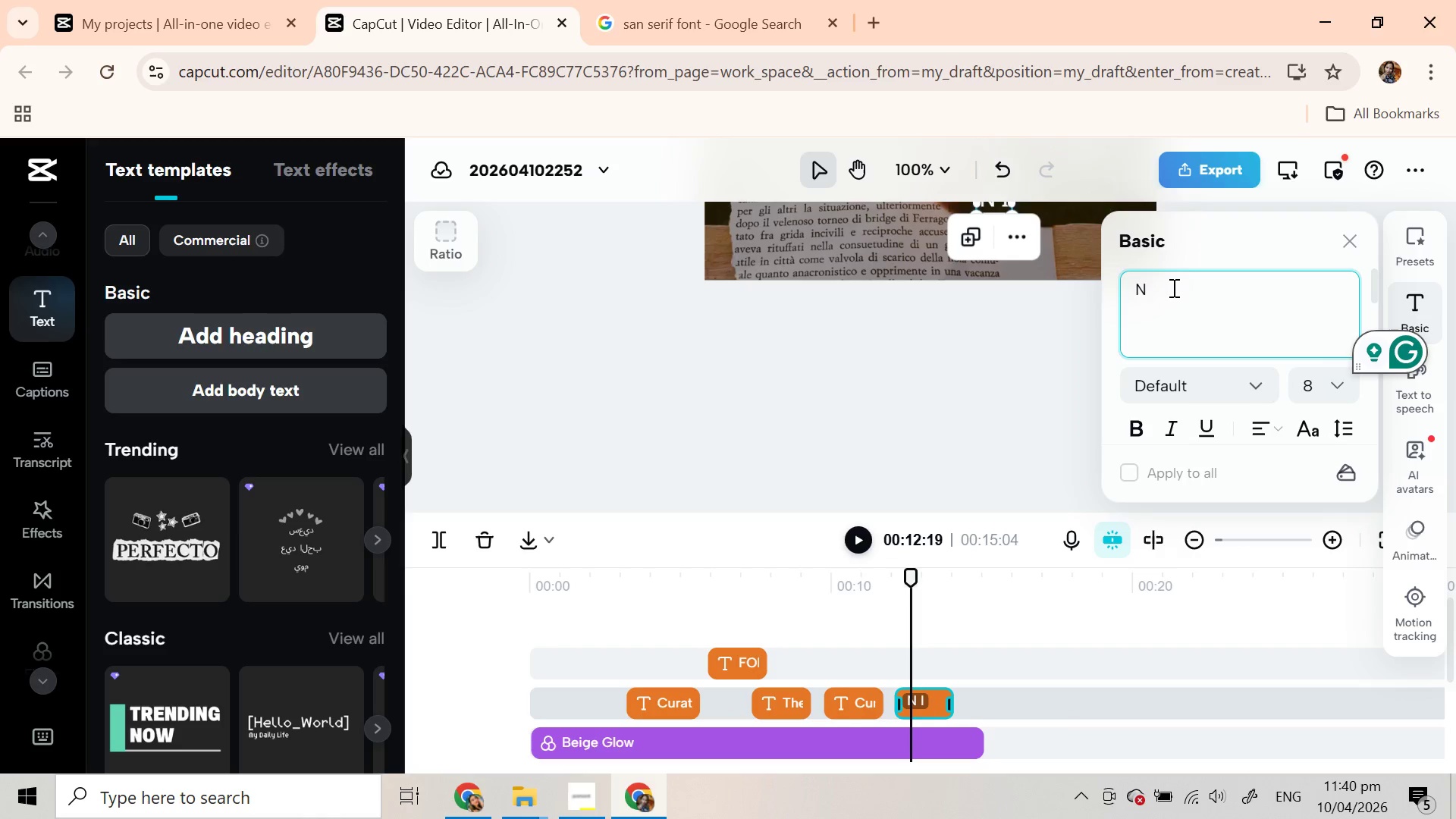 
key(Backspace)
 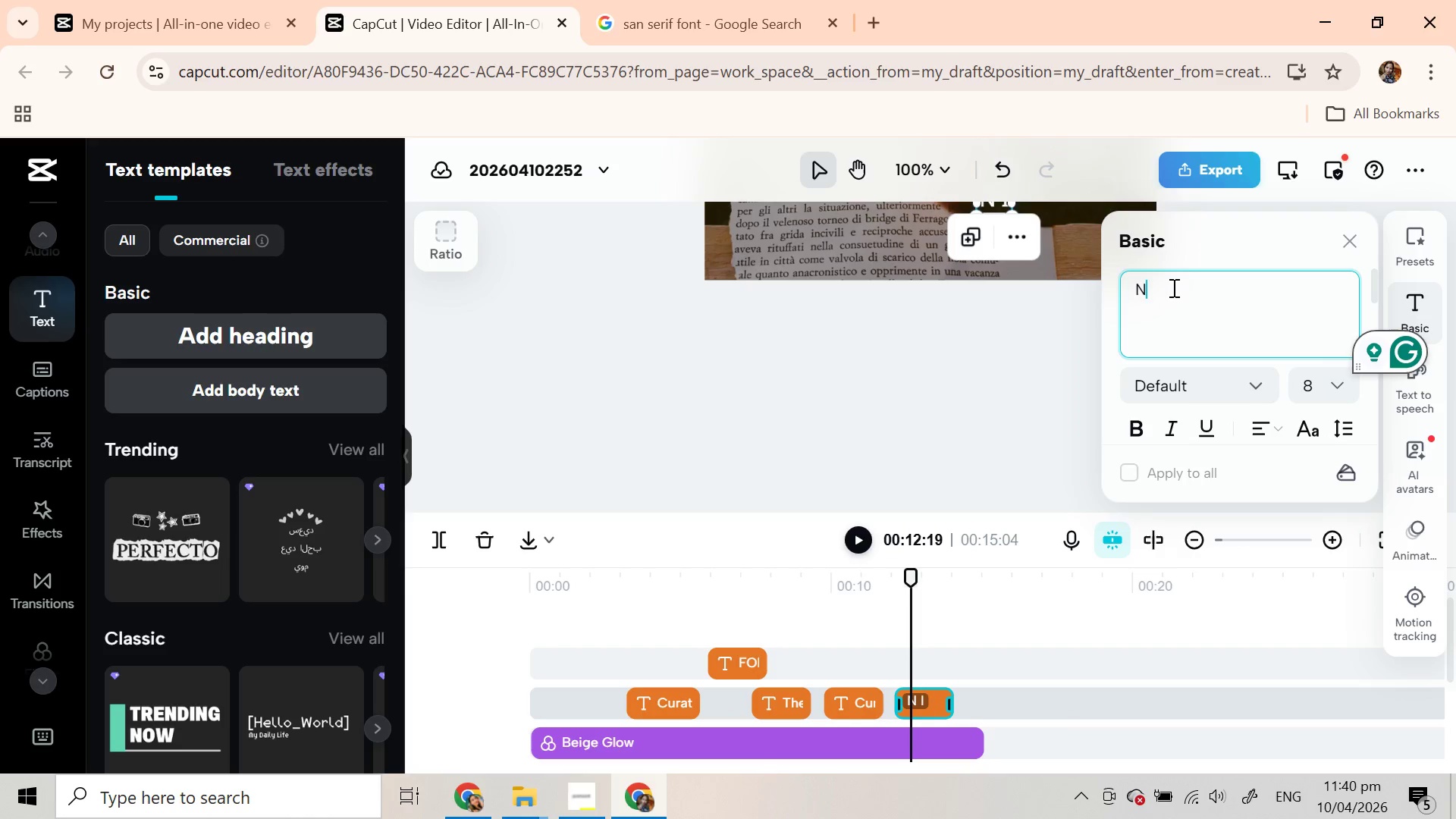 
key(Backspace)
 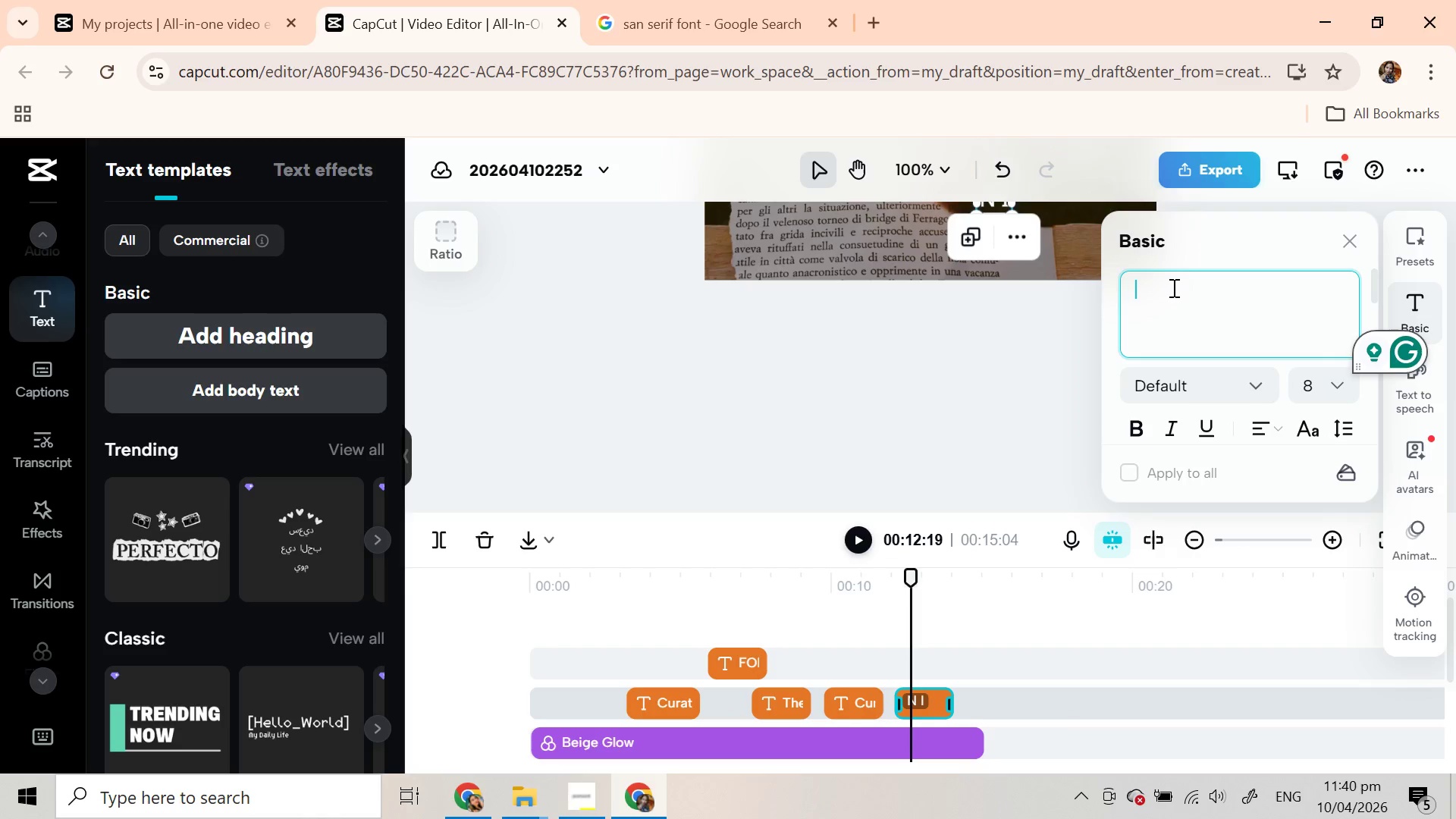 
key(Backspace)
 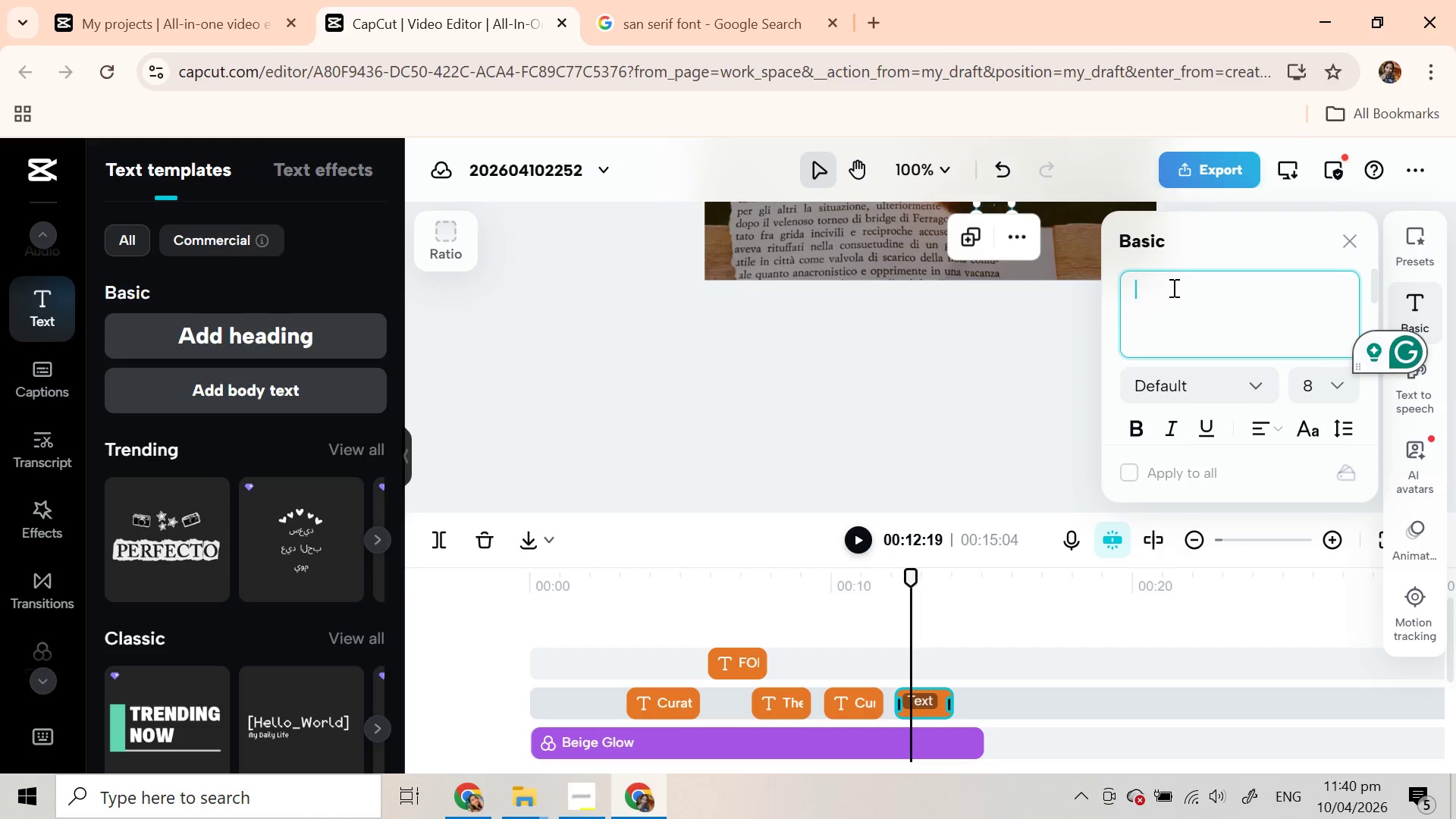 
key(M)
 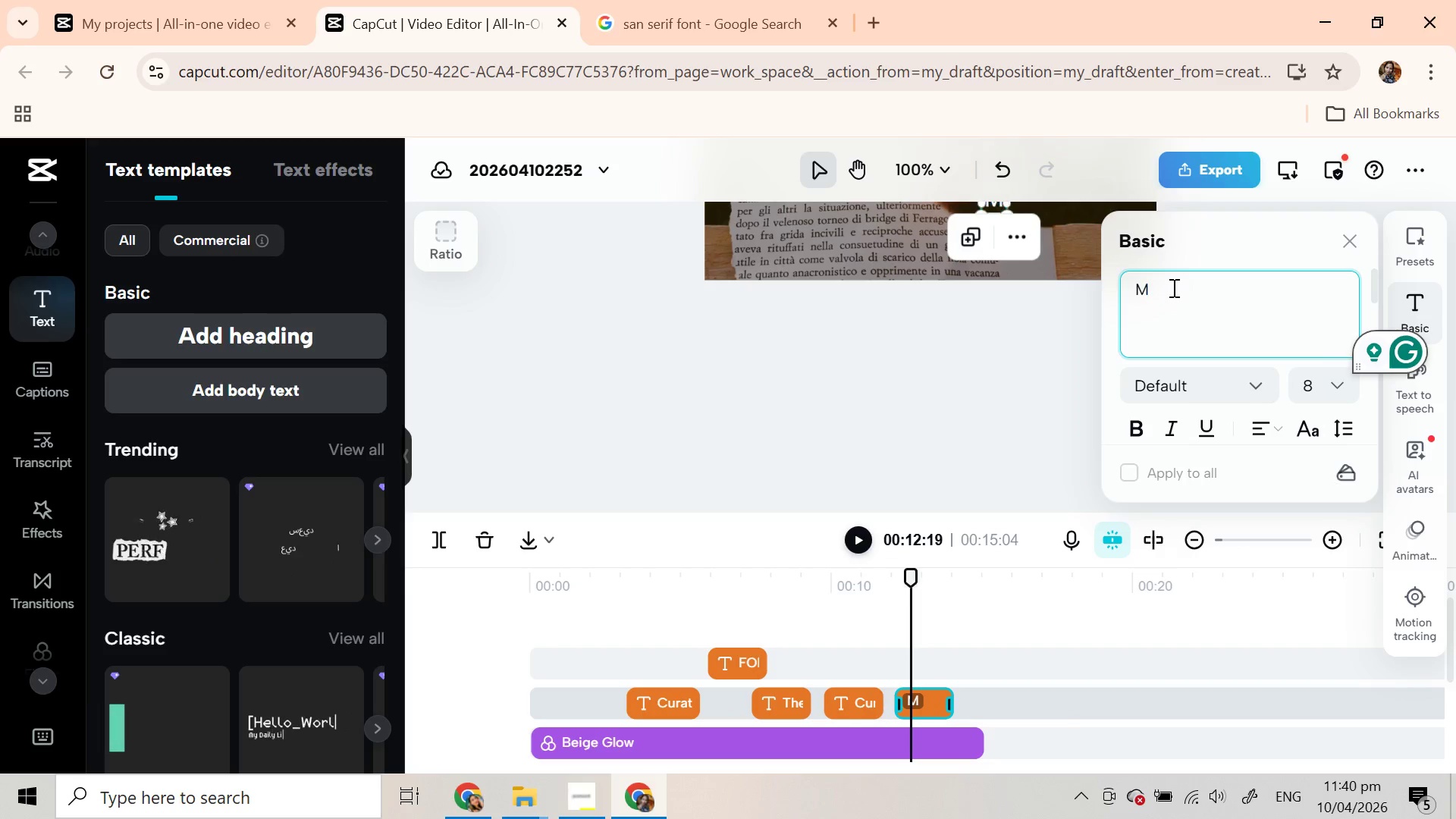 
key(Space)
 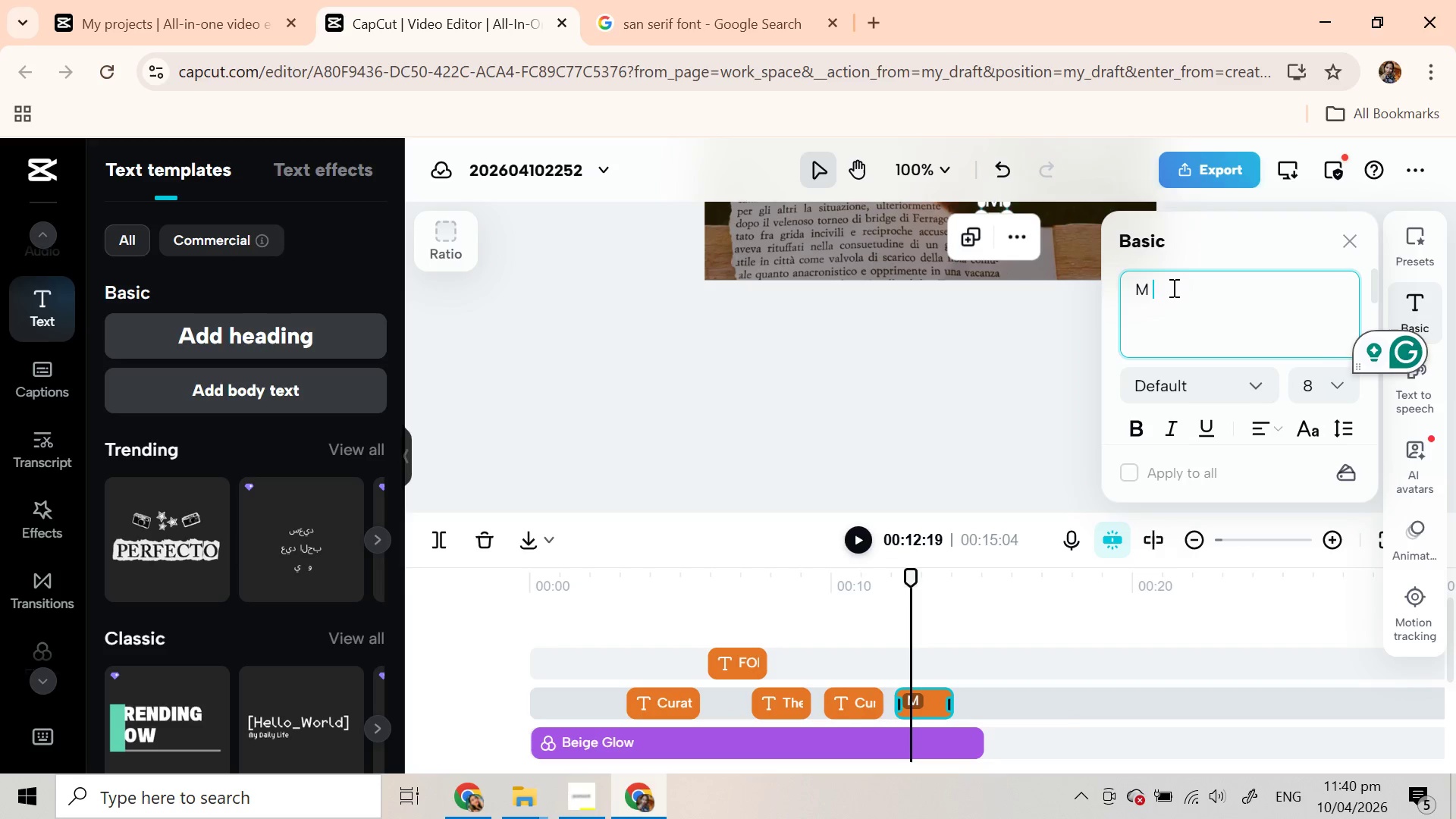 
key(I)
 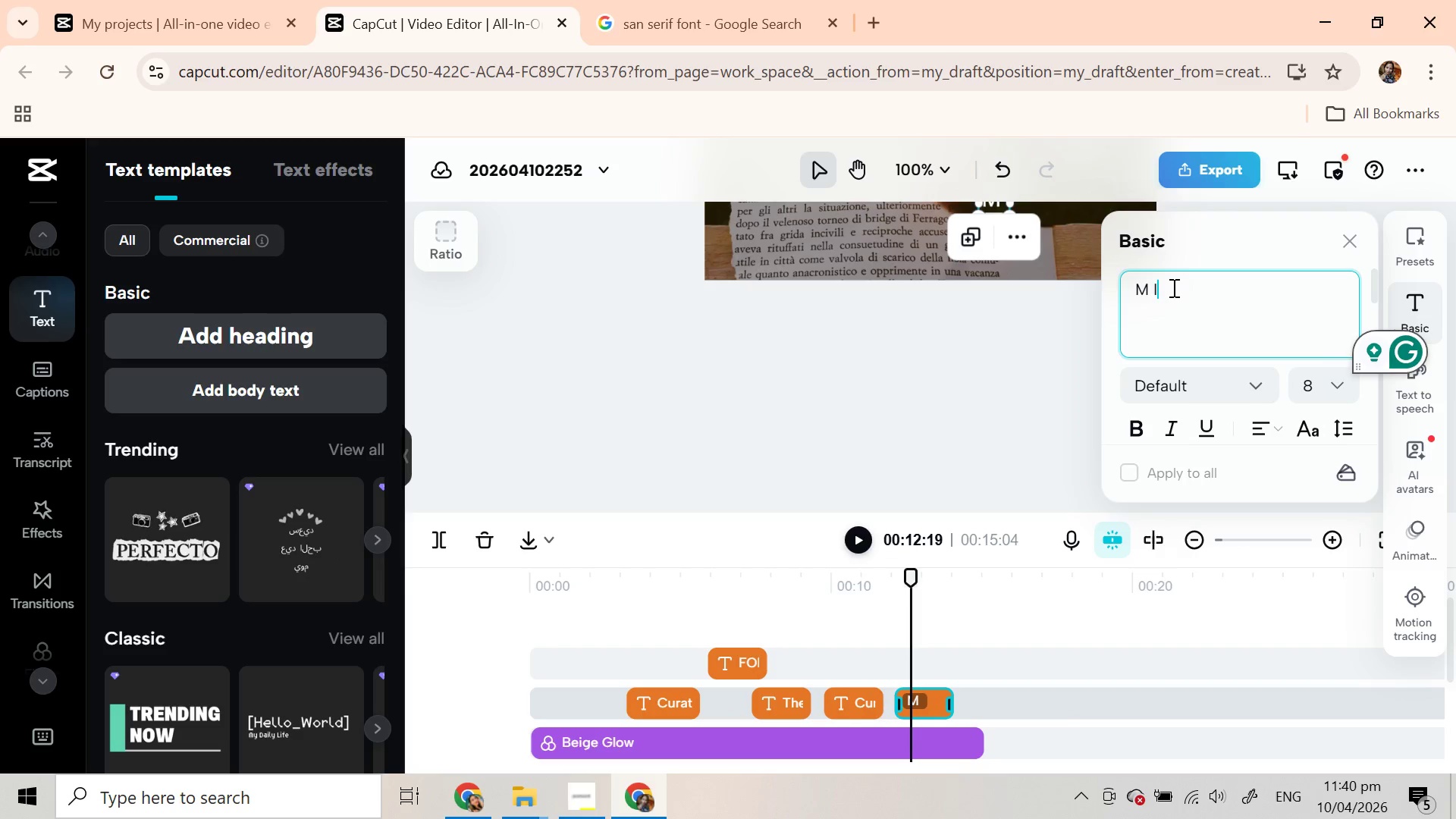 
key(Space)
 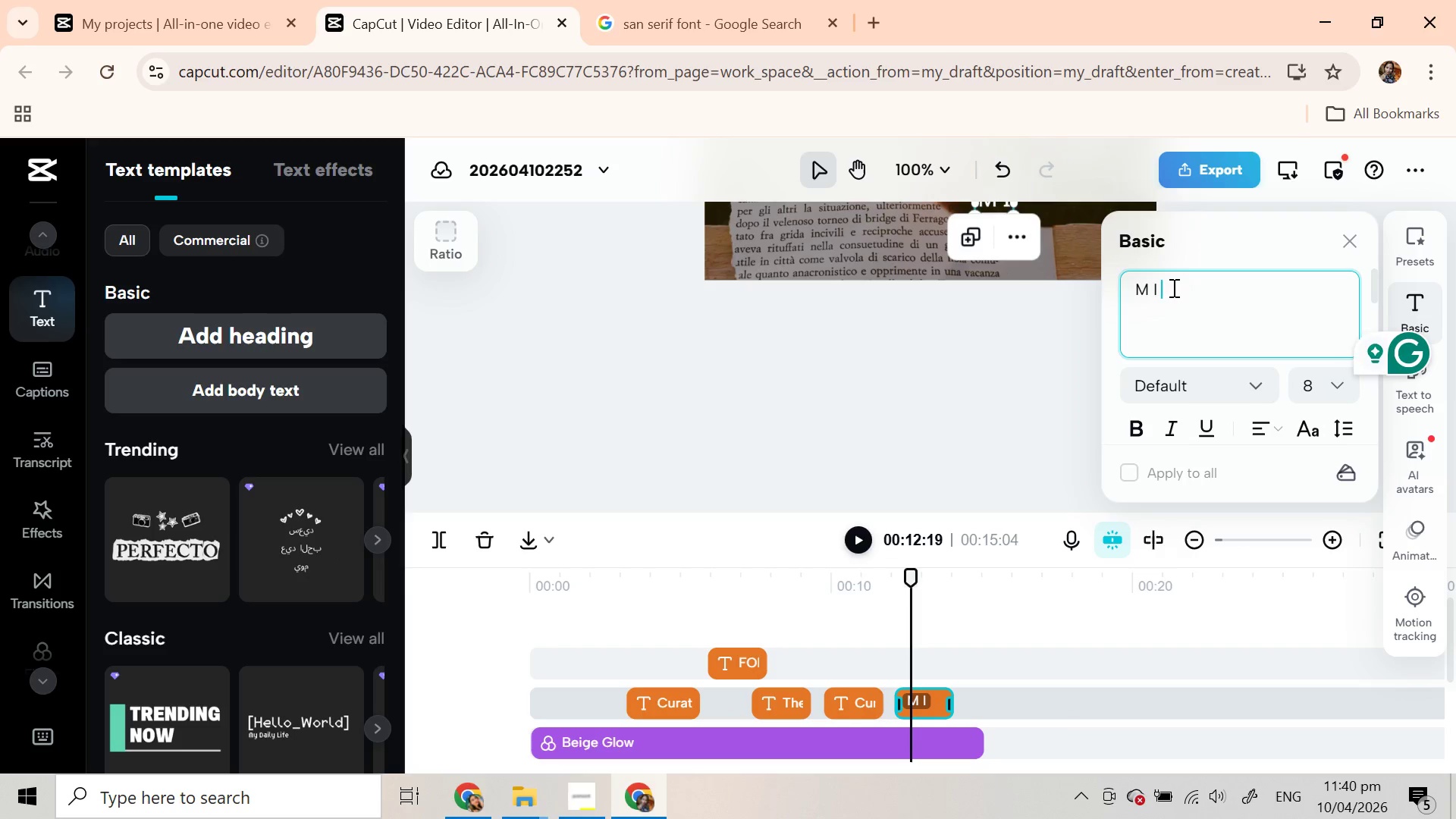 
key(N)
 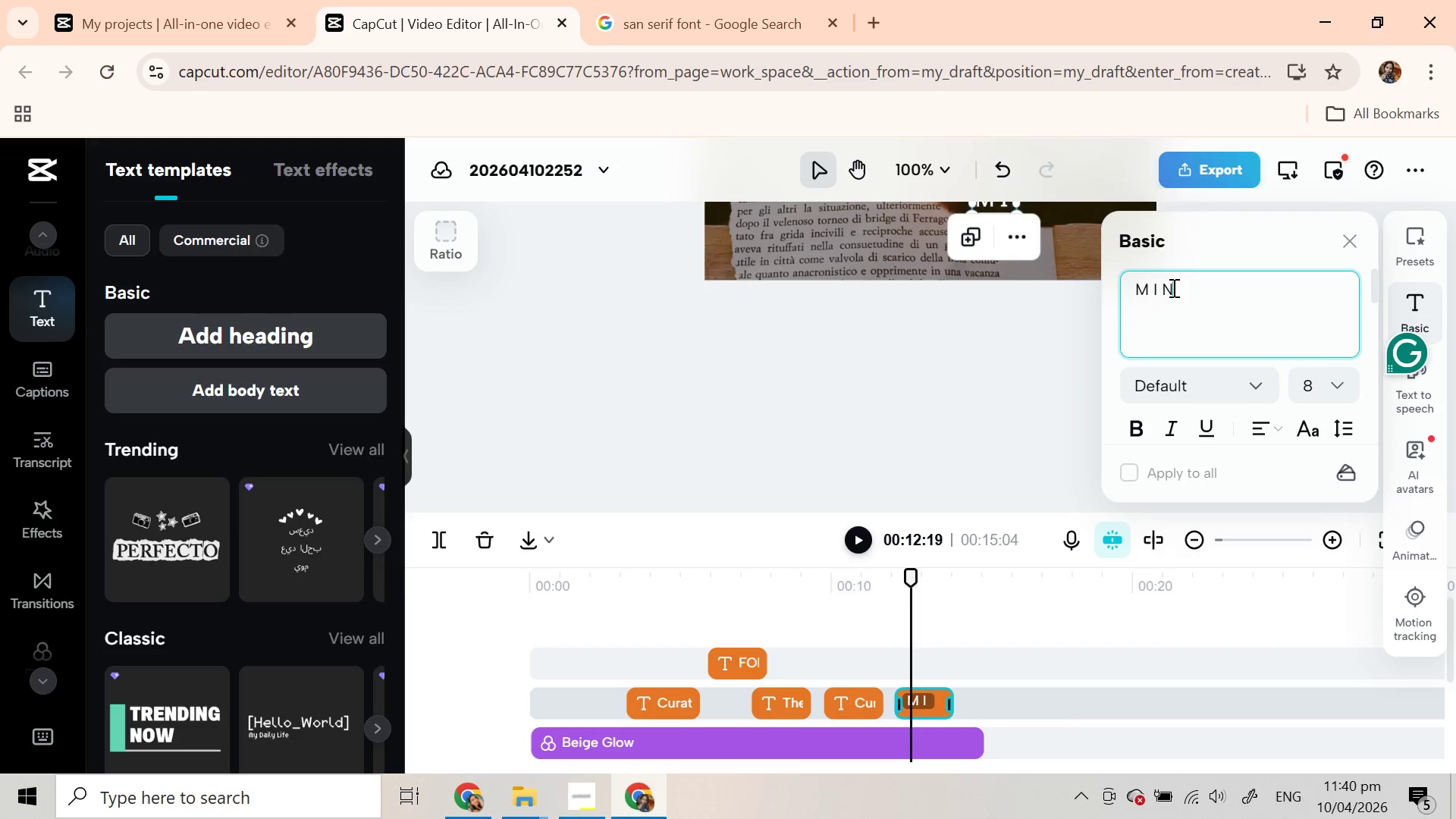 
key(Space)
 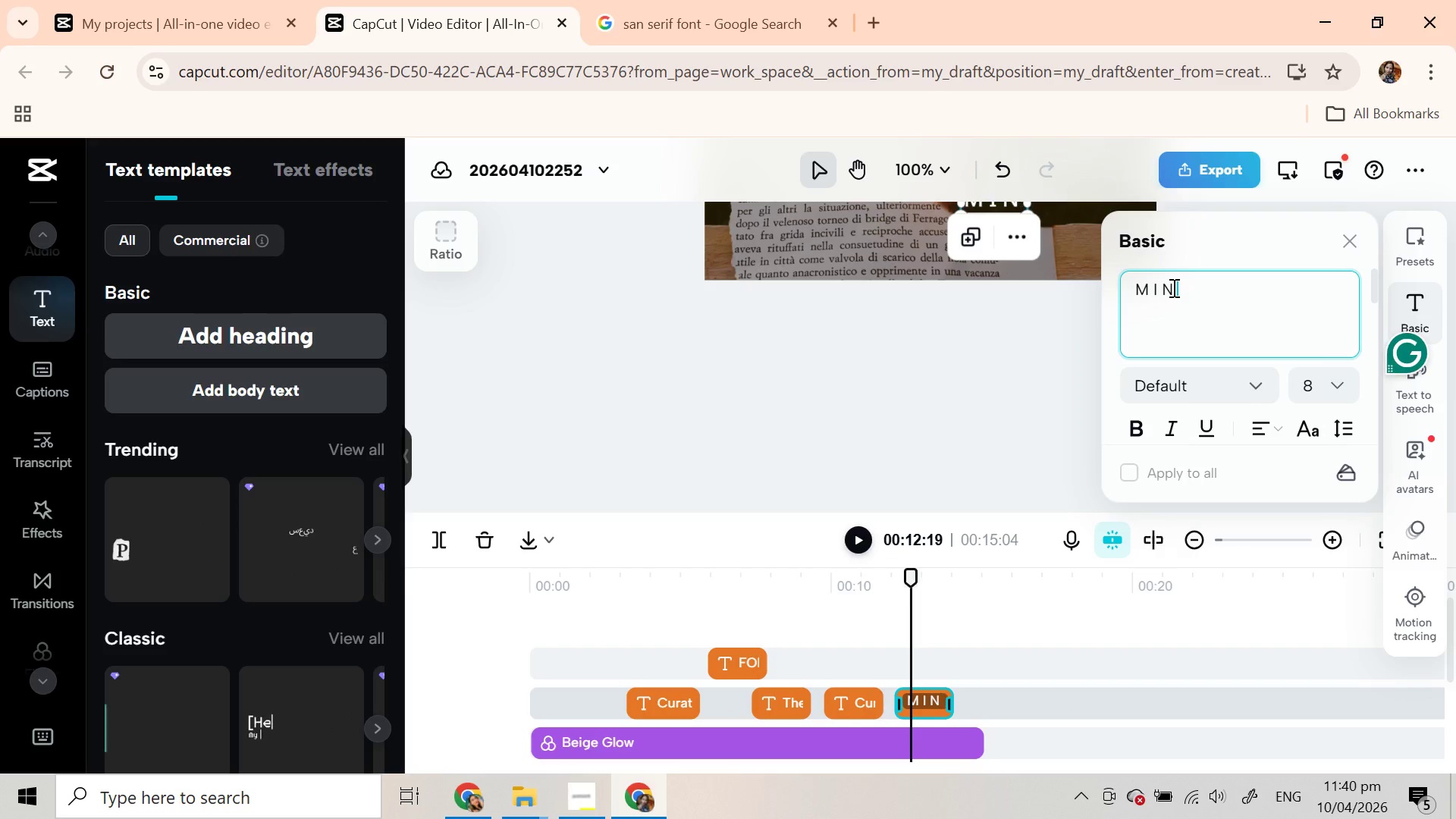 
key(D)
 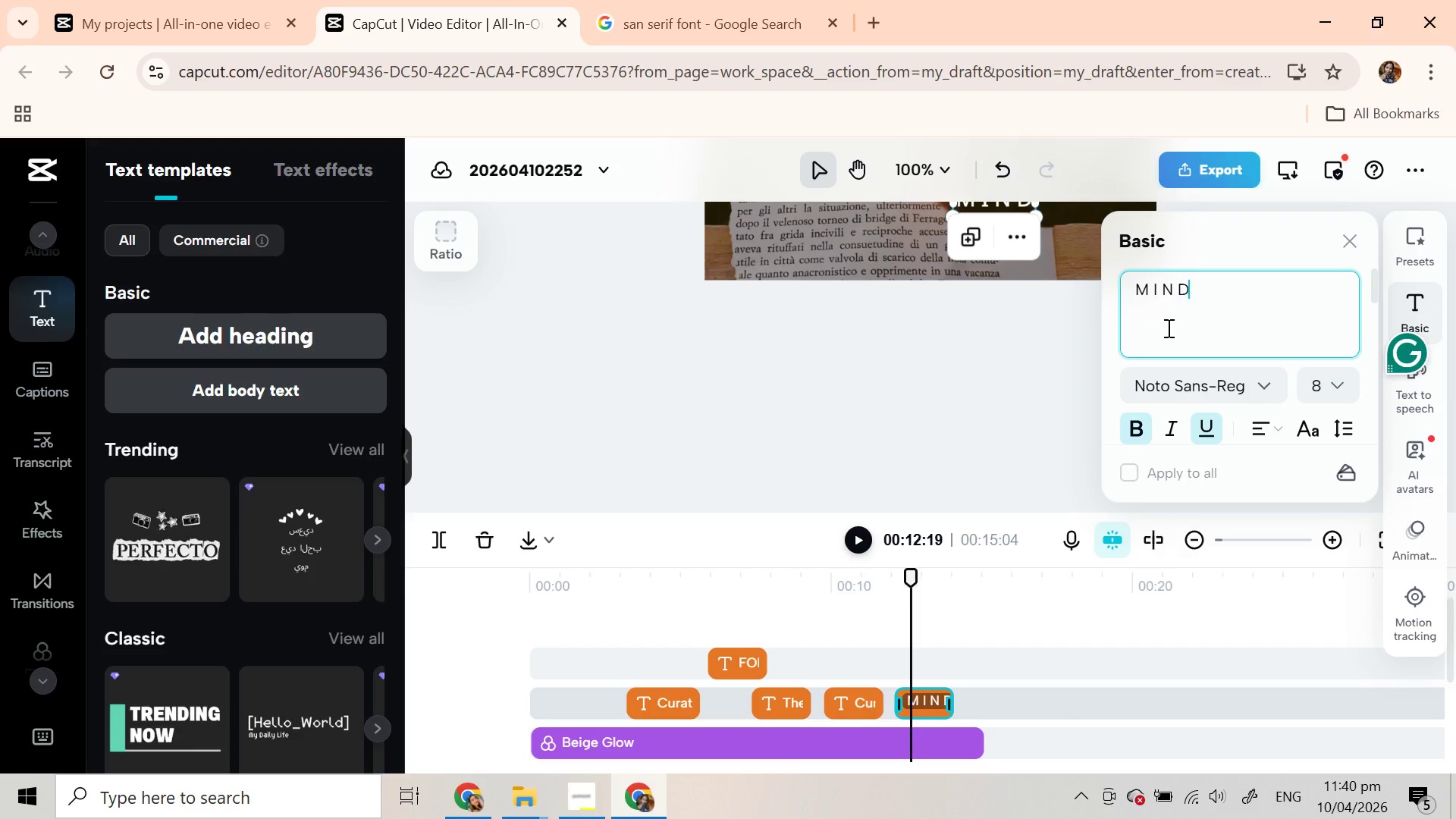 
wait(7.58)
 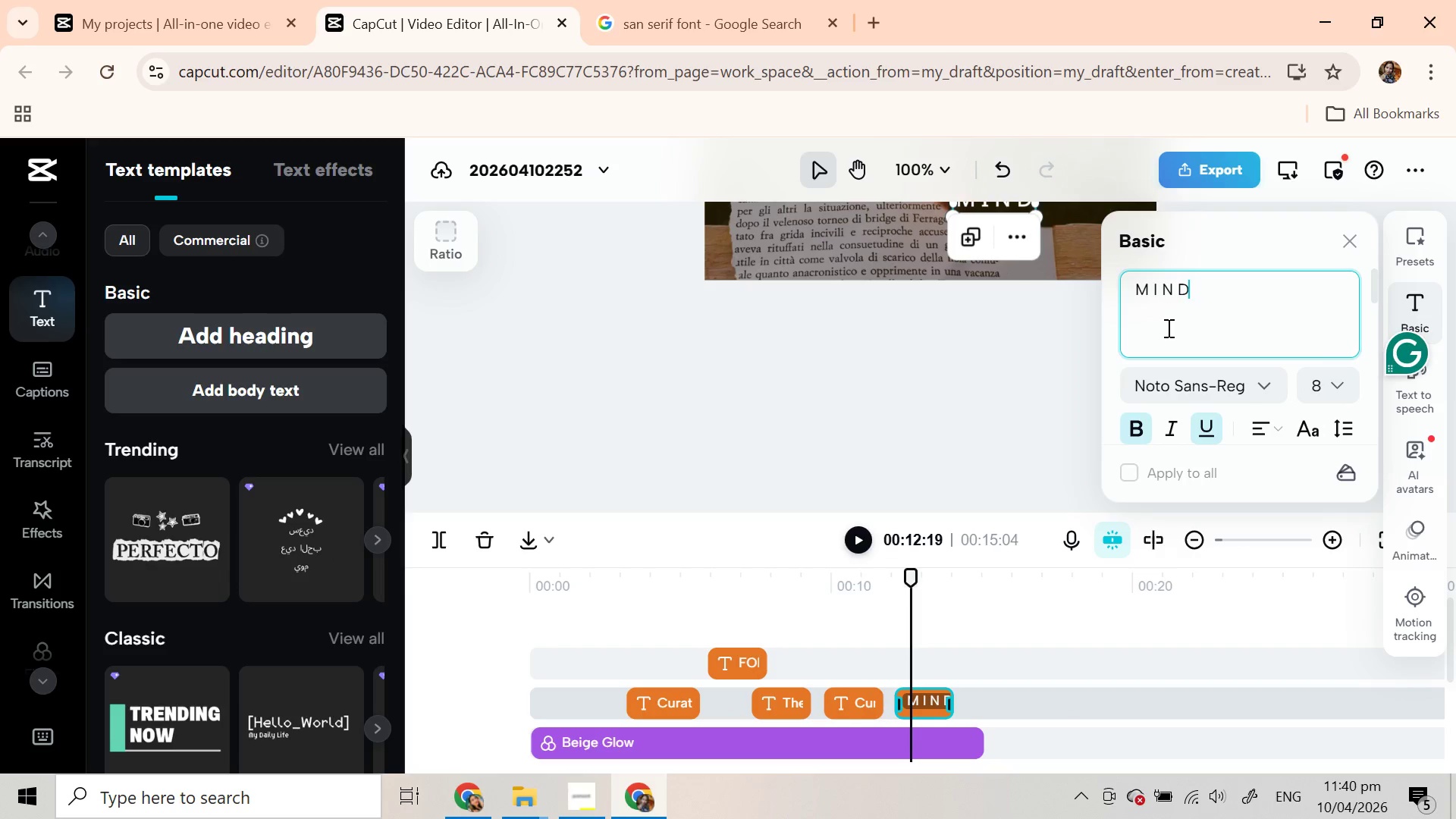 
left_click([1007, 374])
 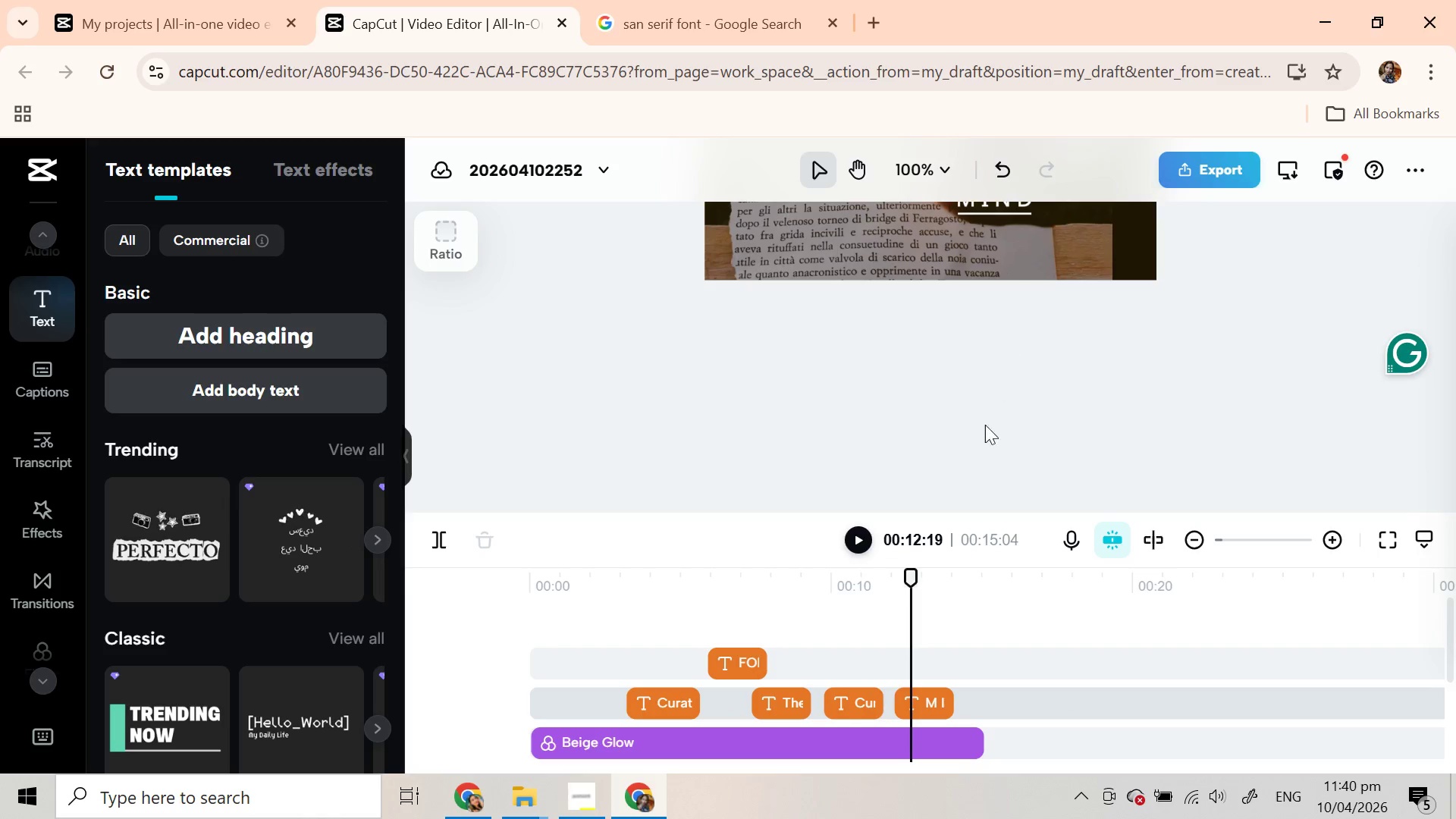 
scroll: coordinate [981, 438], scroll_direction: up, amount: 3.0
 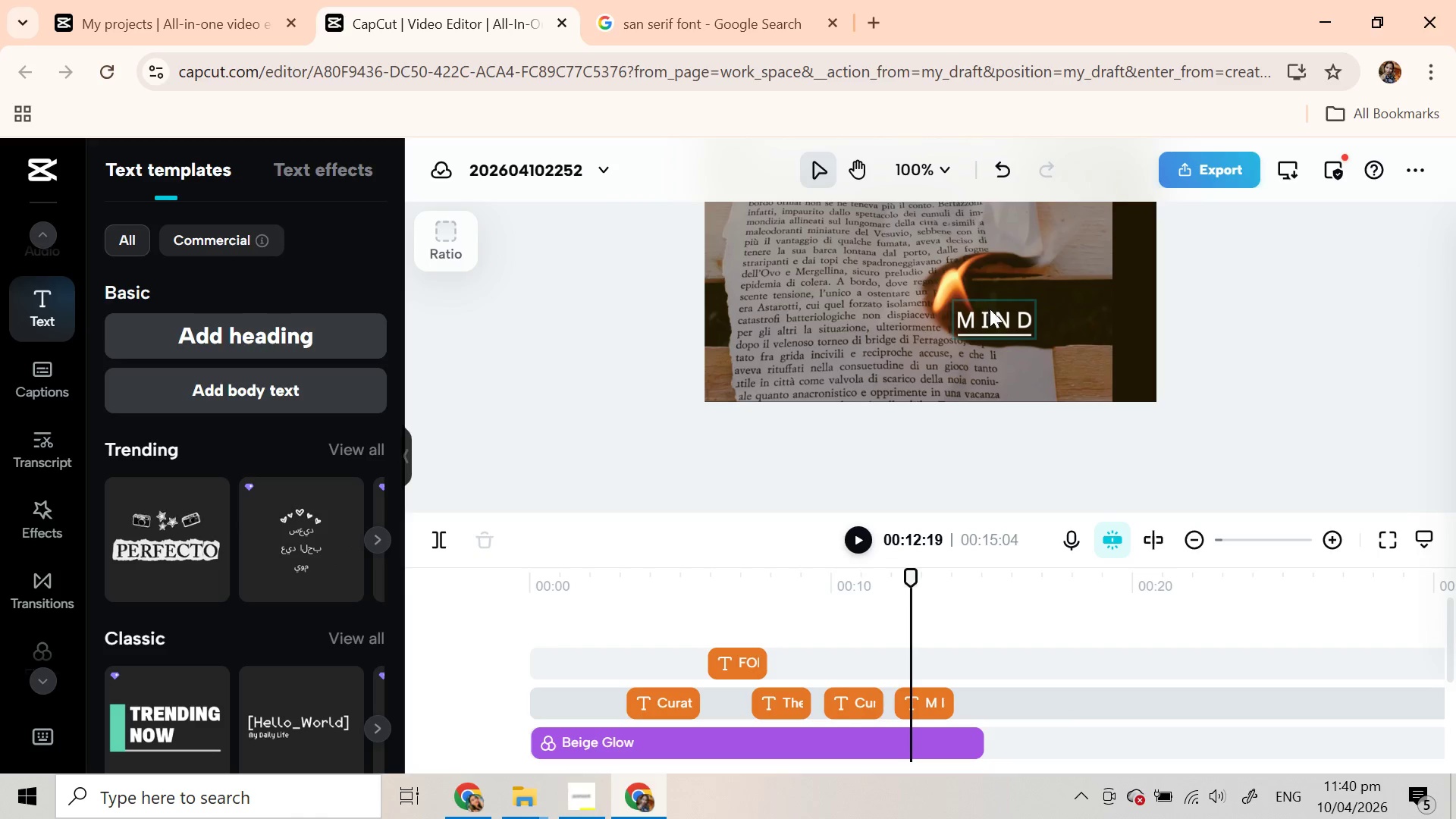 
left_click_drag(start_coordinate=[990, 315], to_coordinate=[1006, 303])
 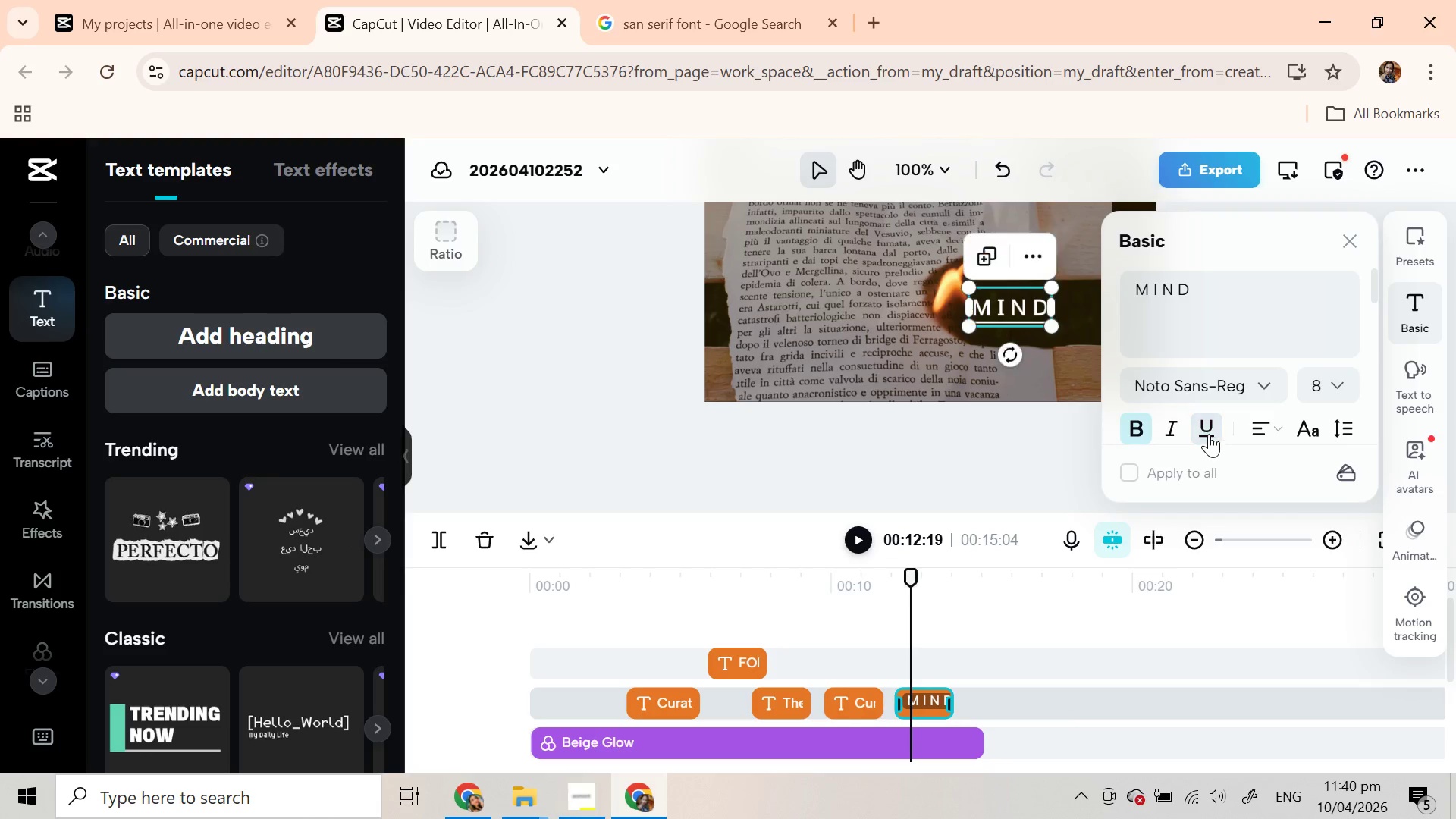 
left_click([1209, 434])
 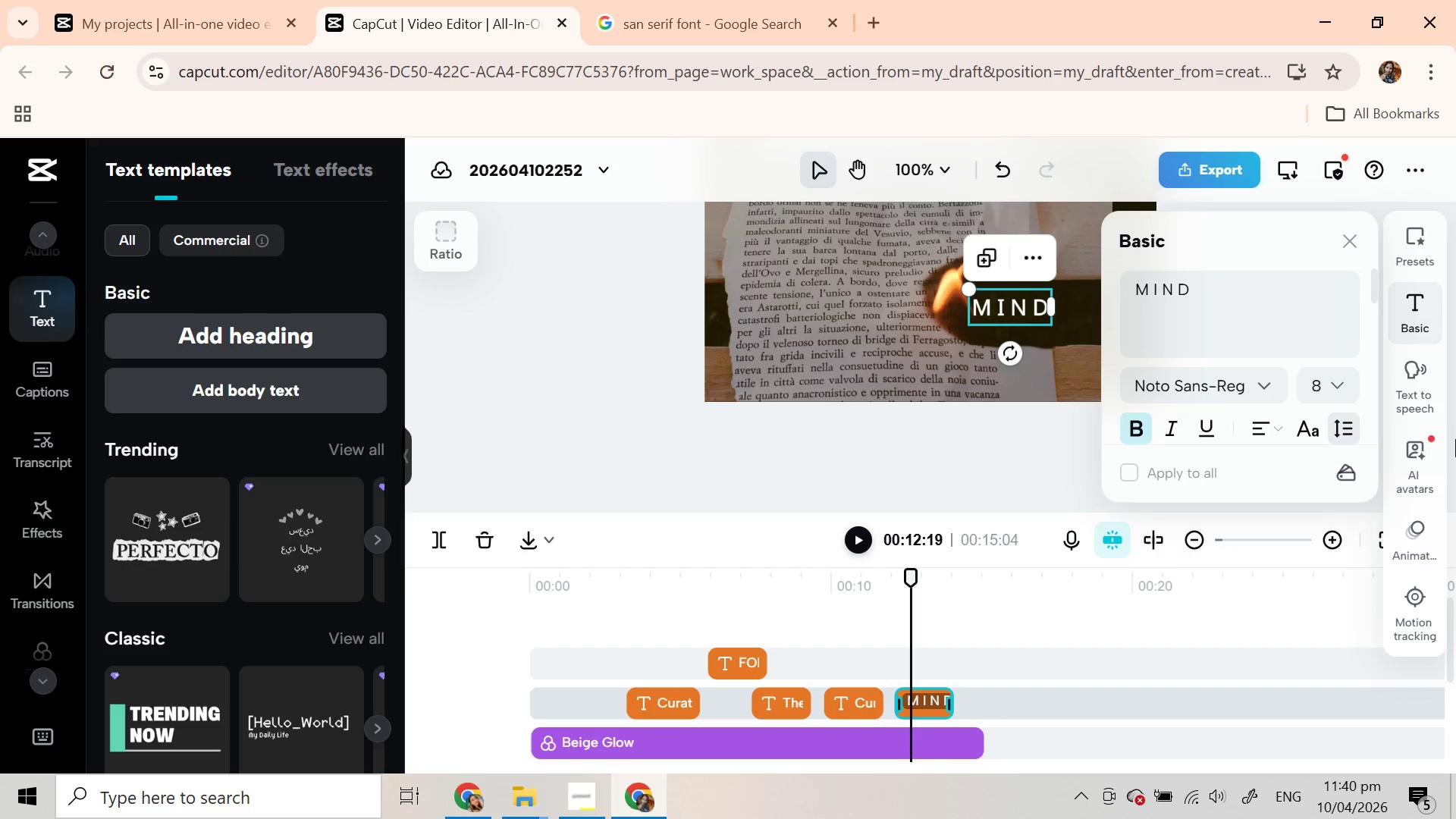 
wait(7.42)
 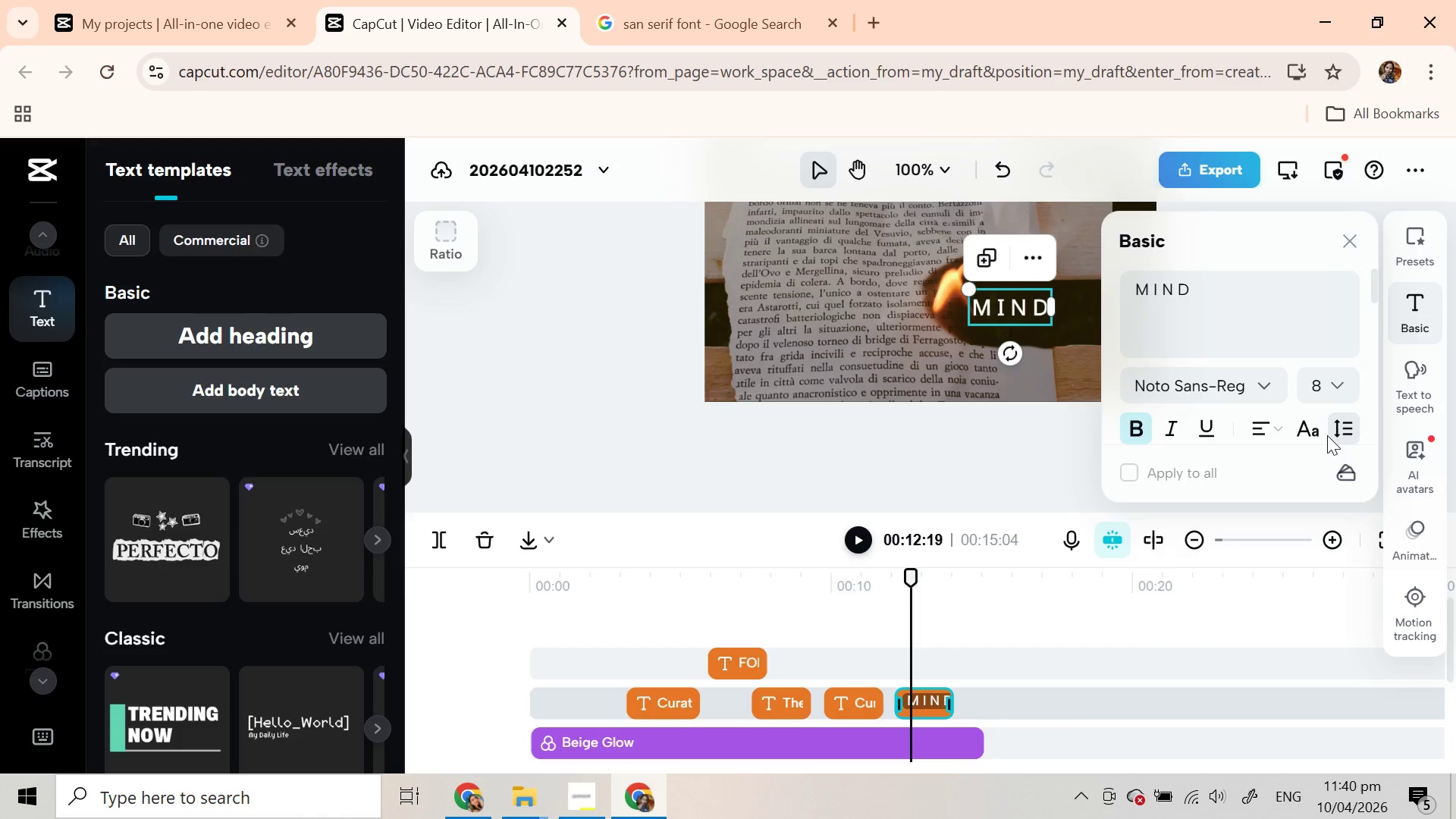 
left_click([1411, 554])
 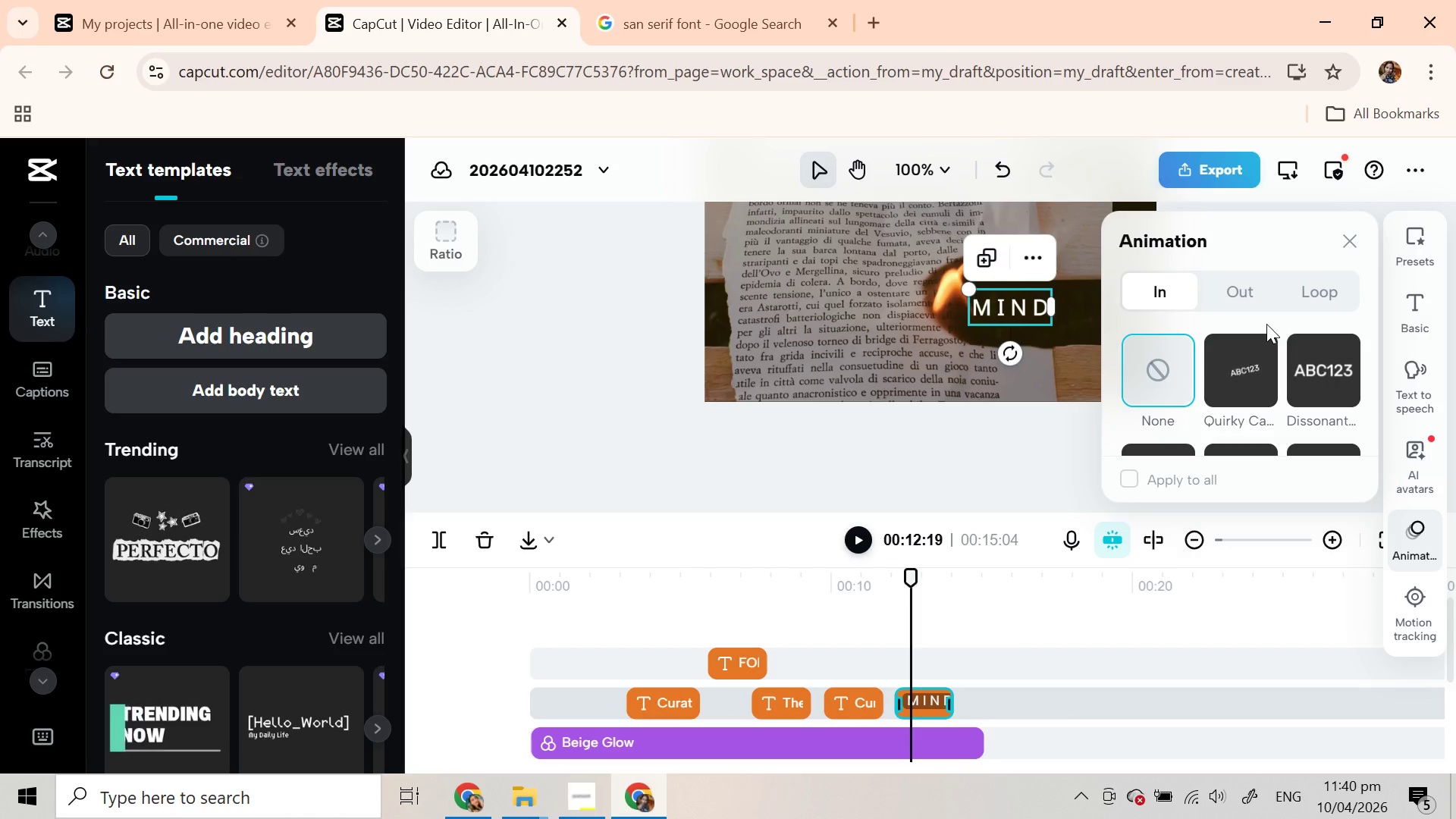 
scroll: coordinate [1251, 344], scroll_direction: down, amount: 1.0
 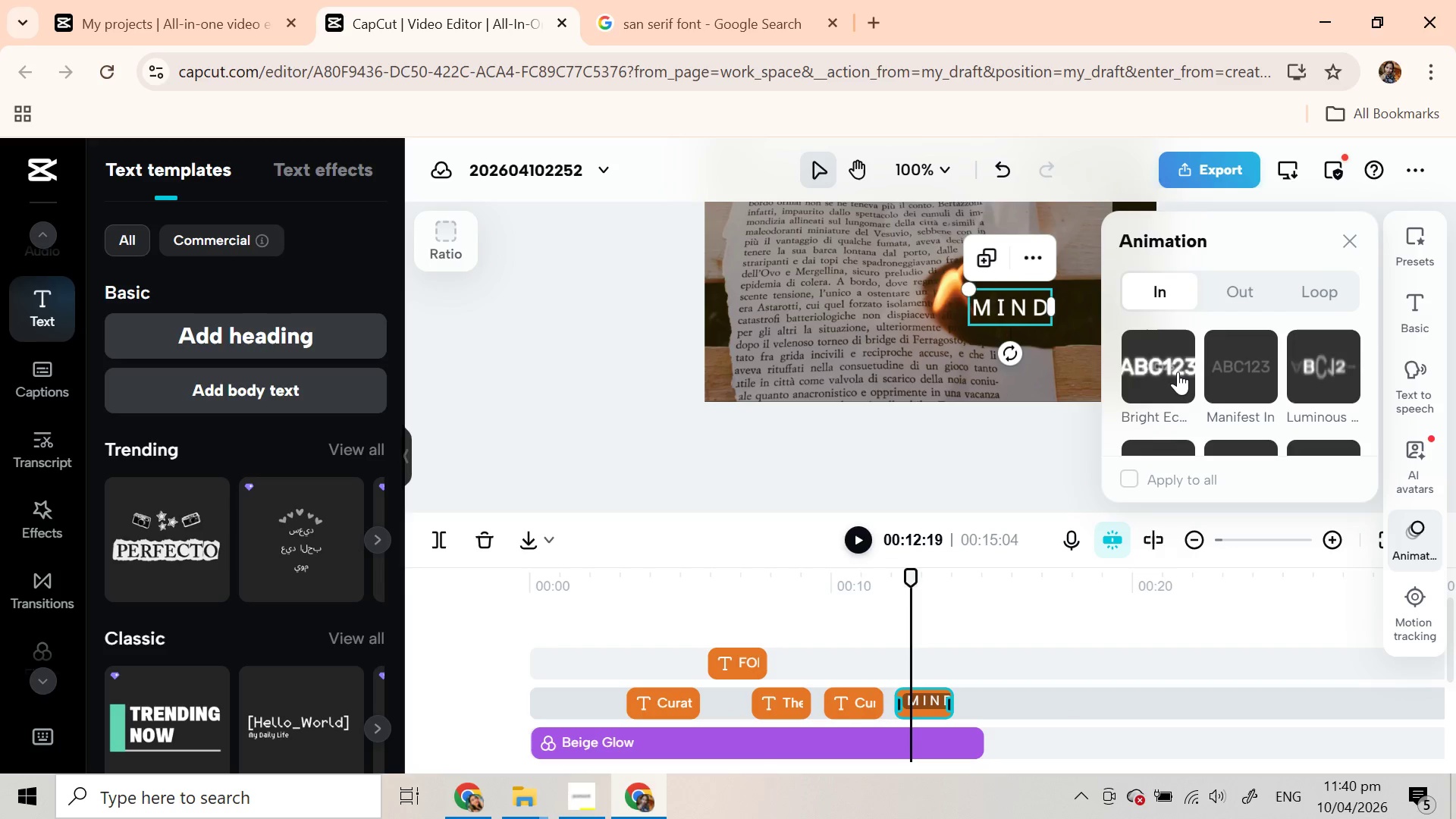 
wait(6.55)
 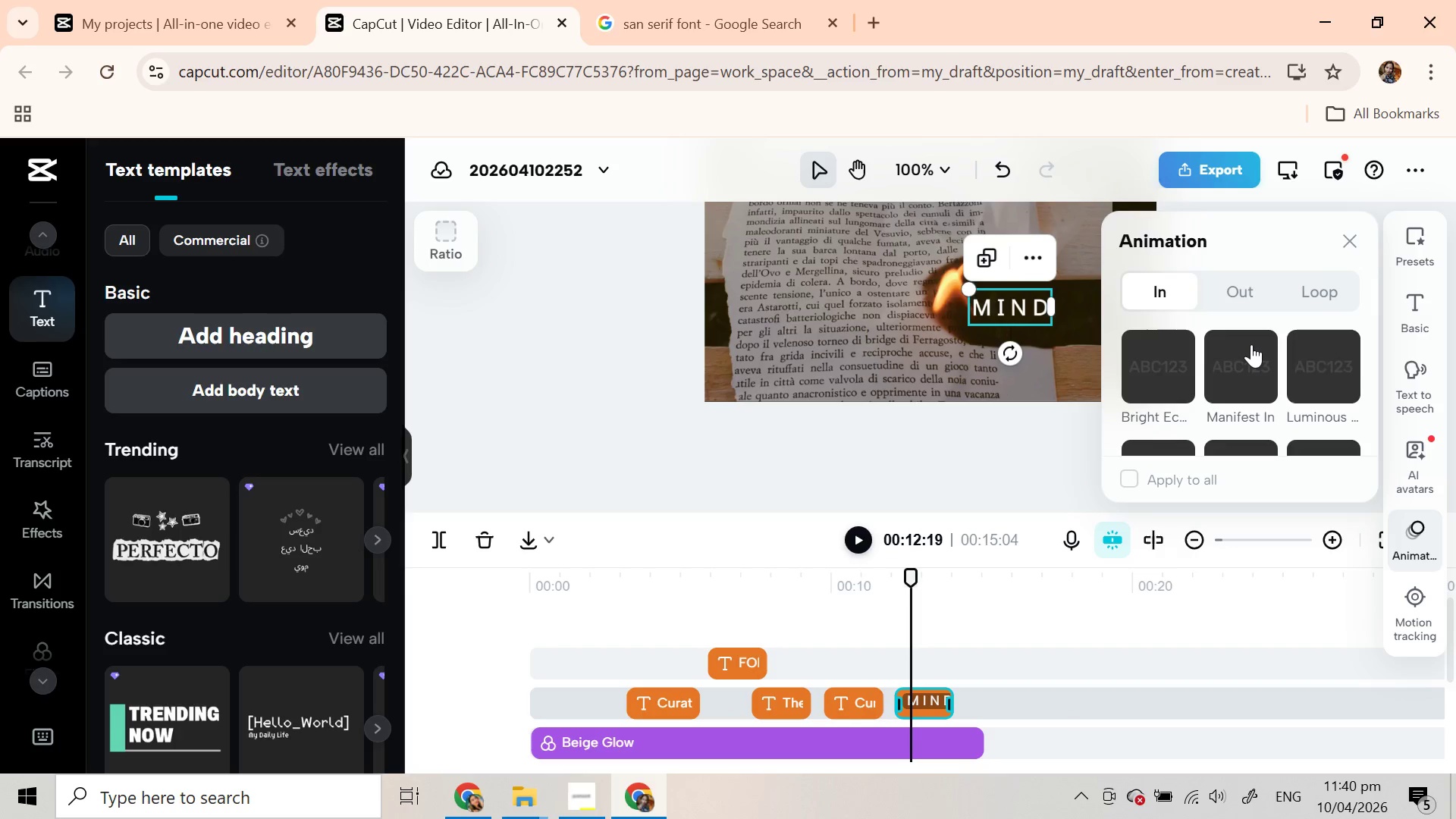 
scroll: coordinate [1185, 373], scroll_direction: down, amount: 1.0
 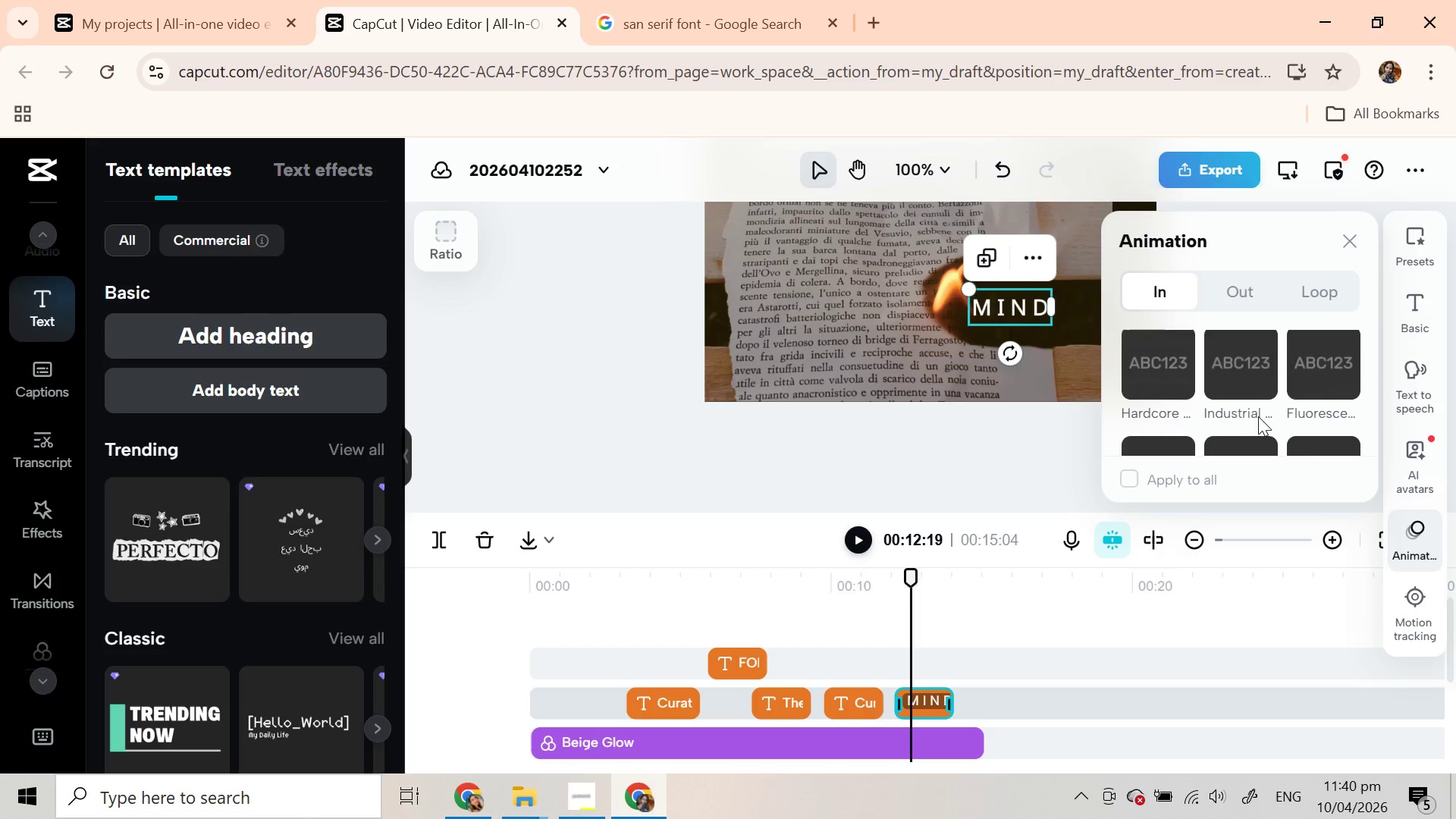 
scroll: coordinate [1322, 388], scroll_direction: up, amount: 1.0
 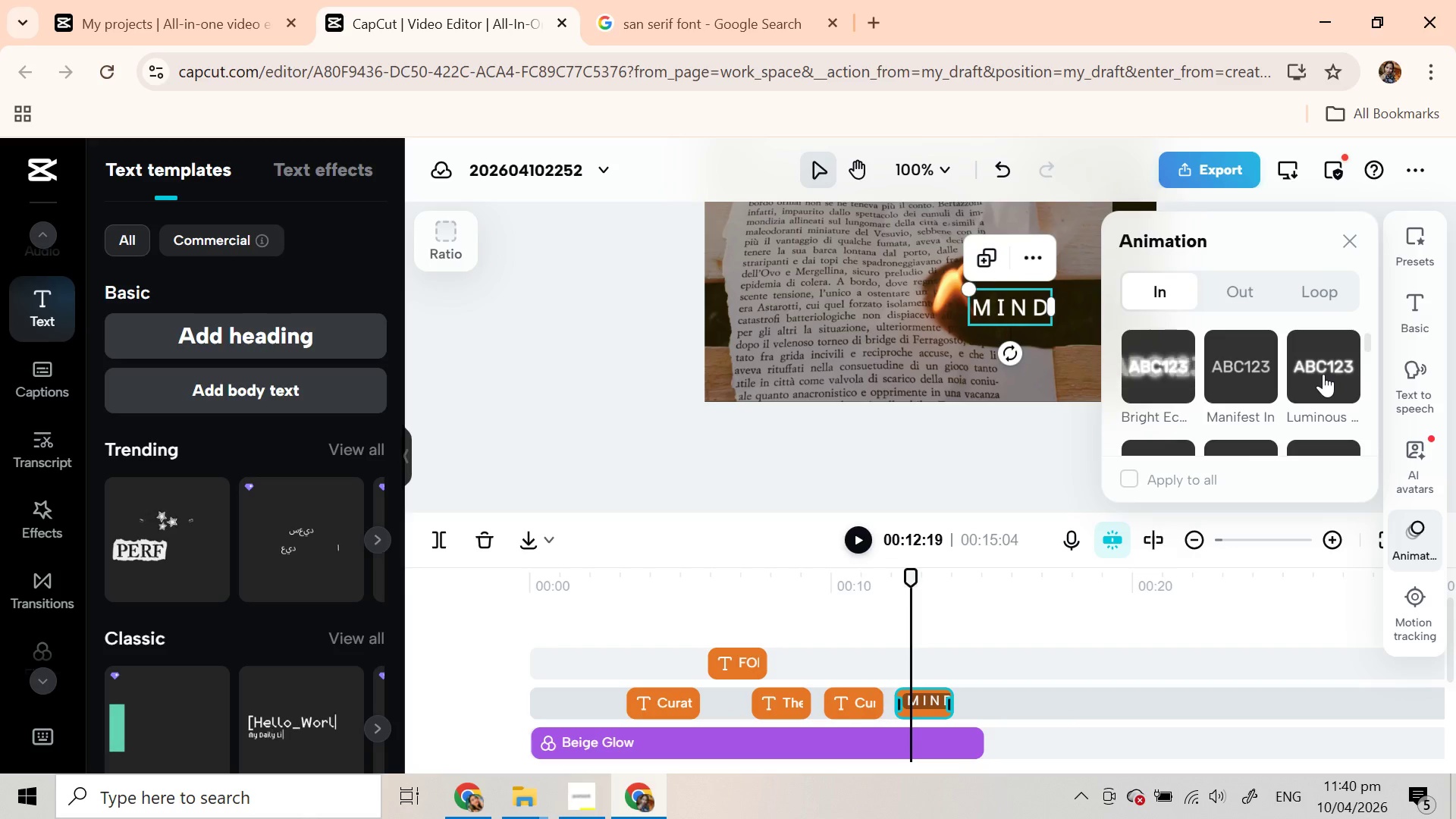 
scroll: coordinate [1250, 375], scroll_direction: down, amount: 3.0
 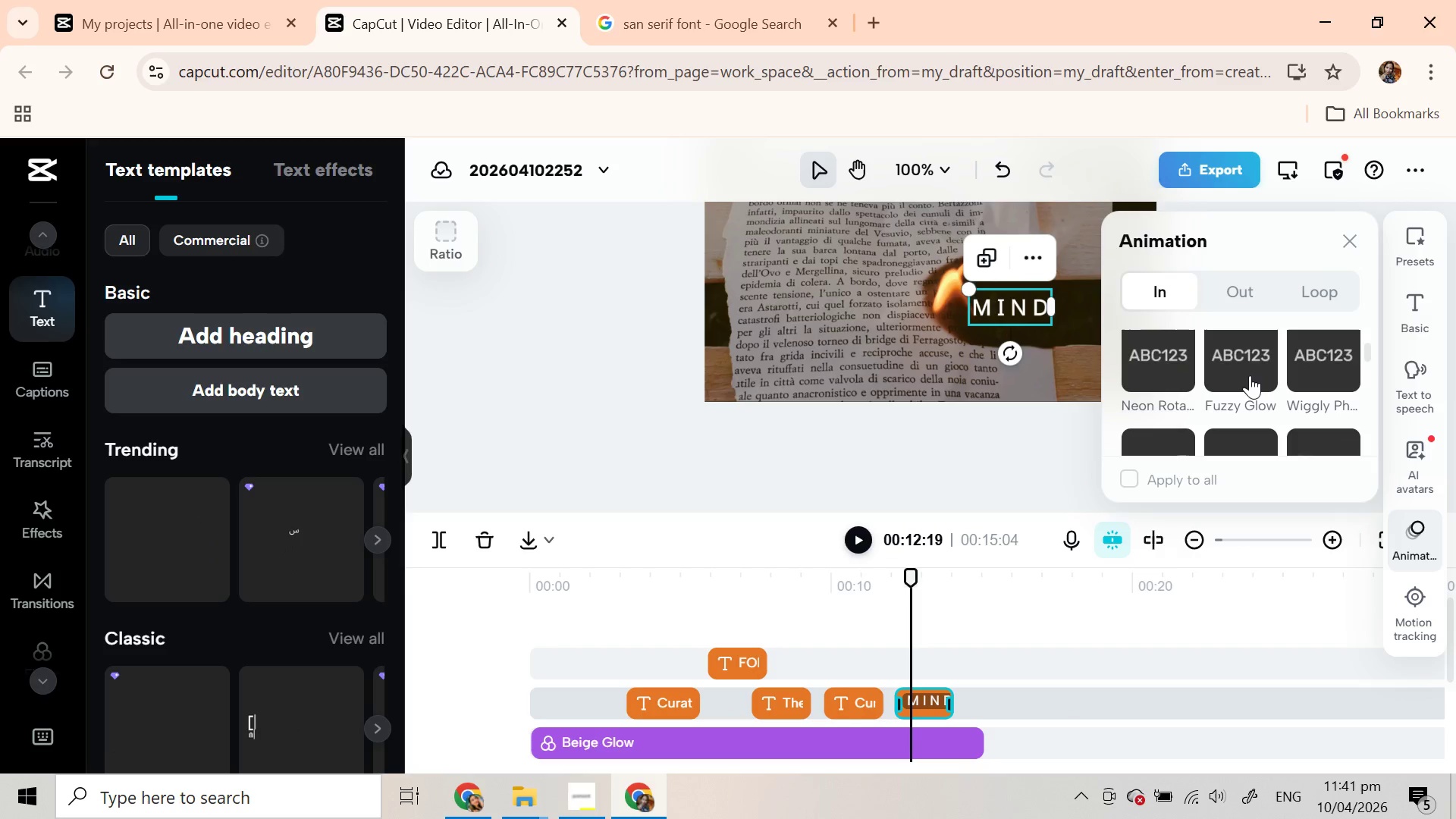 
left_click([1250, 375])
 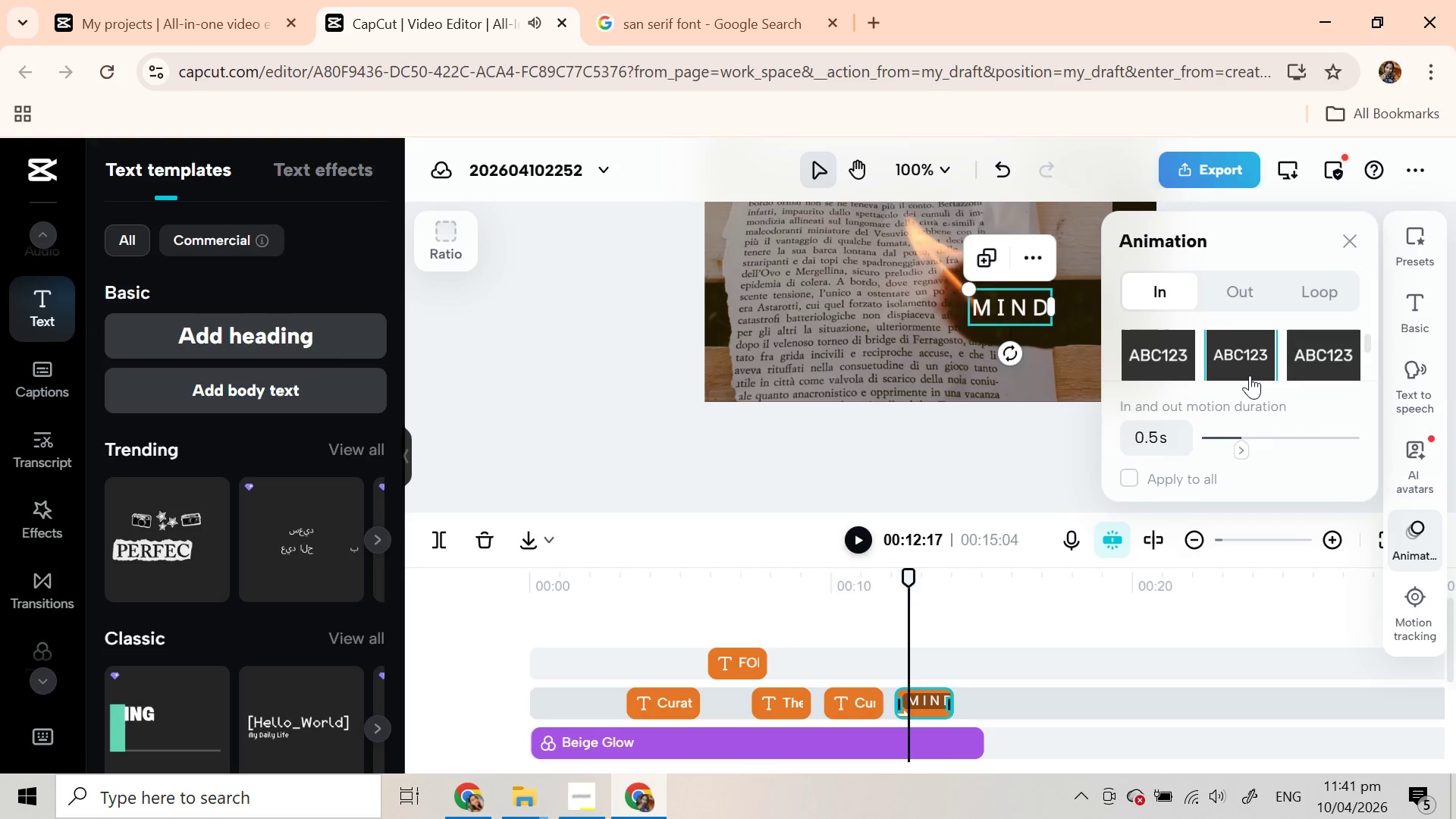 
wait(7.56)
 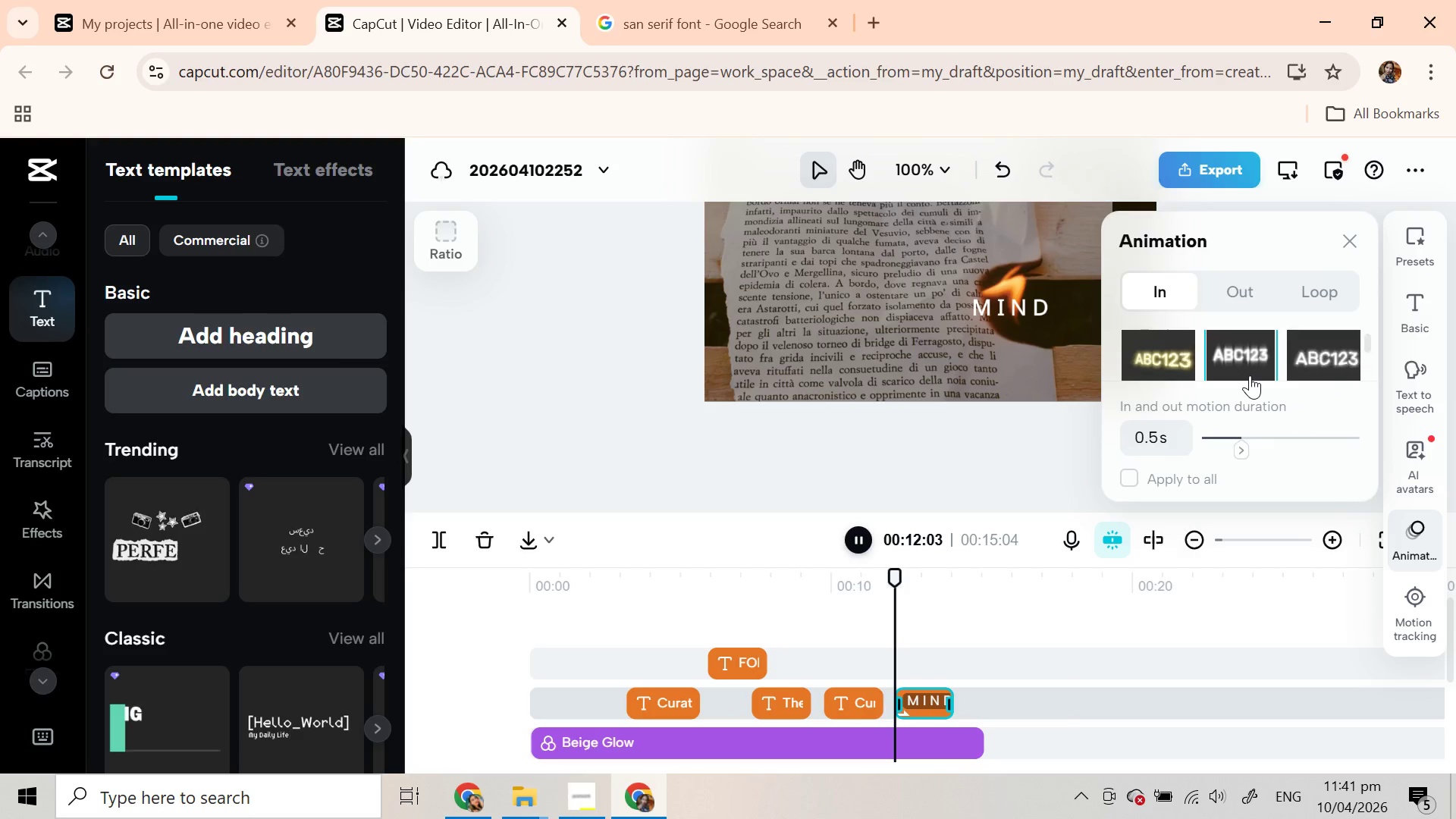 
left_click_drag(start_coordinate=[1012, 303], to_coordinate=[1028, 304])
 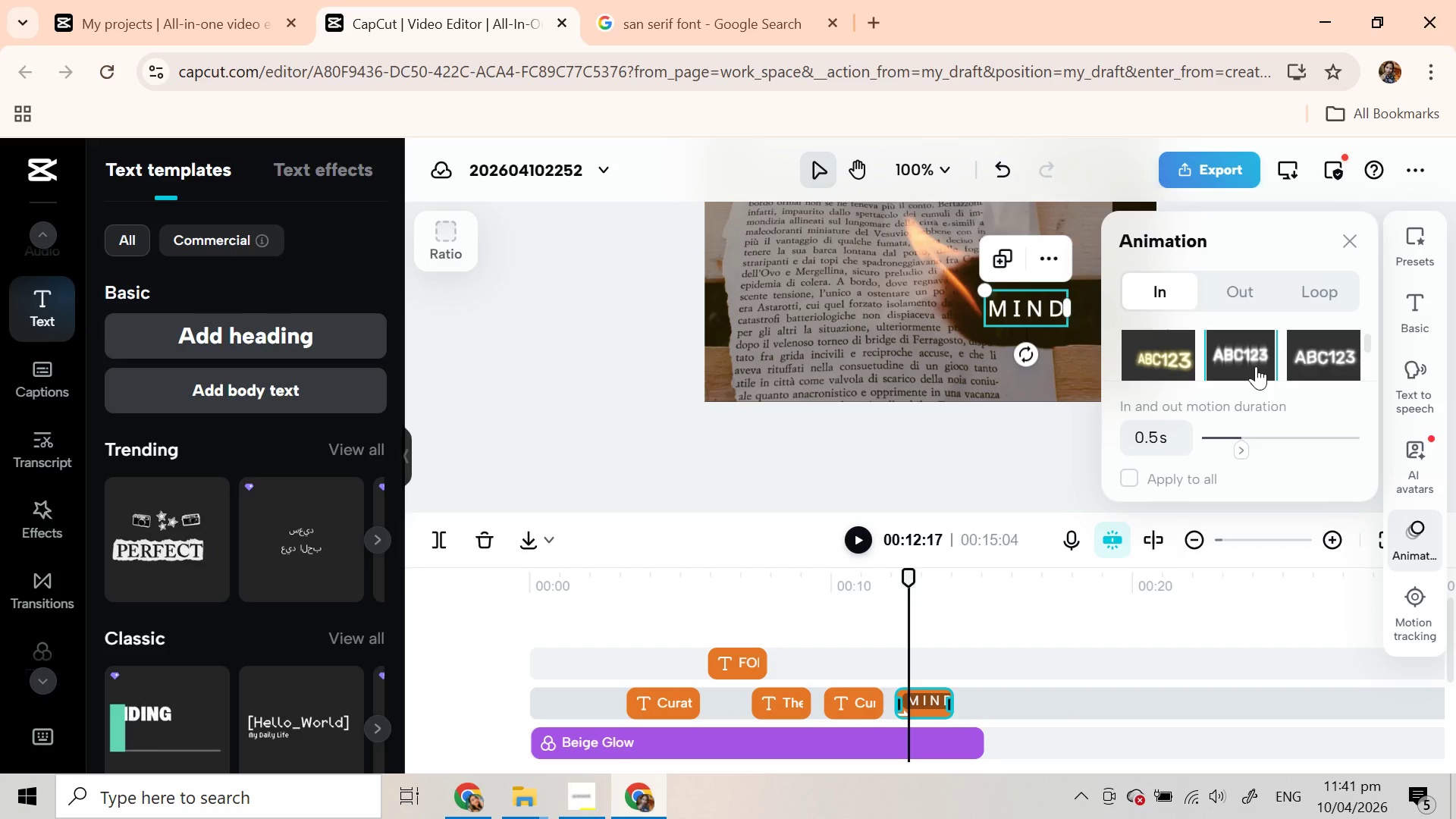 
left_click([1256, 366])
 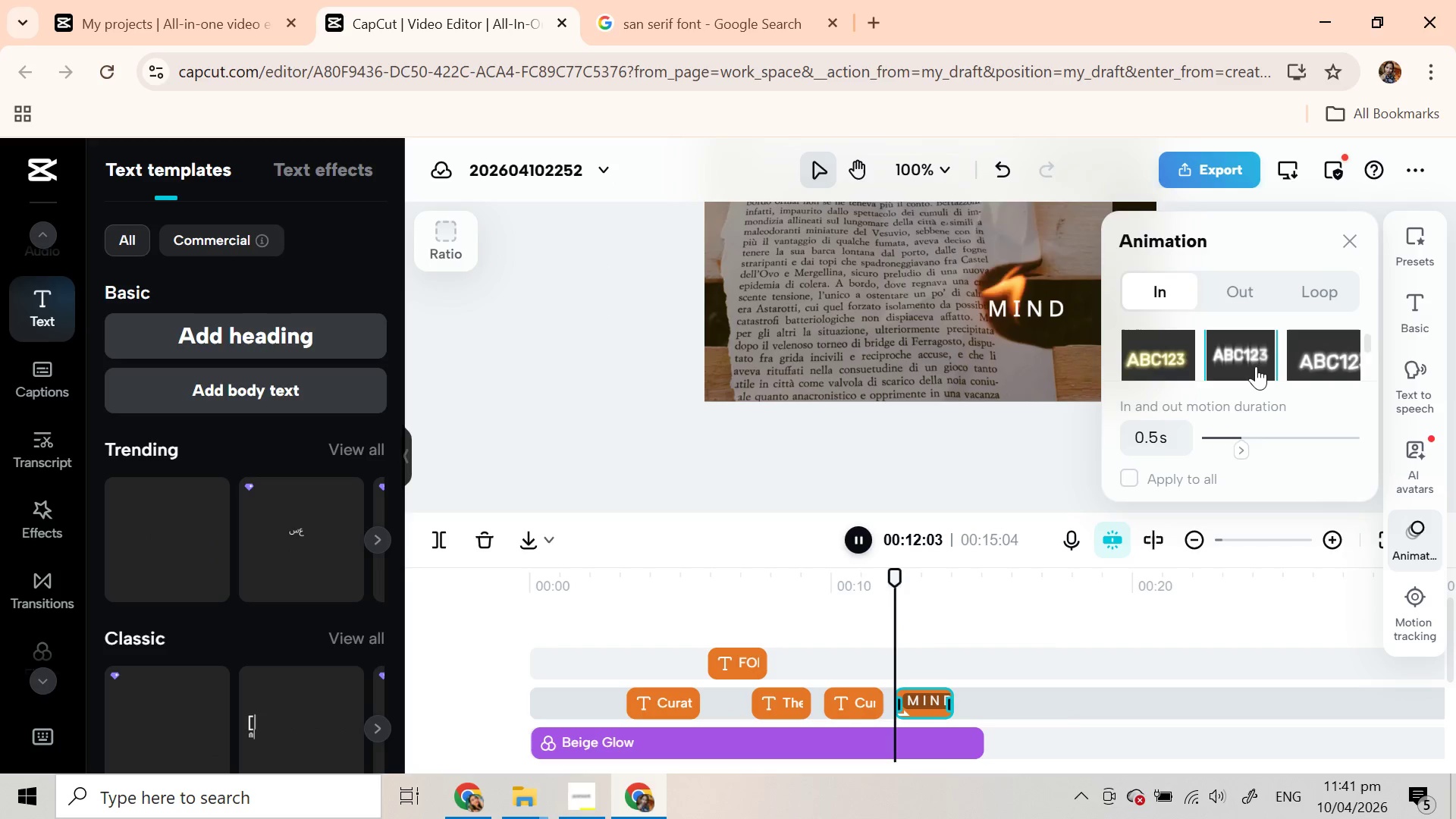 
mouse_move([1009, 419])
 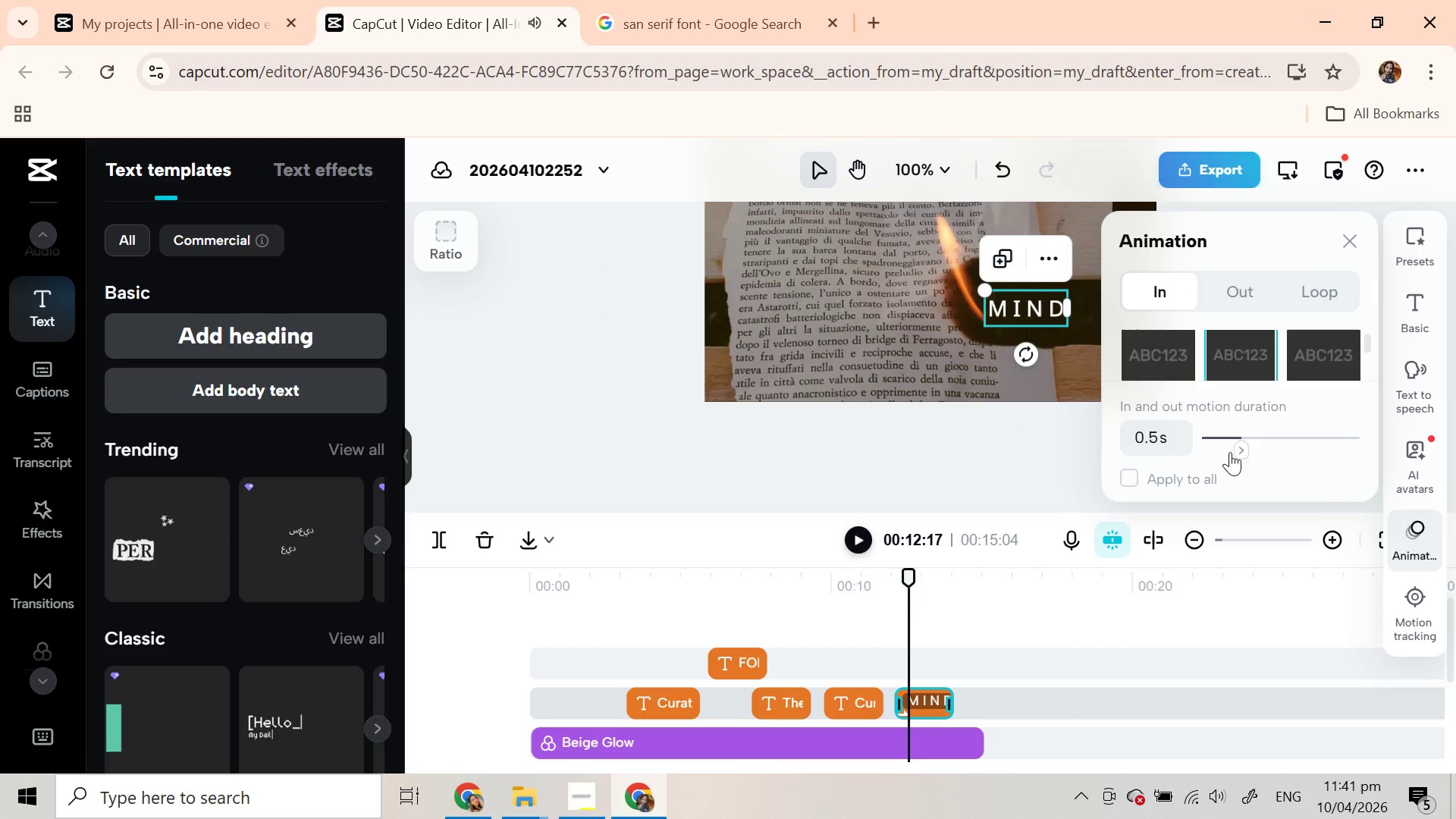 
left_click_drag(start_coordinate=[1241, 447], to_coordinate=[1315, 455])
 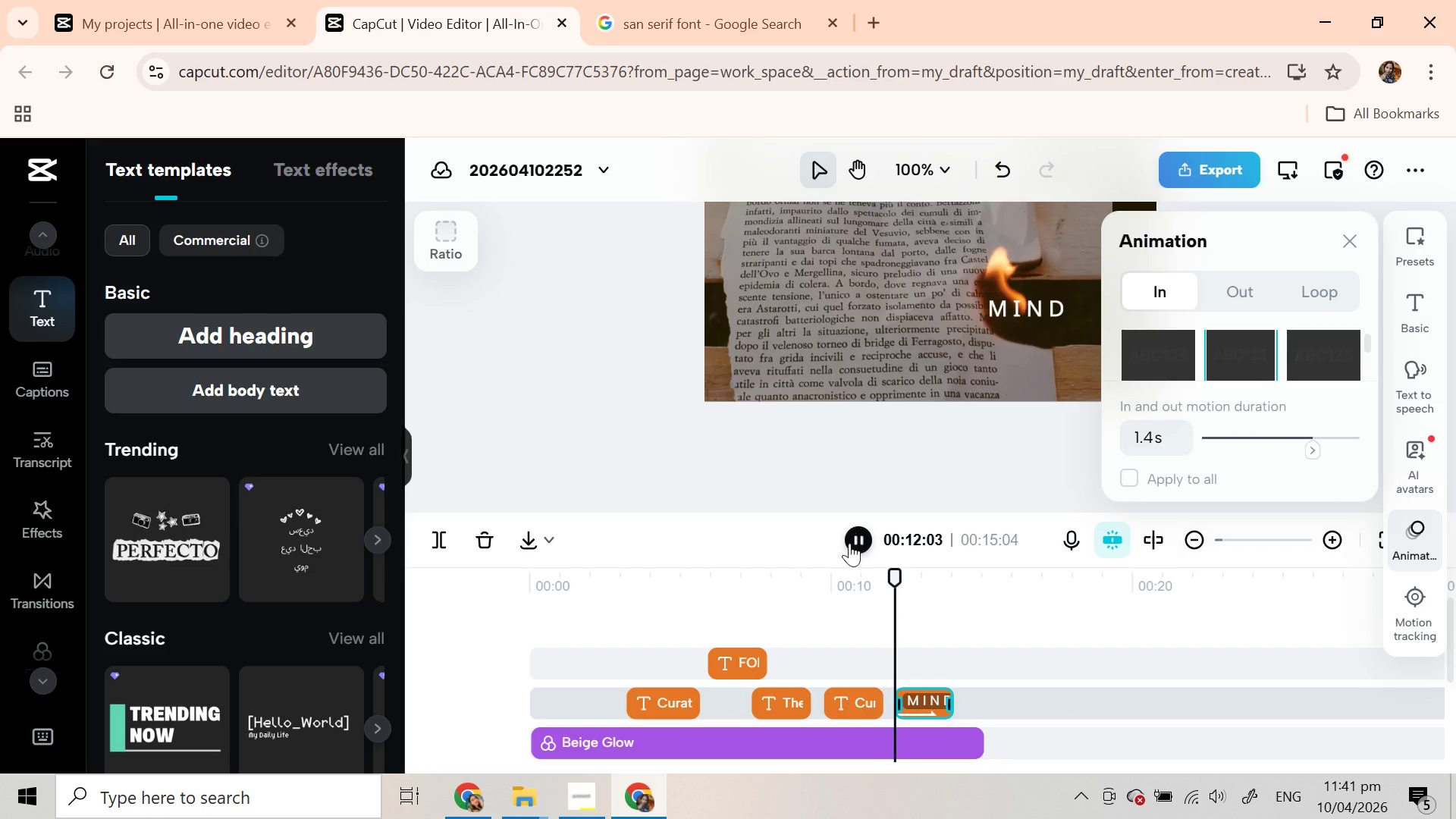 
left_click([849, 543])
 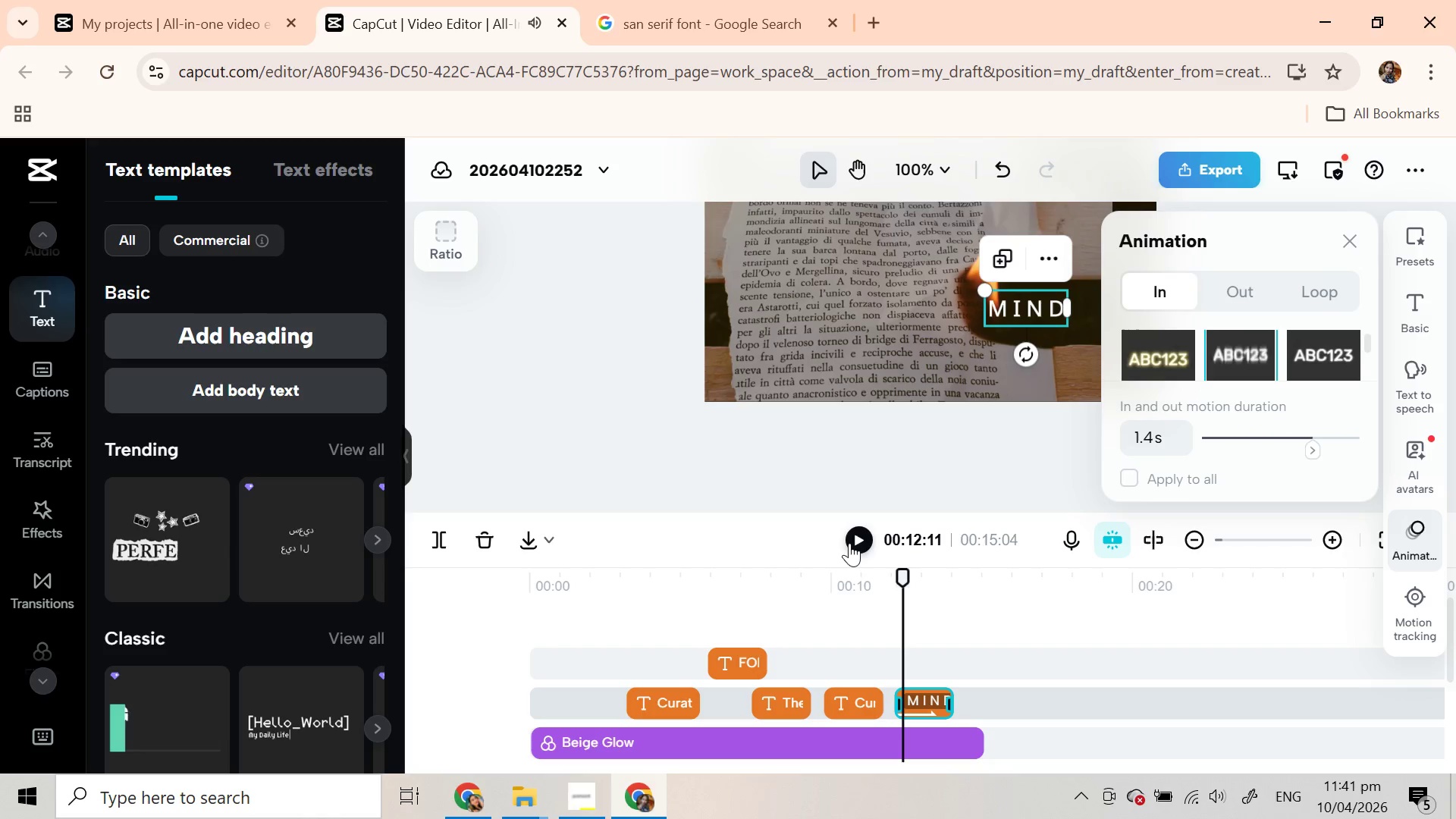 
left_click([849, 543])
 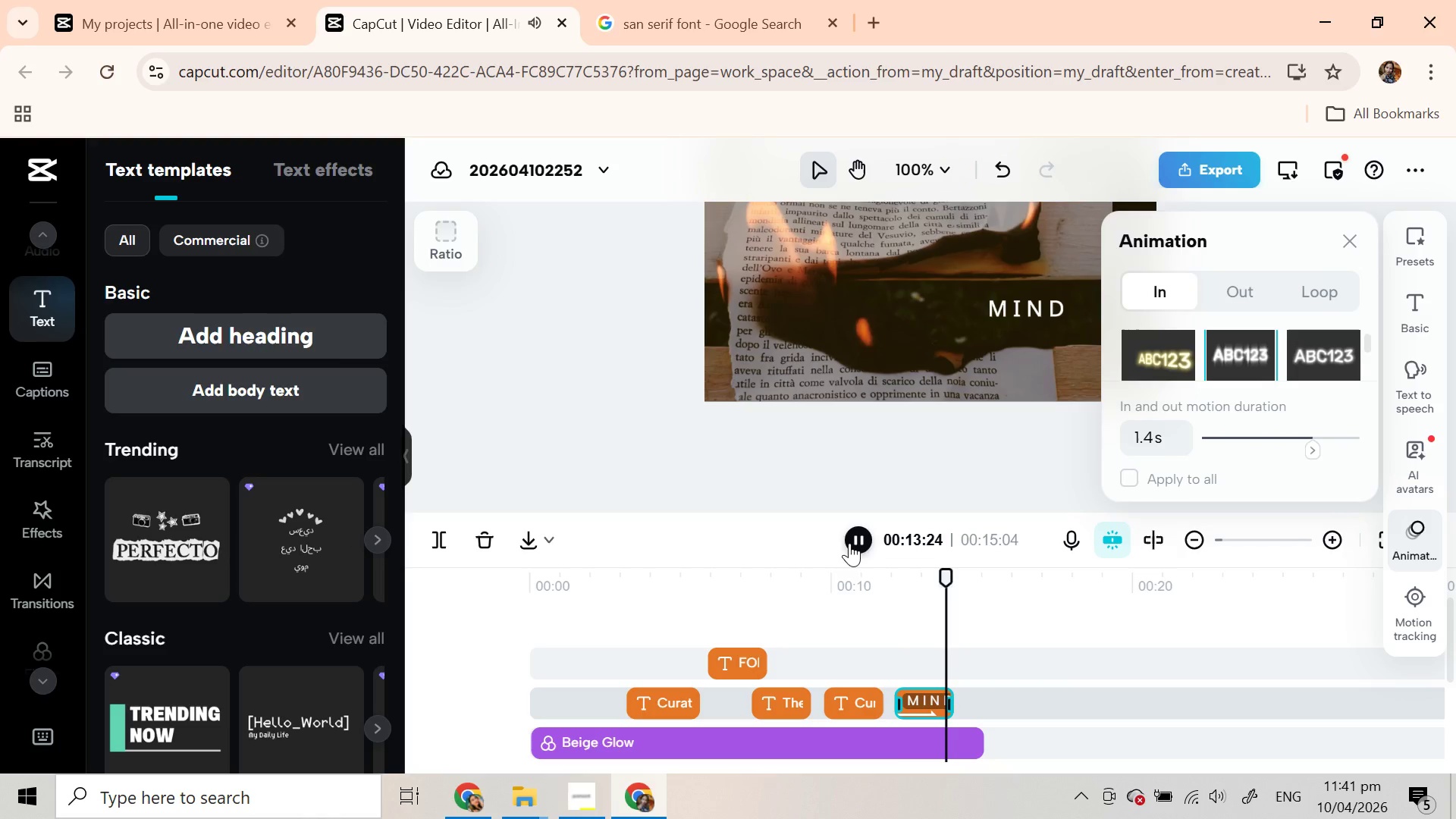 
wait(5.19)
 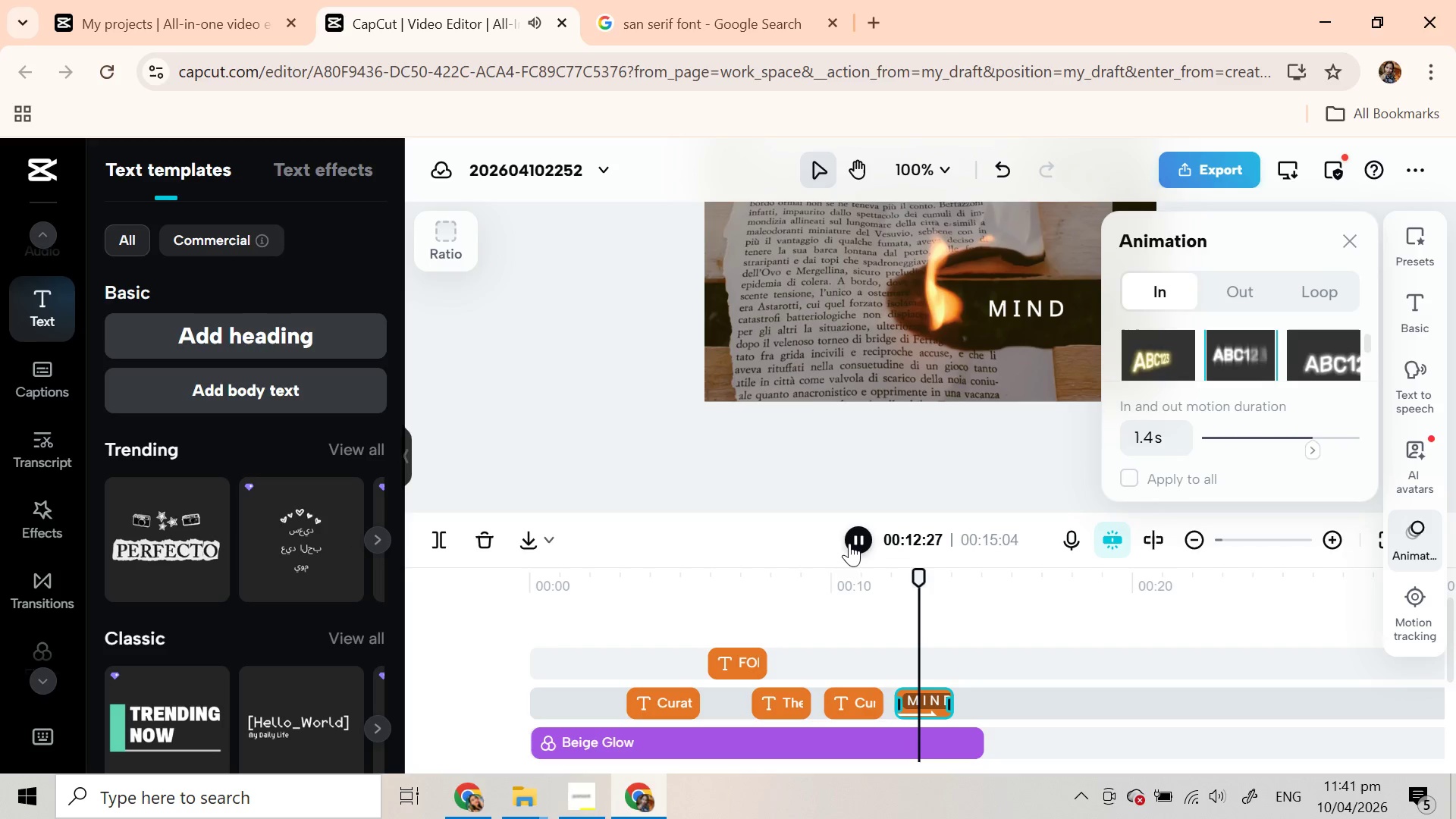 
left_click_drag(start_coordinate=[1025, 305], to_coordinate=[1012, 308])
 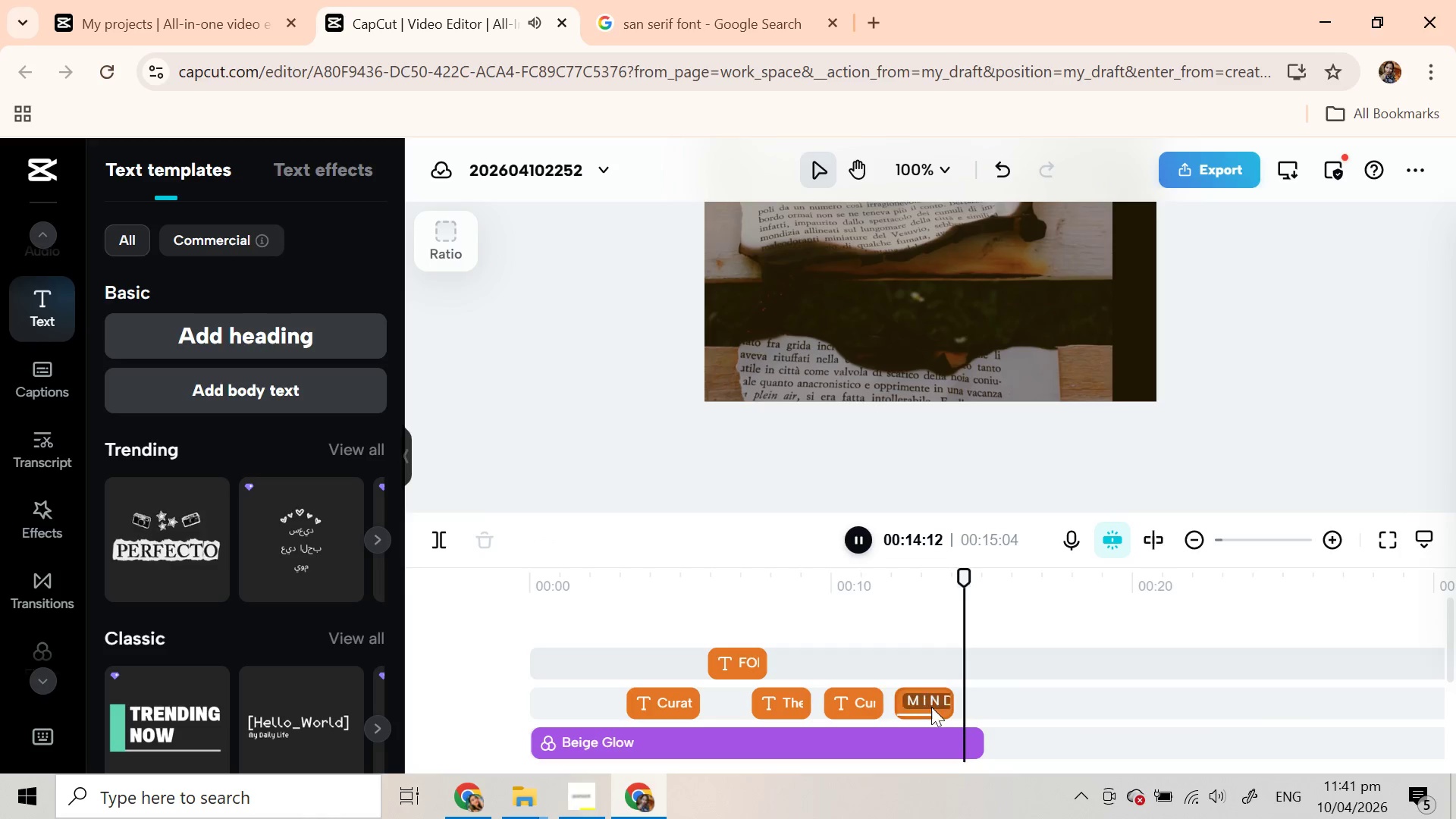 
left_click([931, 710])
 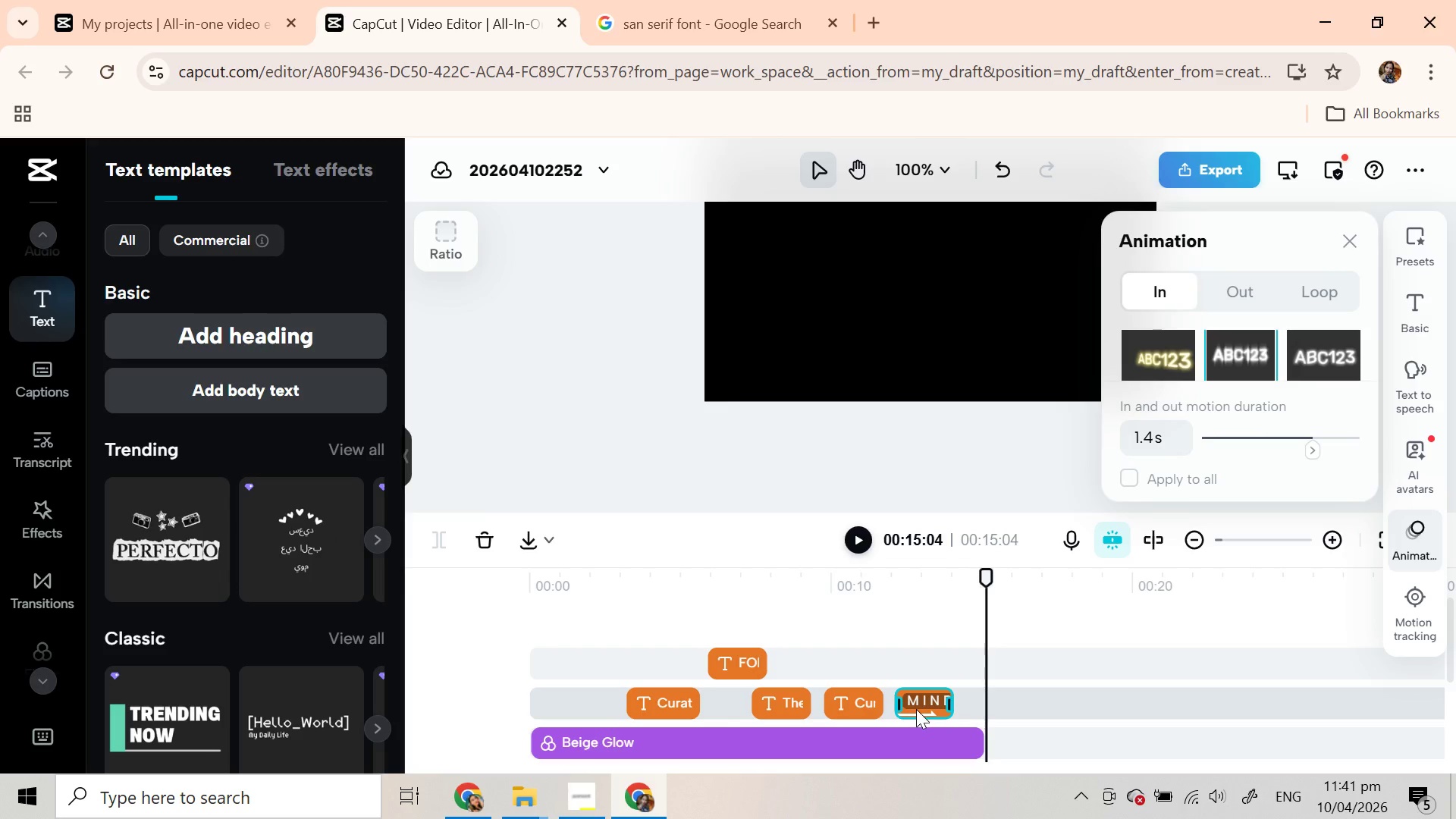 
left_click_drag(start_coordinate=[987, 581], to_coordinate=[927, 582])
 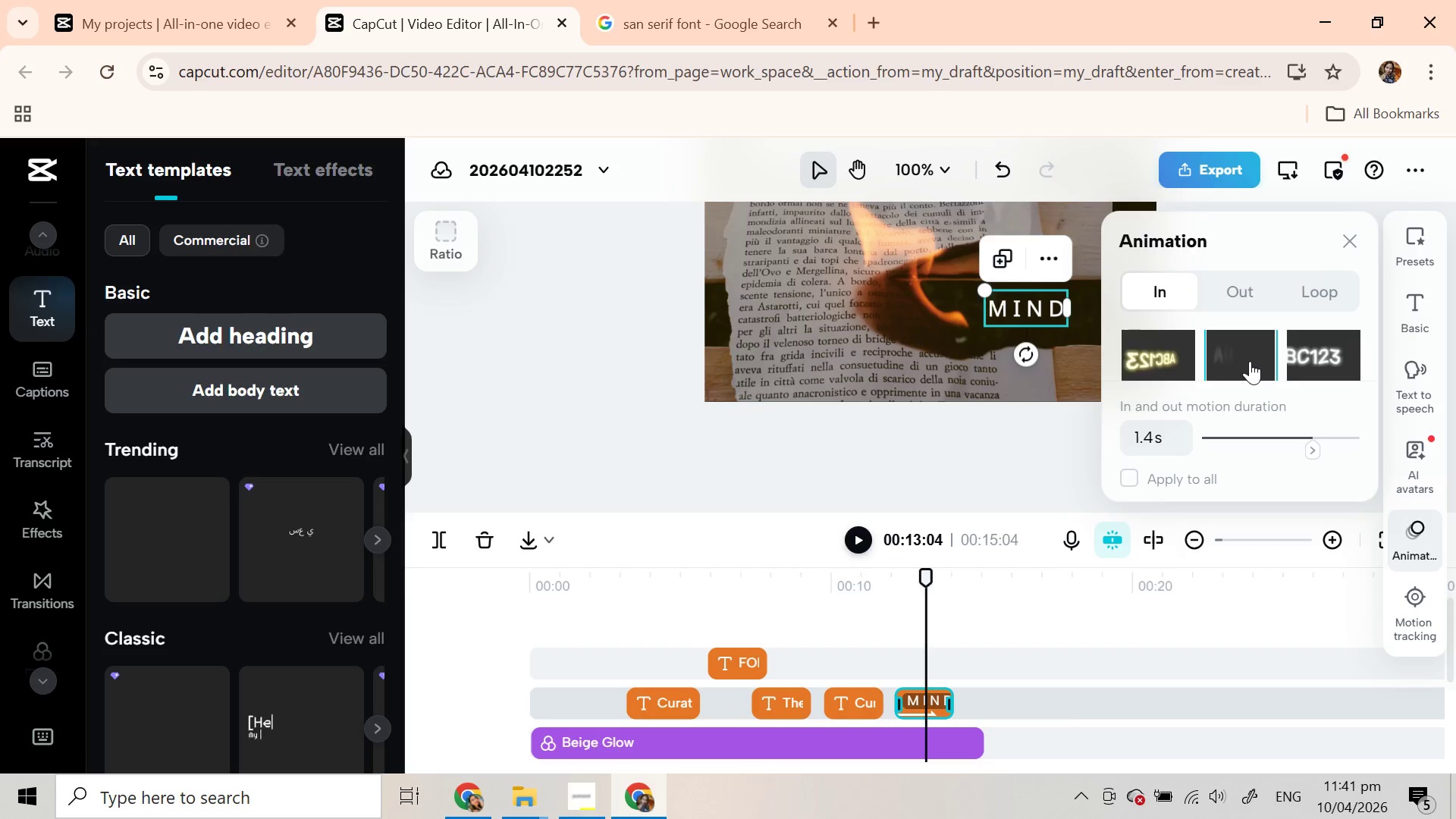 
wait(6.11)
 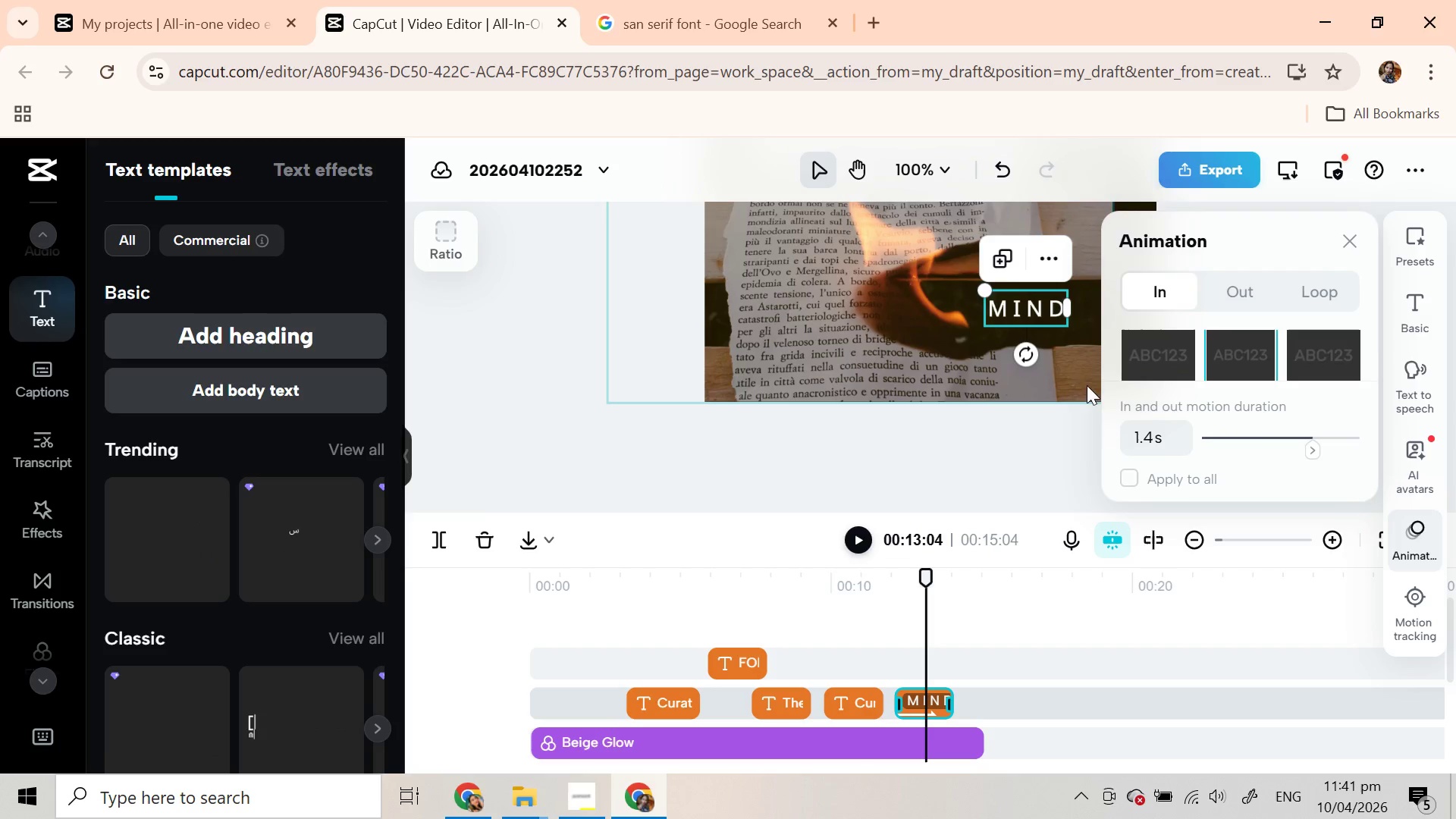 
left_click([1250, 361])
 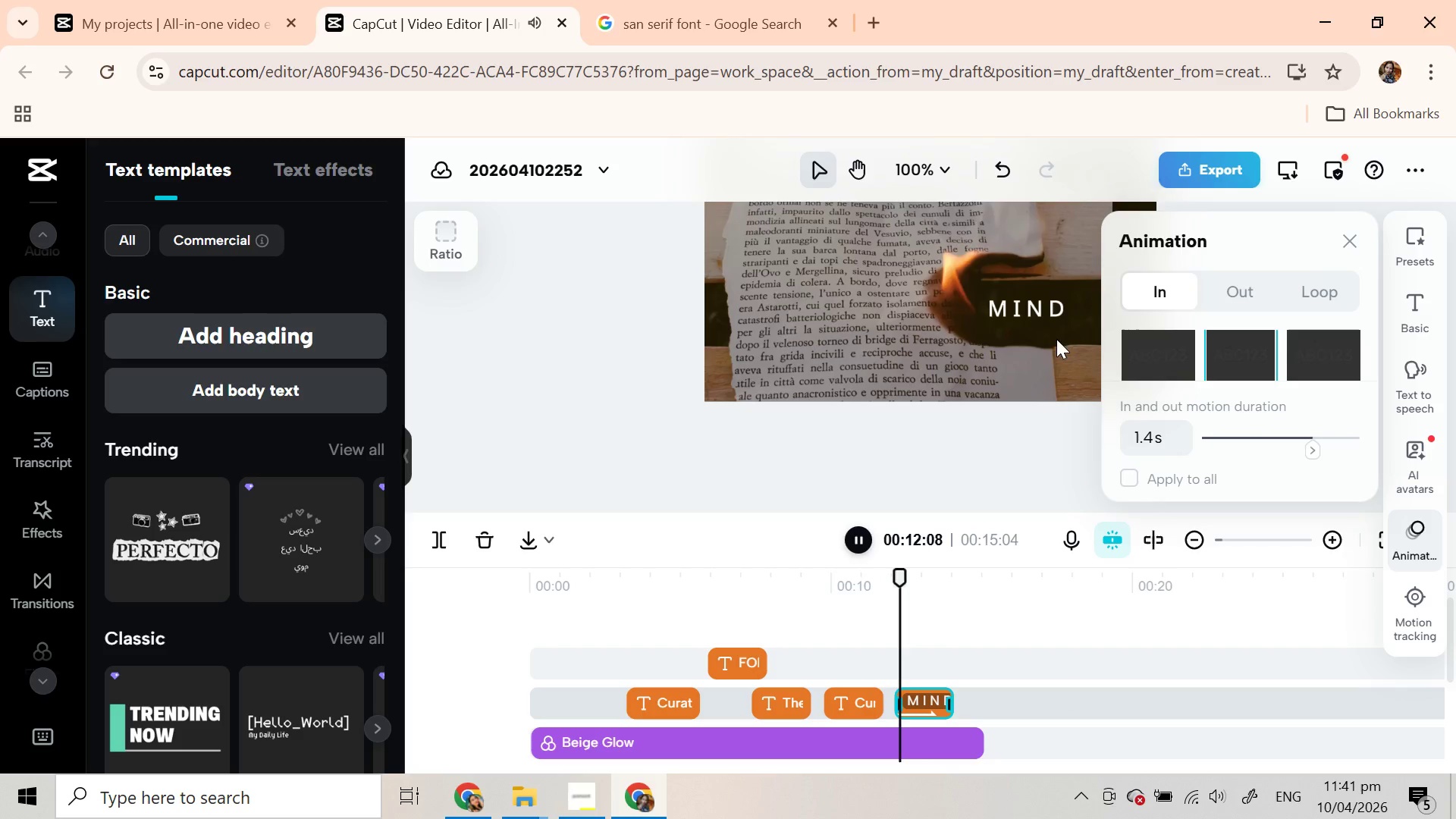 
left_click([922, 711])
 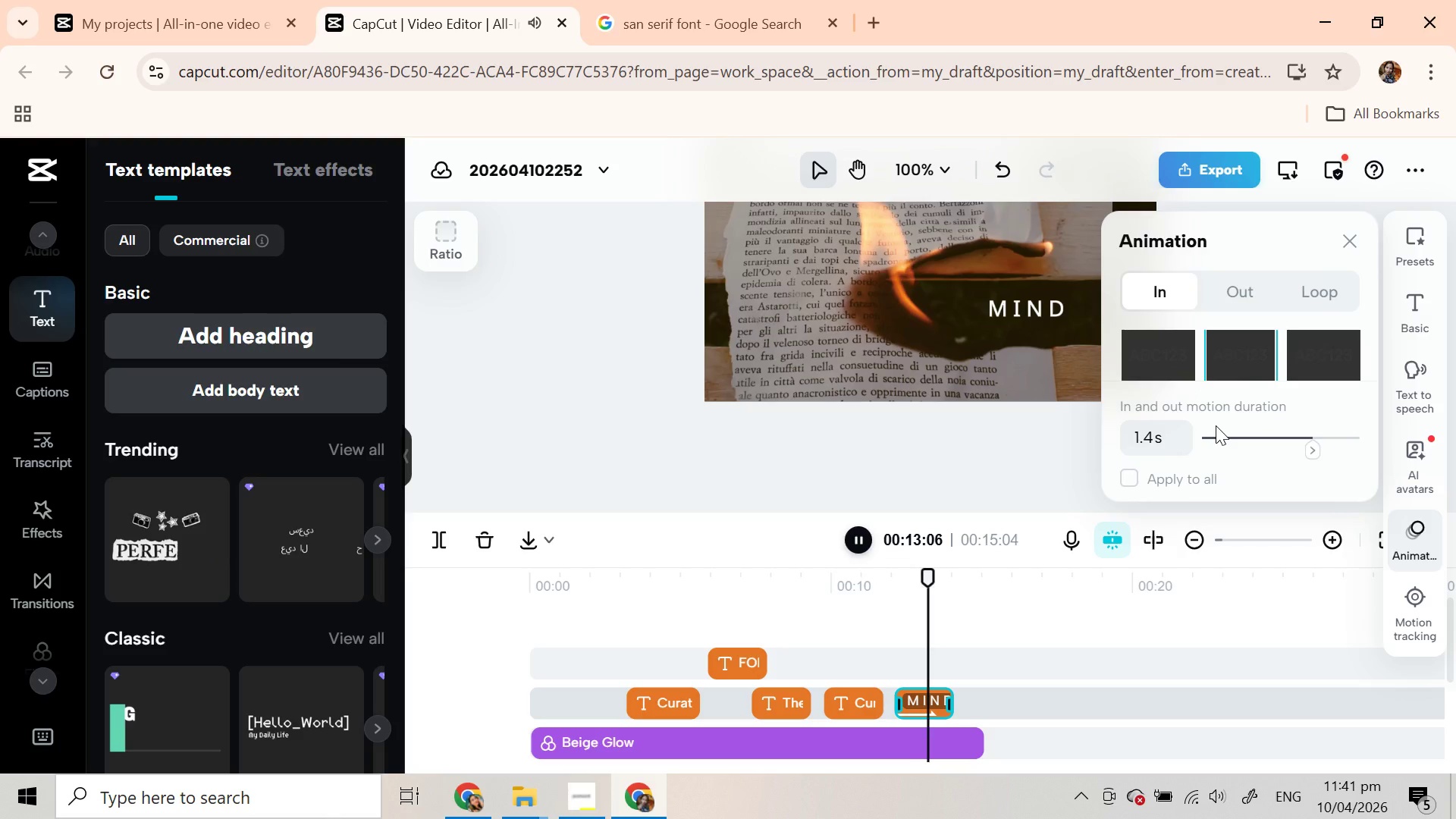 
left_click([1240, 361])
 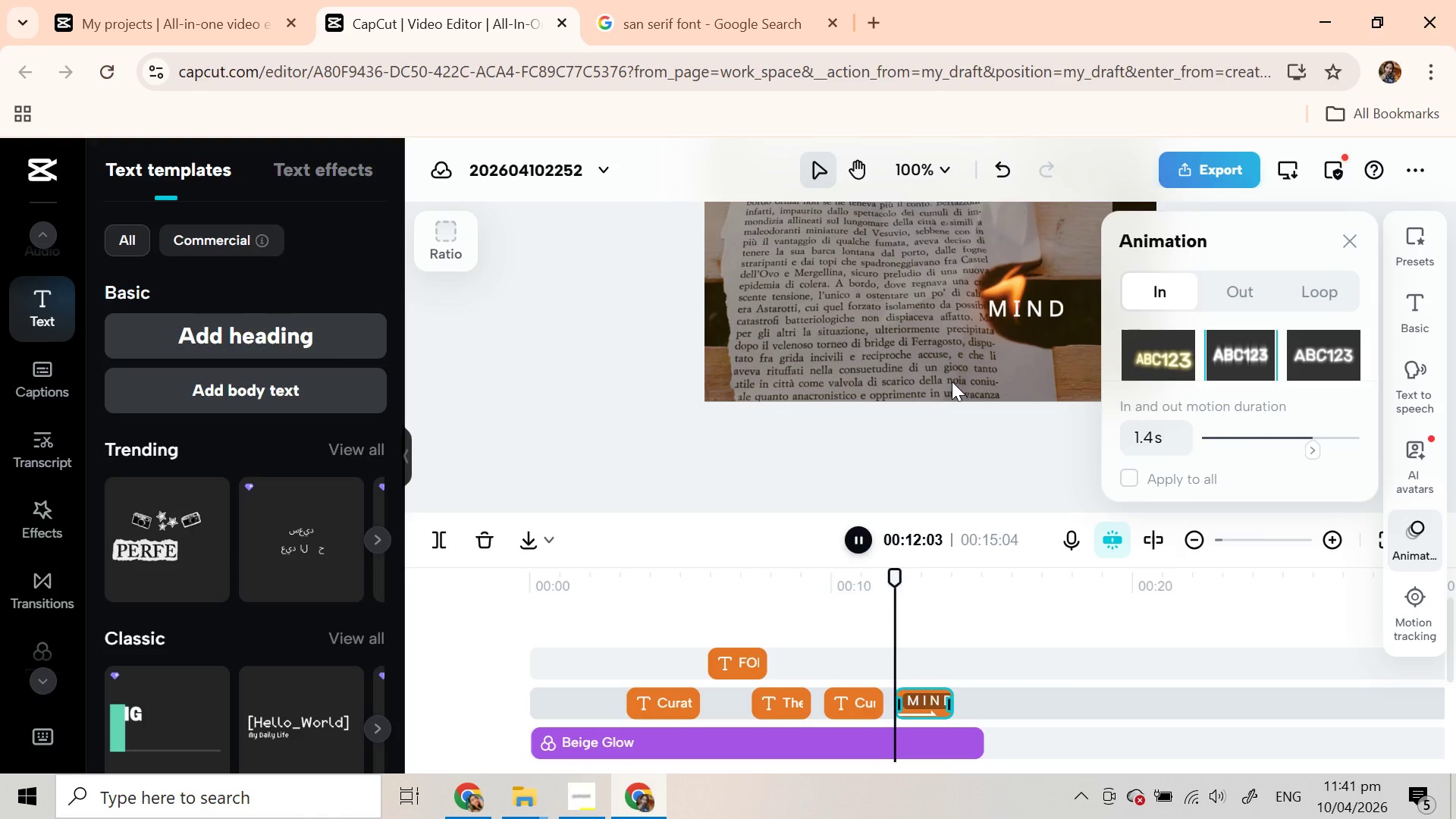 
left_click([1017, 309])
 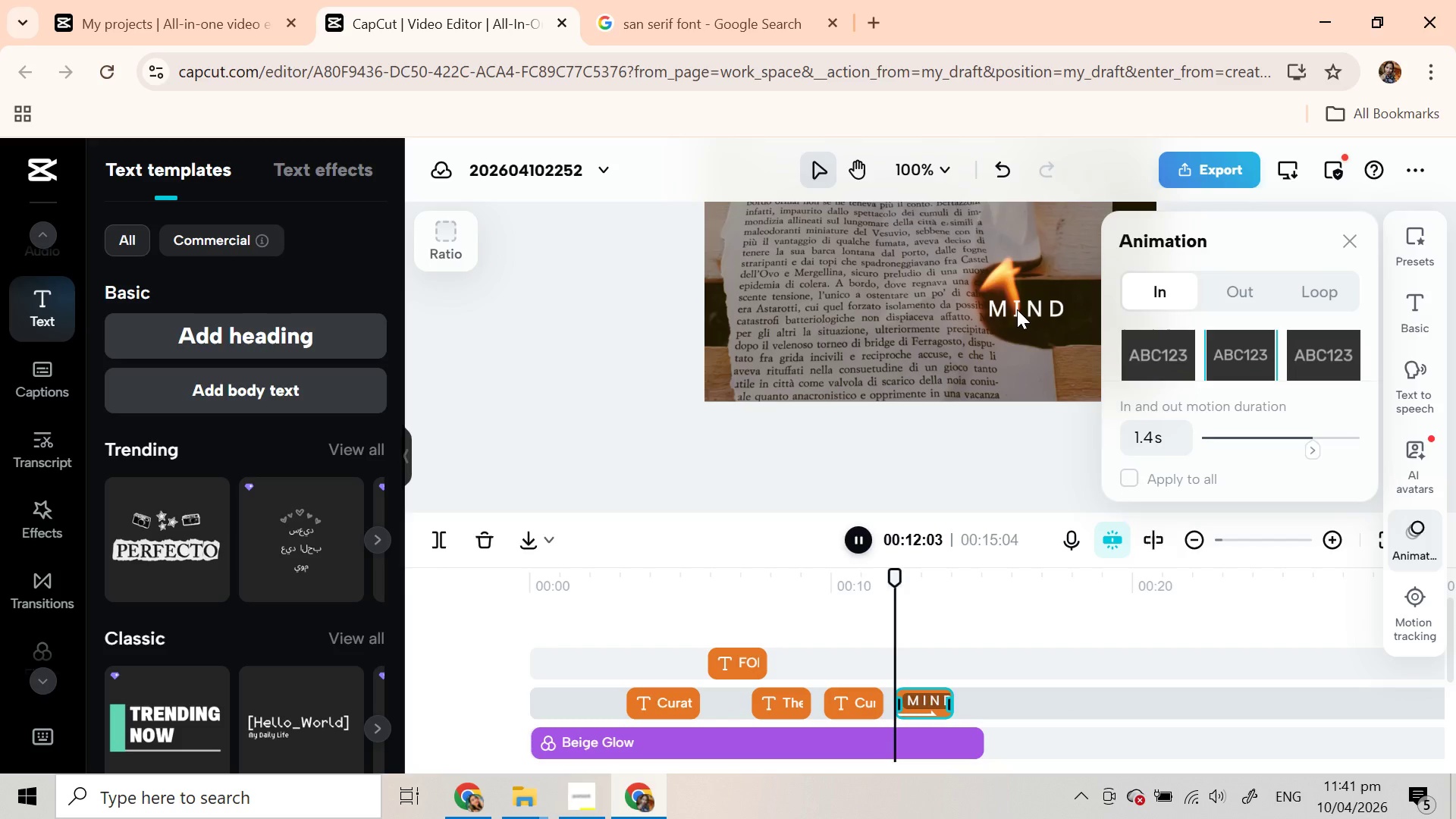 
left_click_drag(start_coordinate=[1017, 309], to_coordinate=[996, 310])
 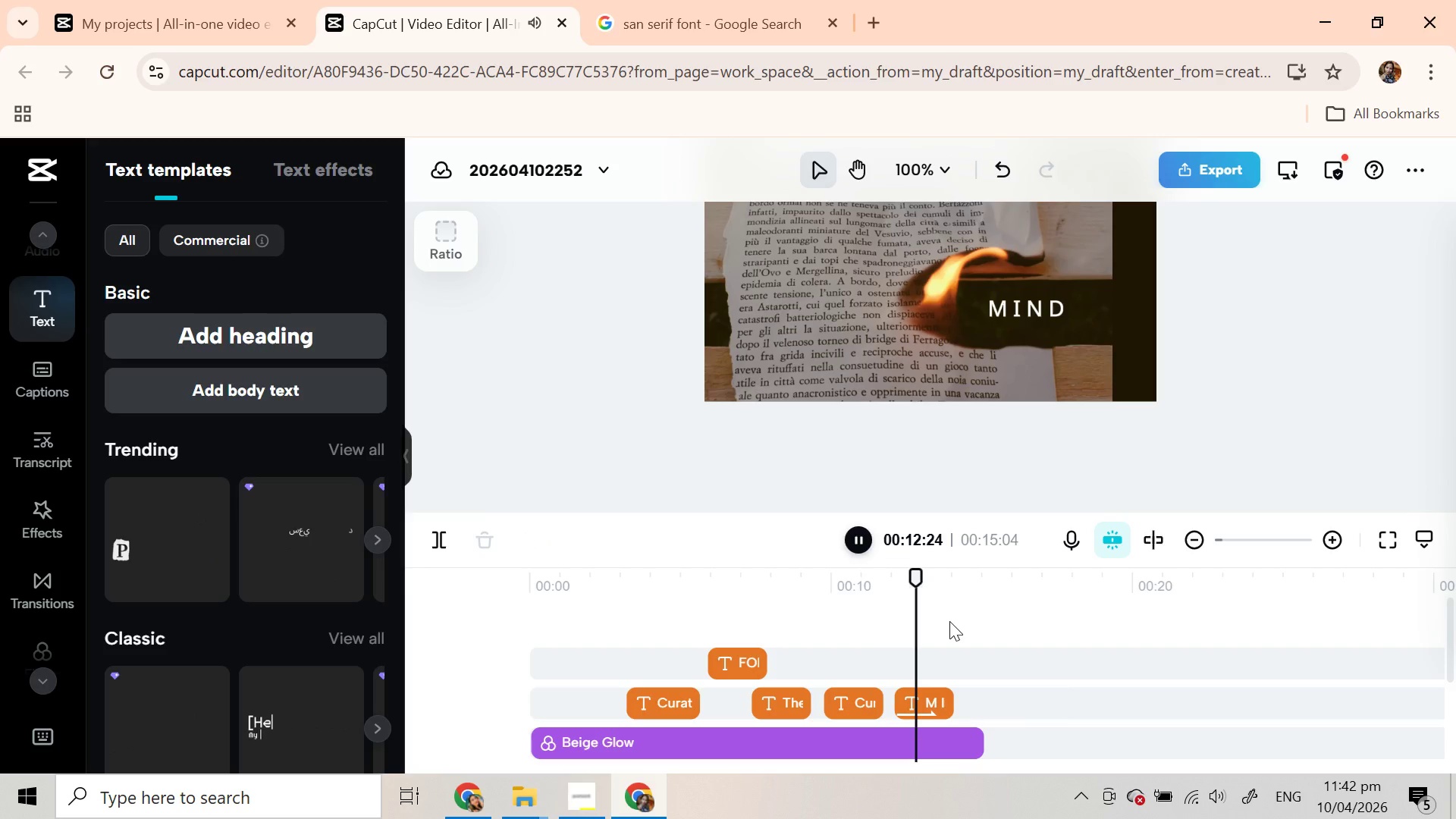 
left_click([930, 705])
 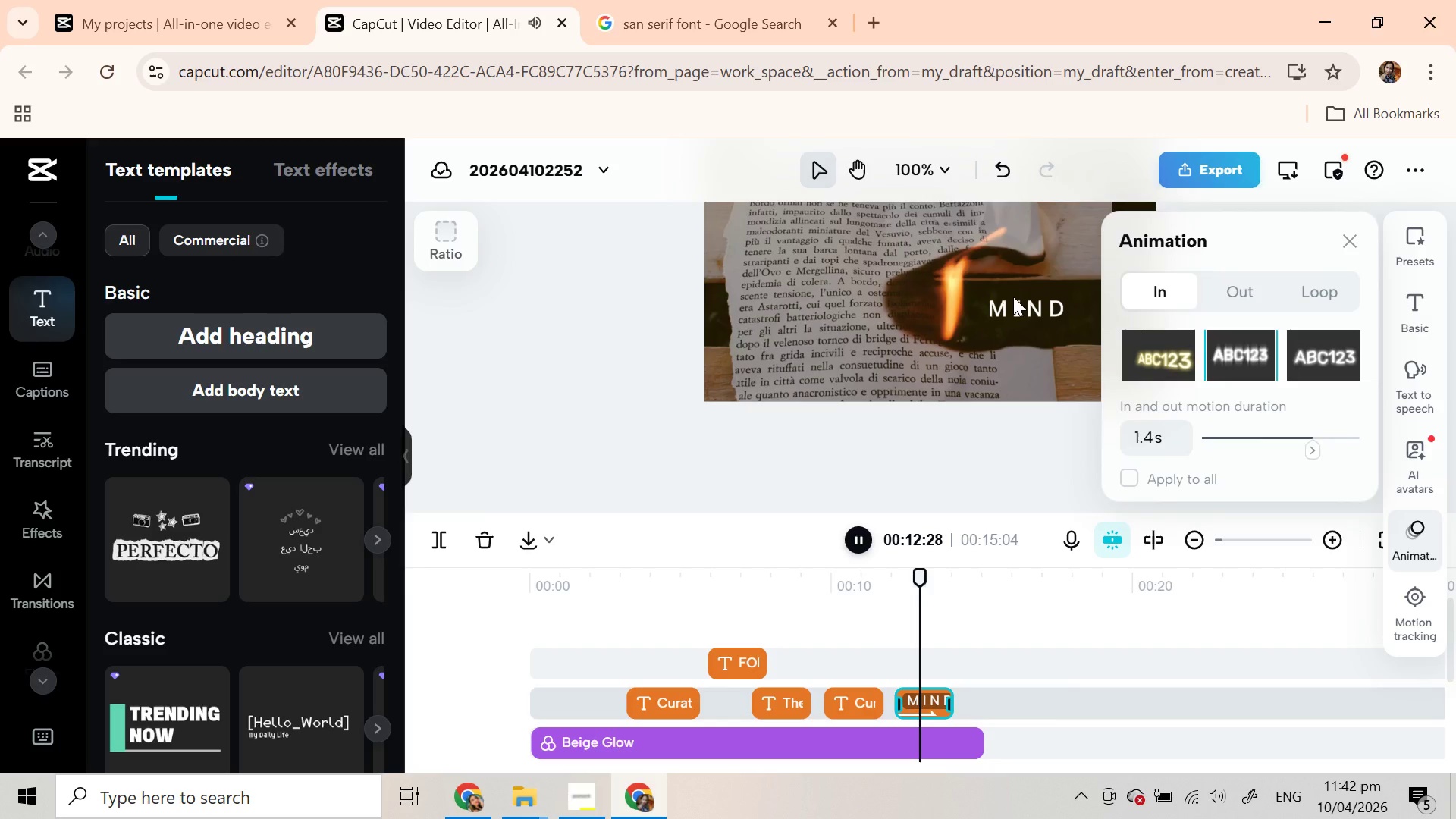 
left_click([1013, 297])
 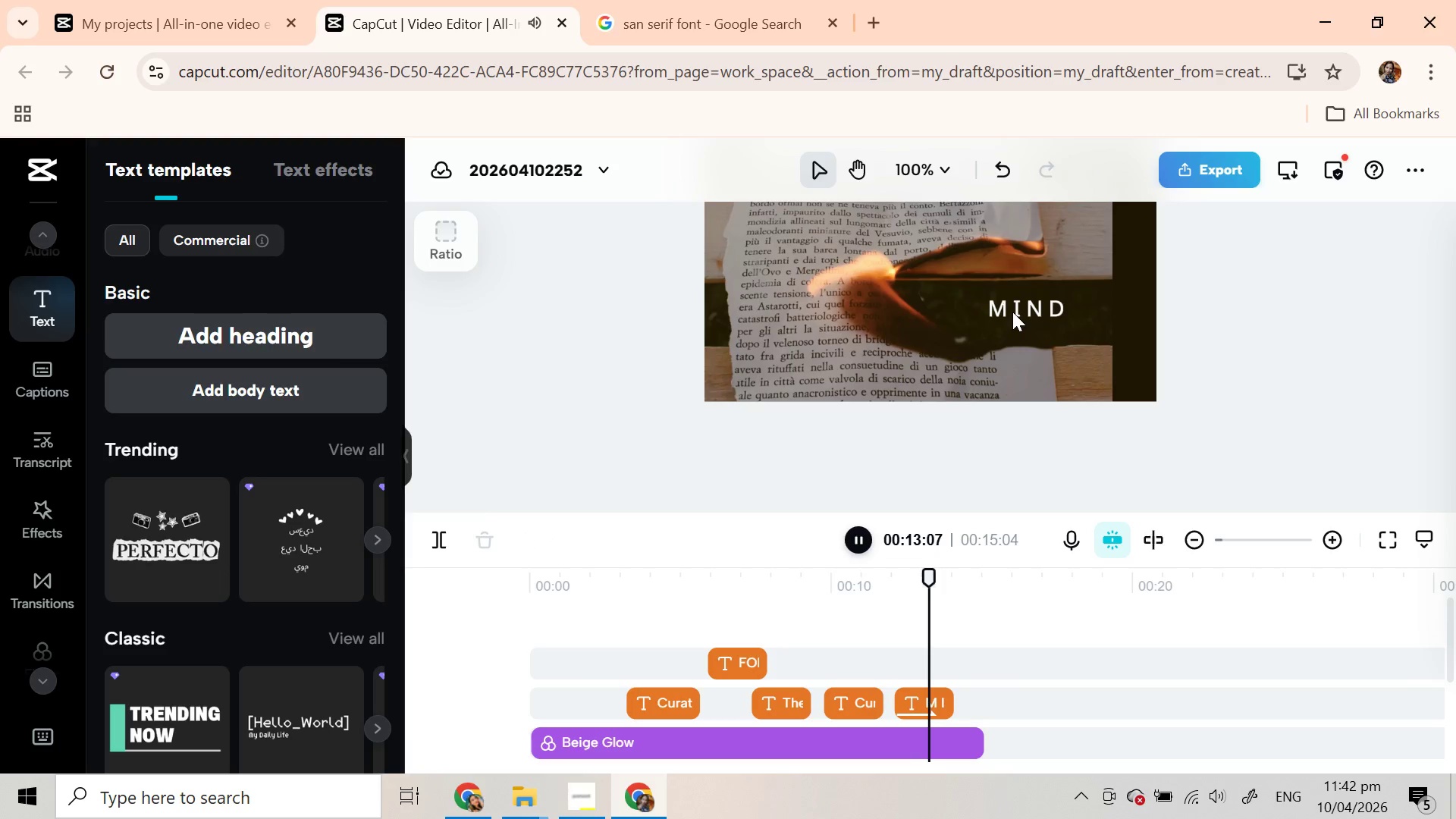 
left_click([1012, 312])
 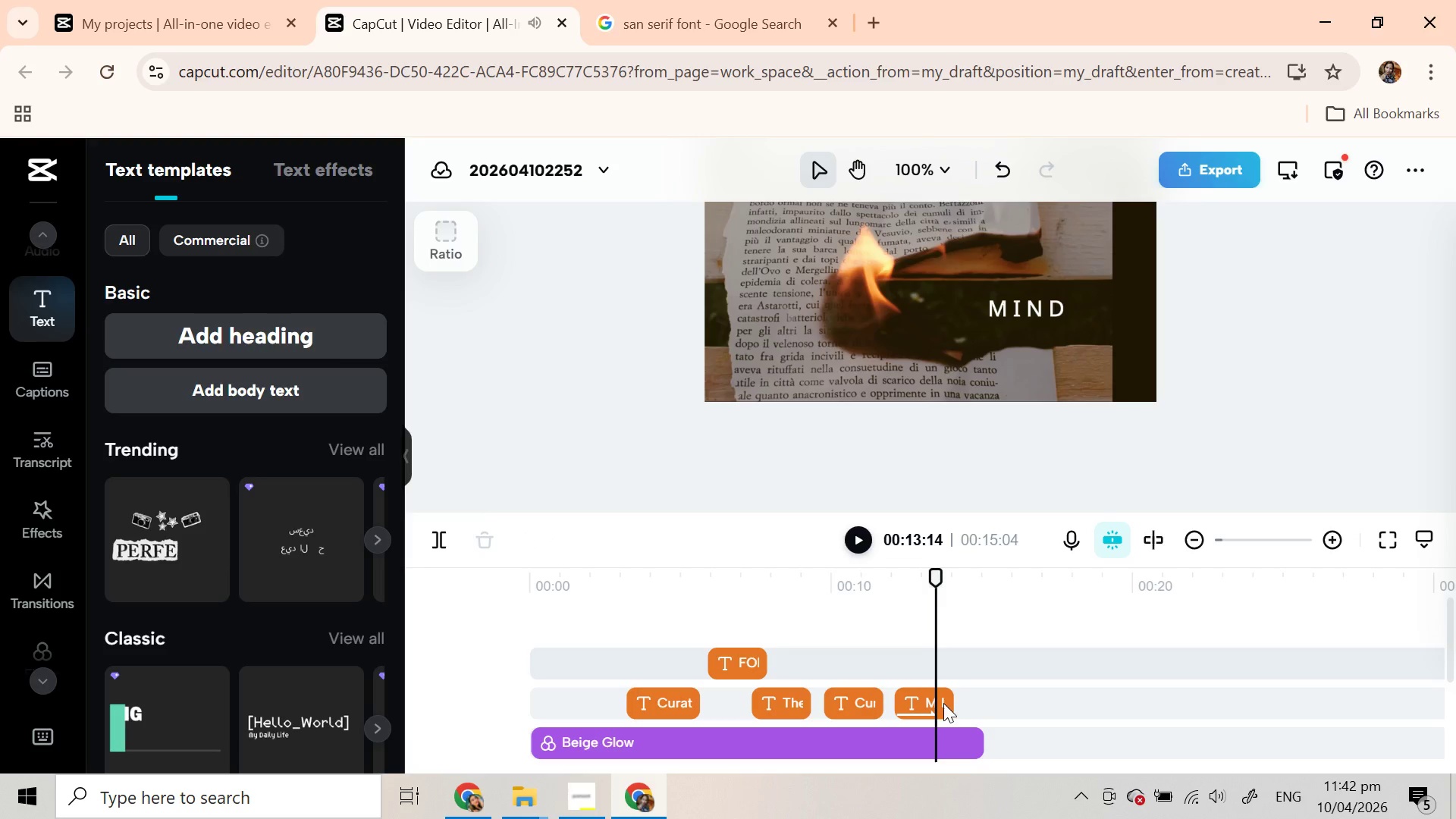 
left_click([936, 710])
 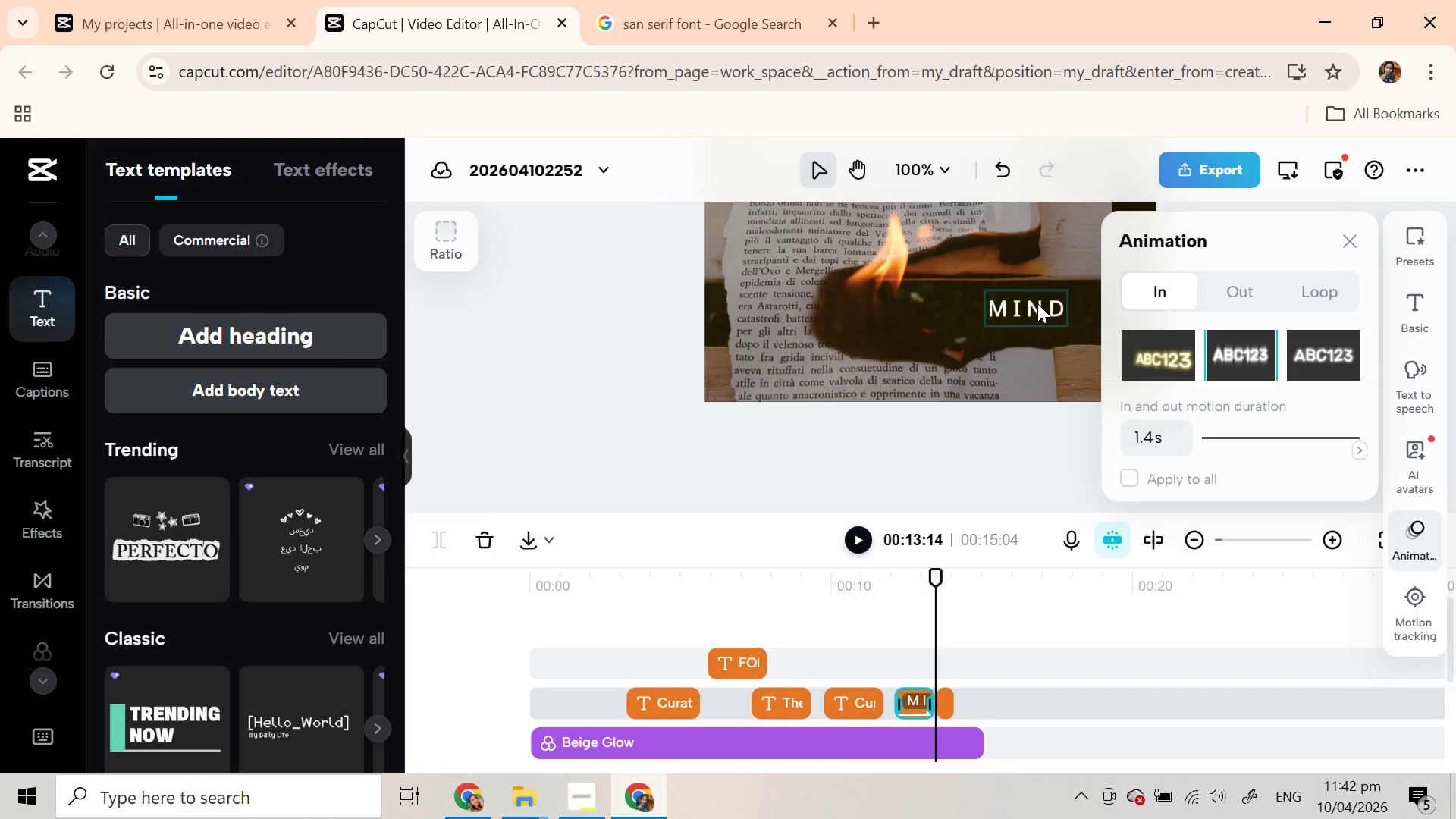 
left_click_drag(start_coordinate=[1034, 304], to_coordinate=[1015, 306])
 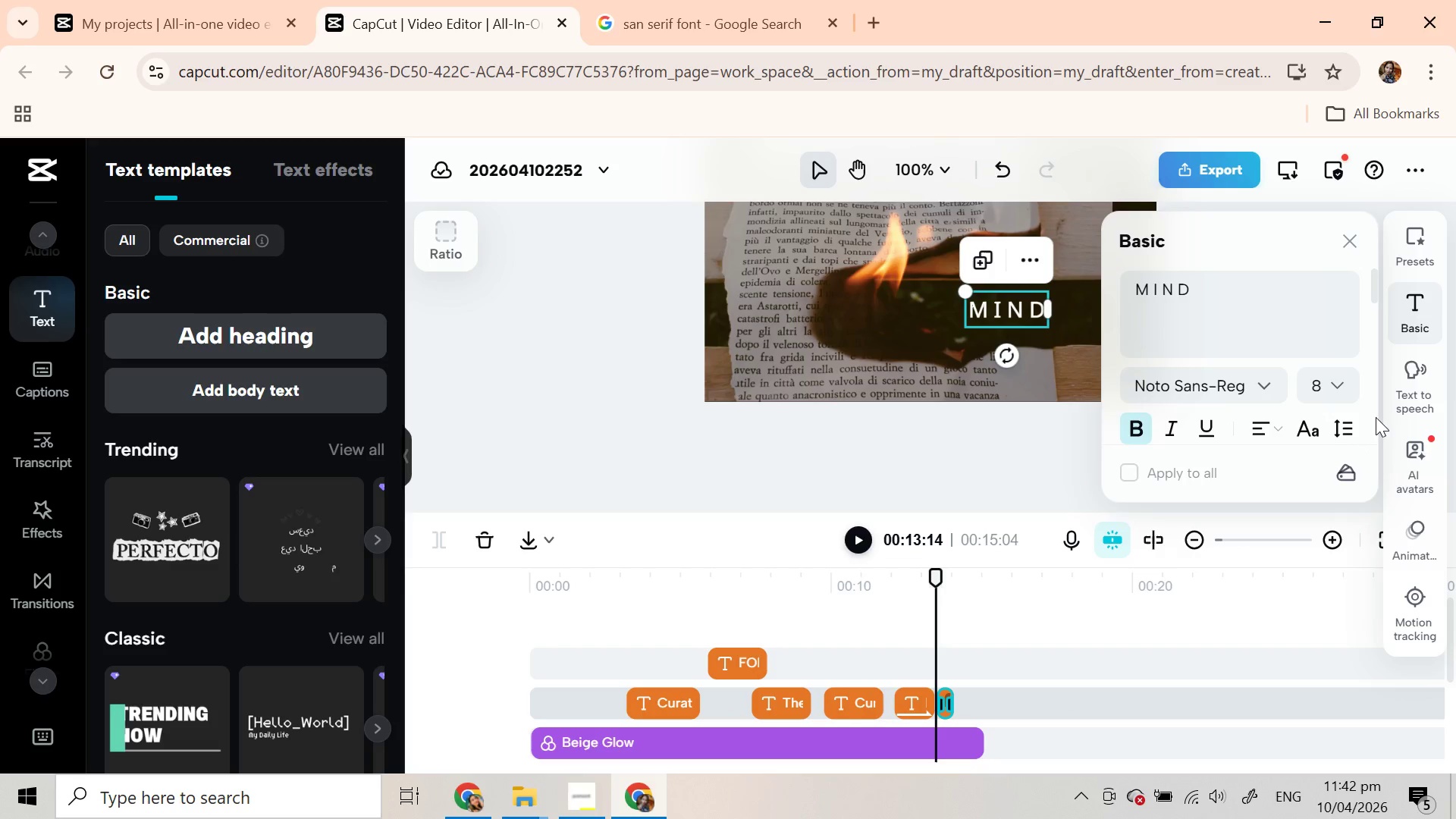 
left_click([1422, 547])
 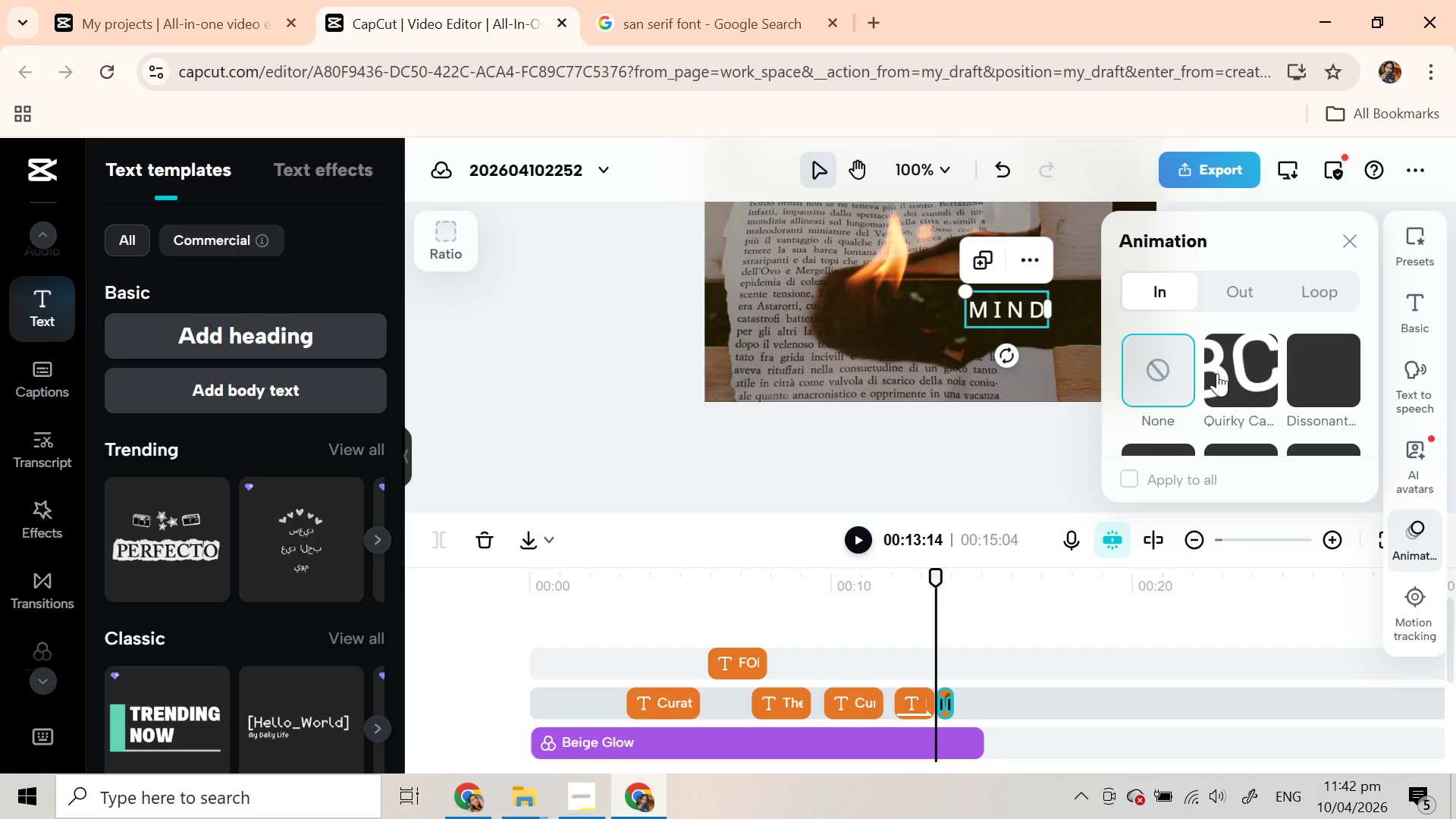 
scroll: coordinate [1141, 313], scroll_direction: up, amount: 1.0
 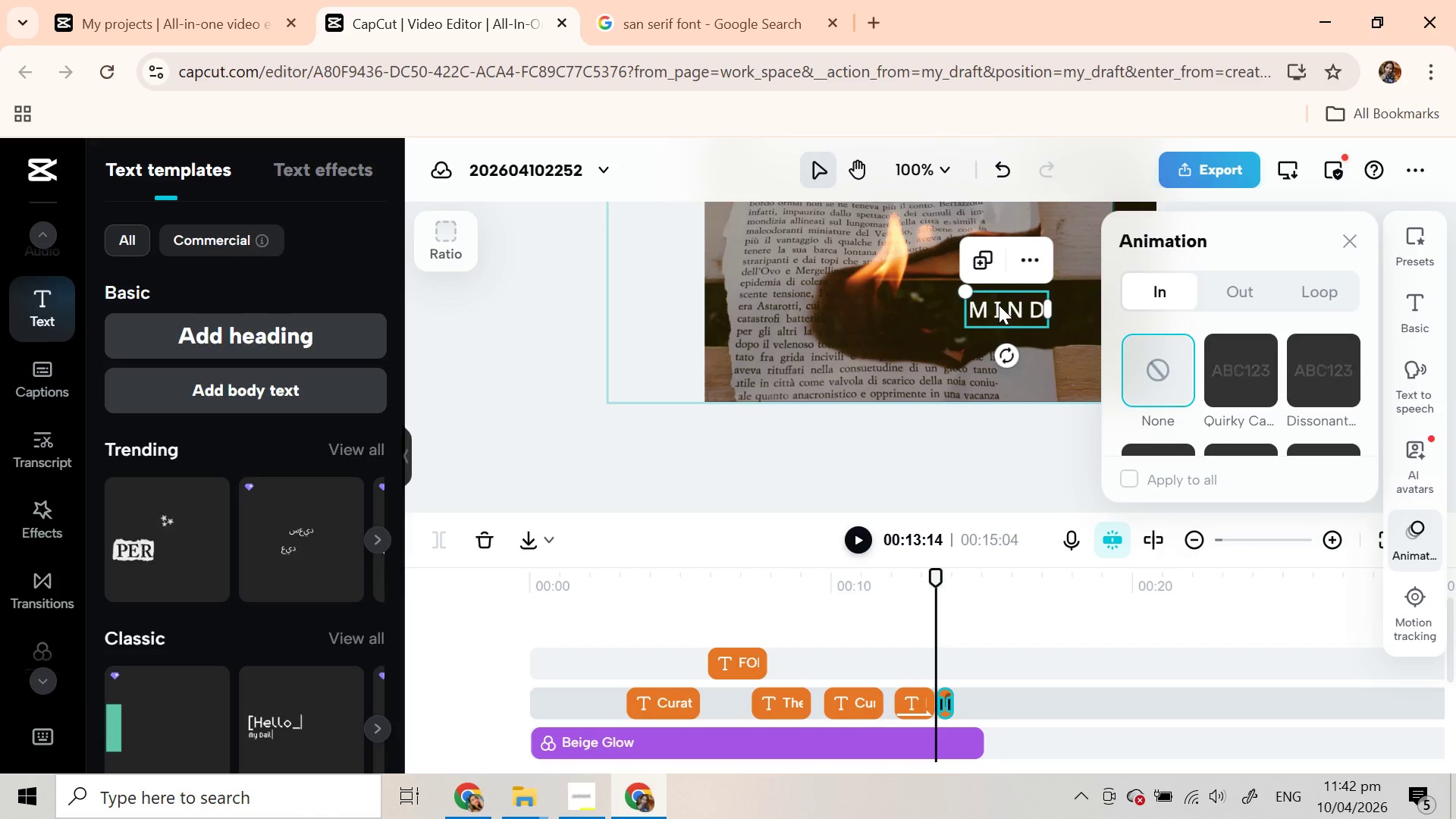 
double_click([999, 305])
 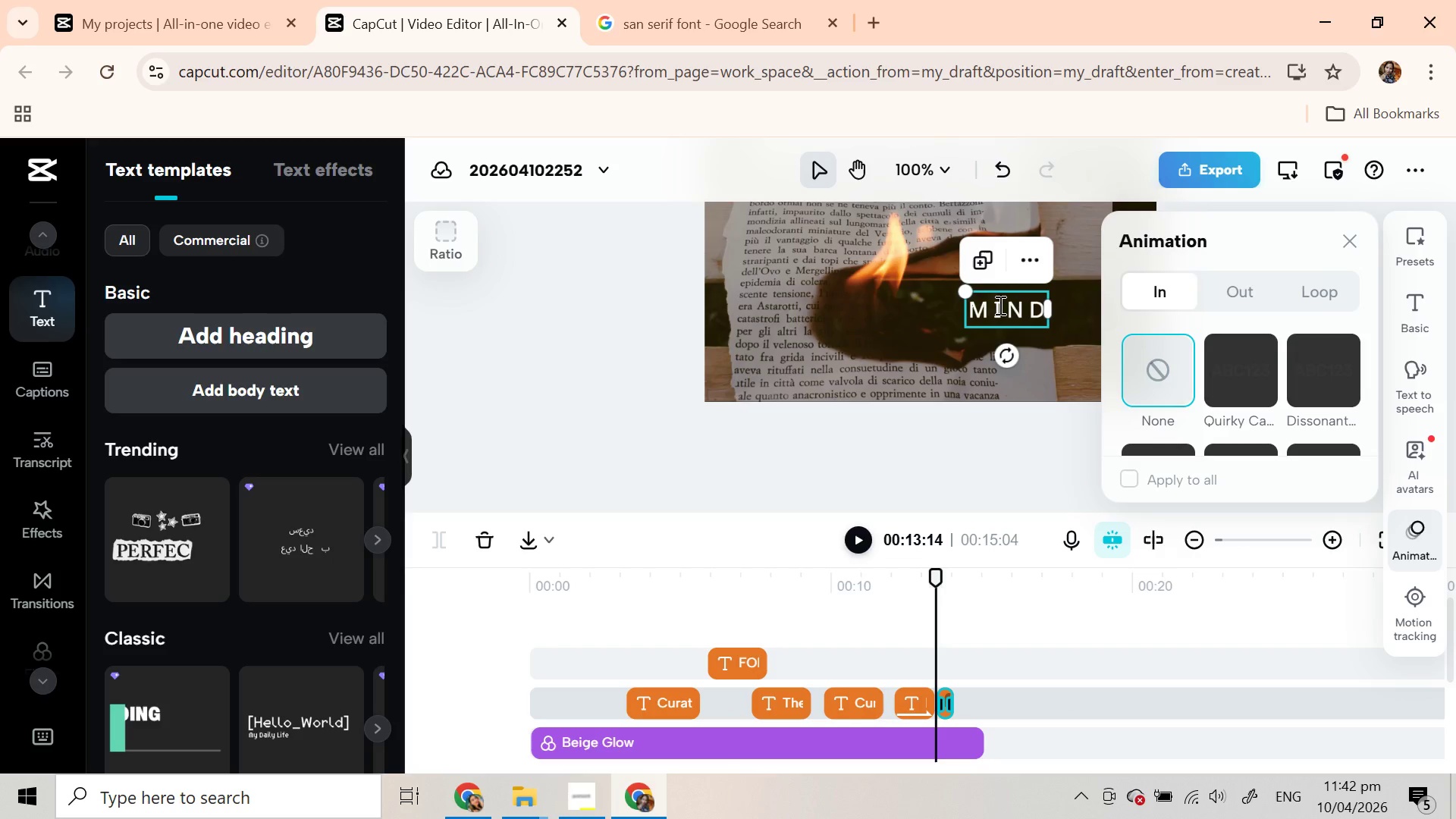 
triple_click([999, 305])
 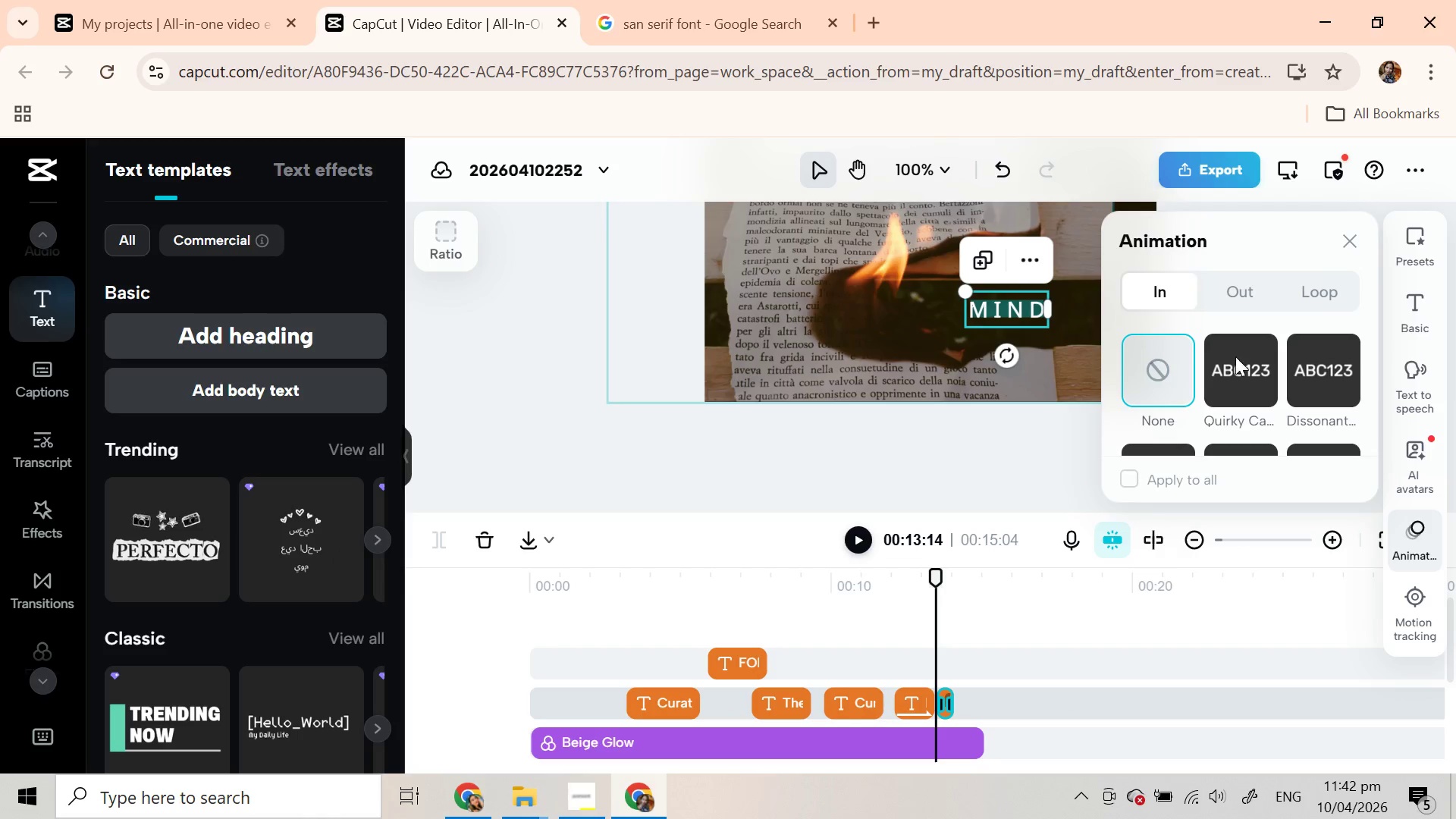 
scroll: coordinate [1247, 383], scroll_direction: down, amount: 5.0
 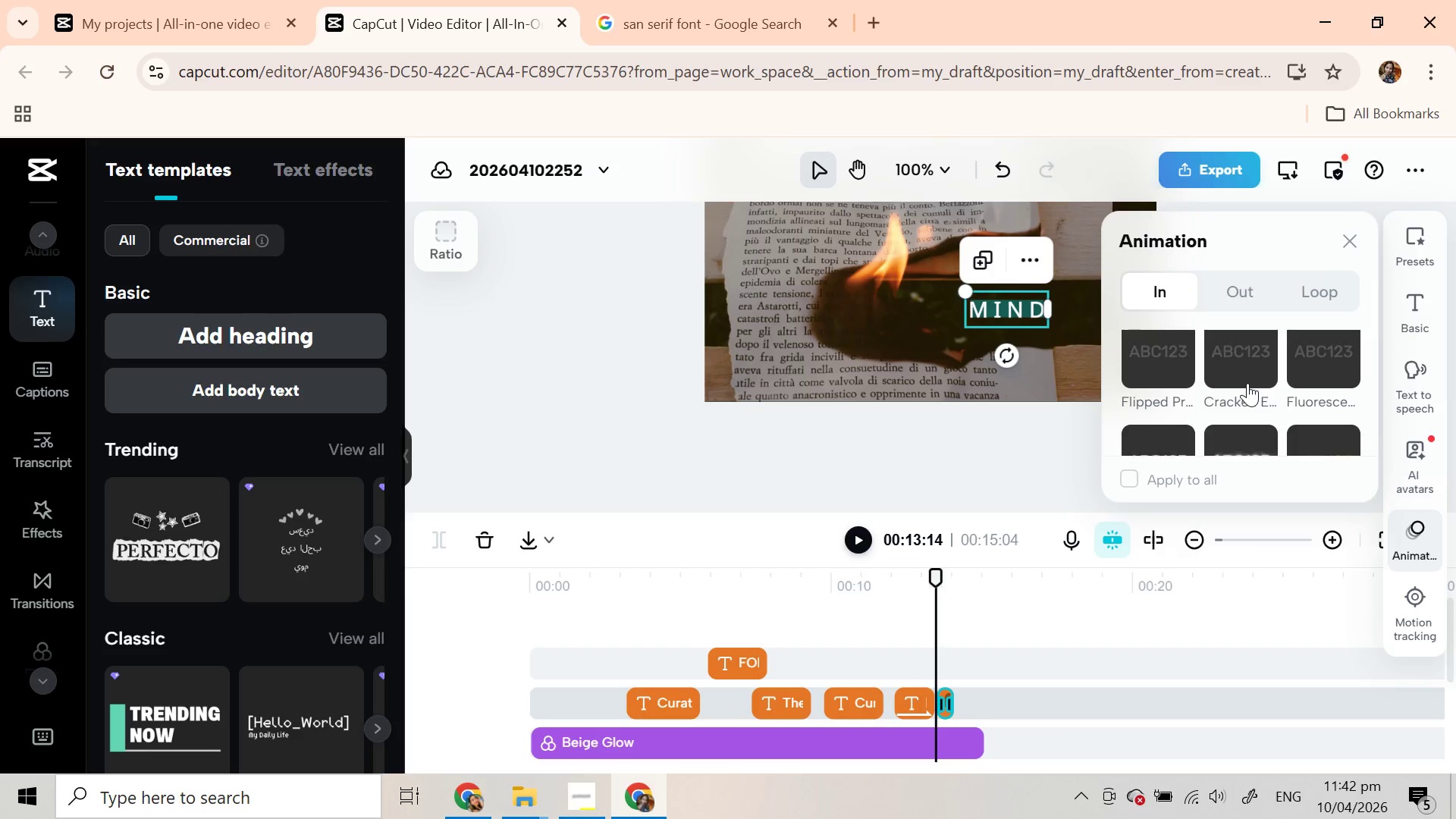 
scroll: coordinate [1247, 383], scroll_direction: up, amount: 1.0
 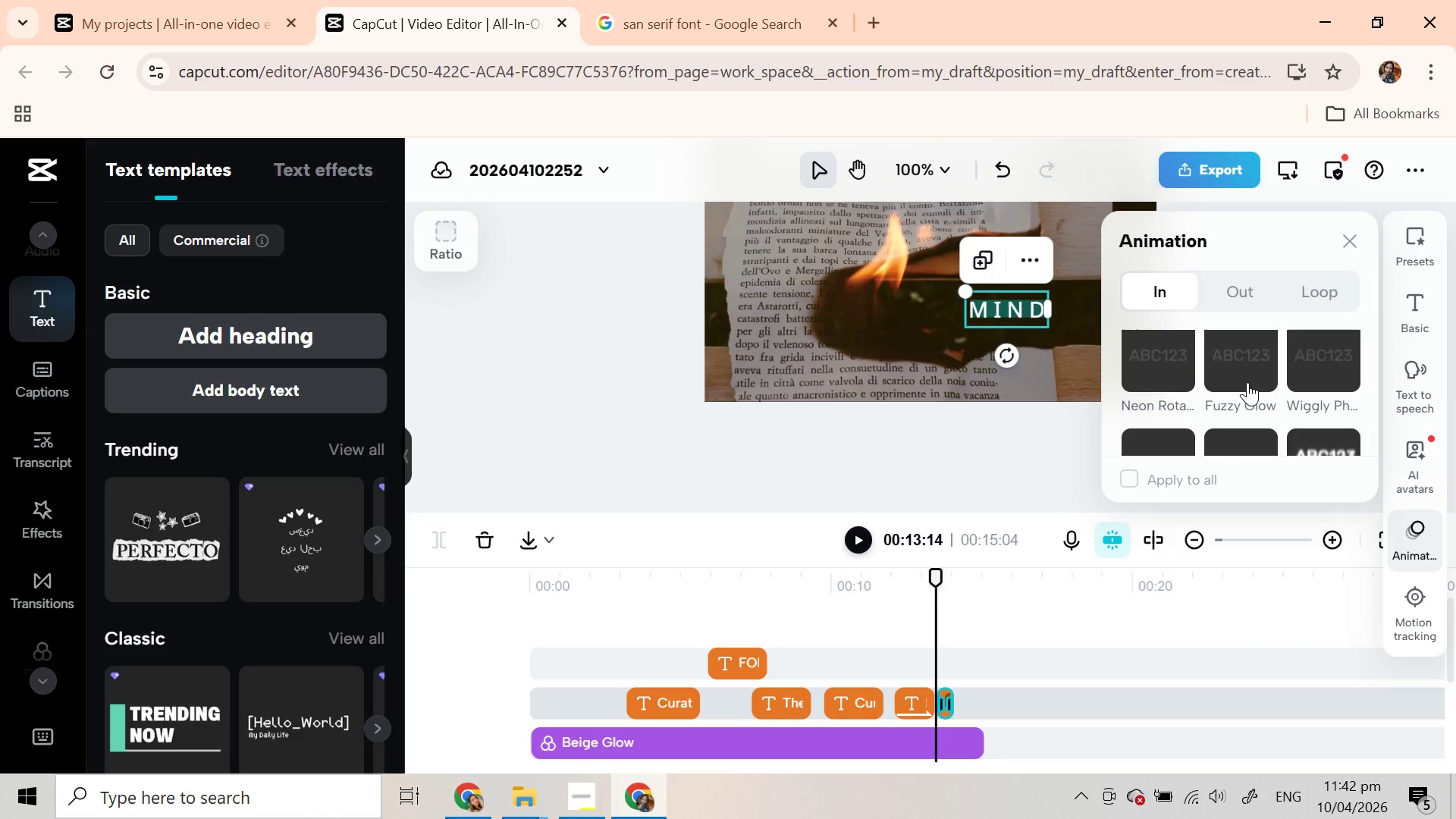 
left_click([1247, 381])
 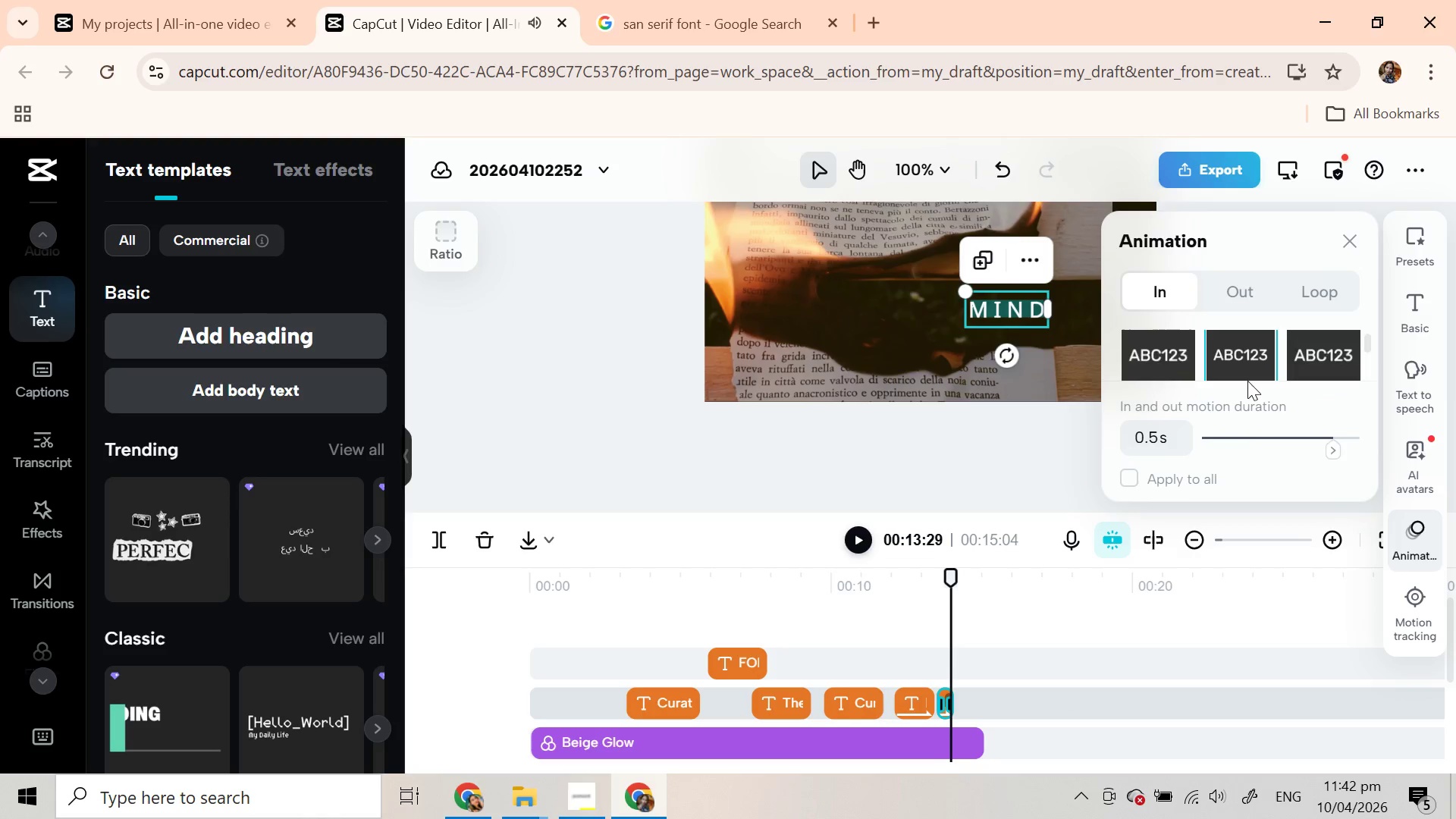 
wait(5.33)
 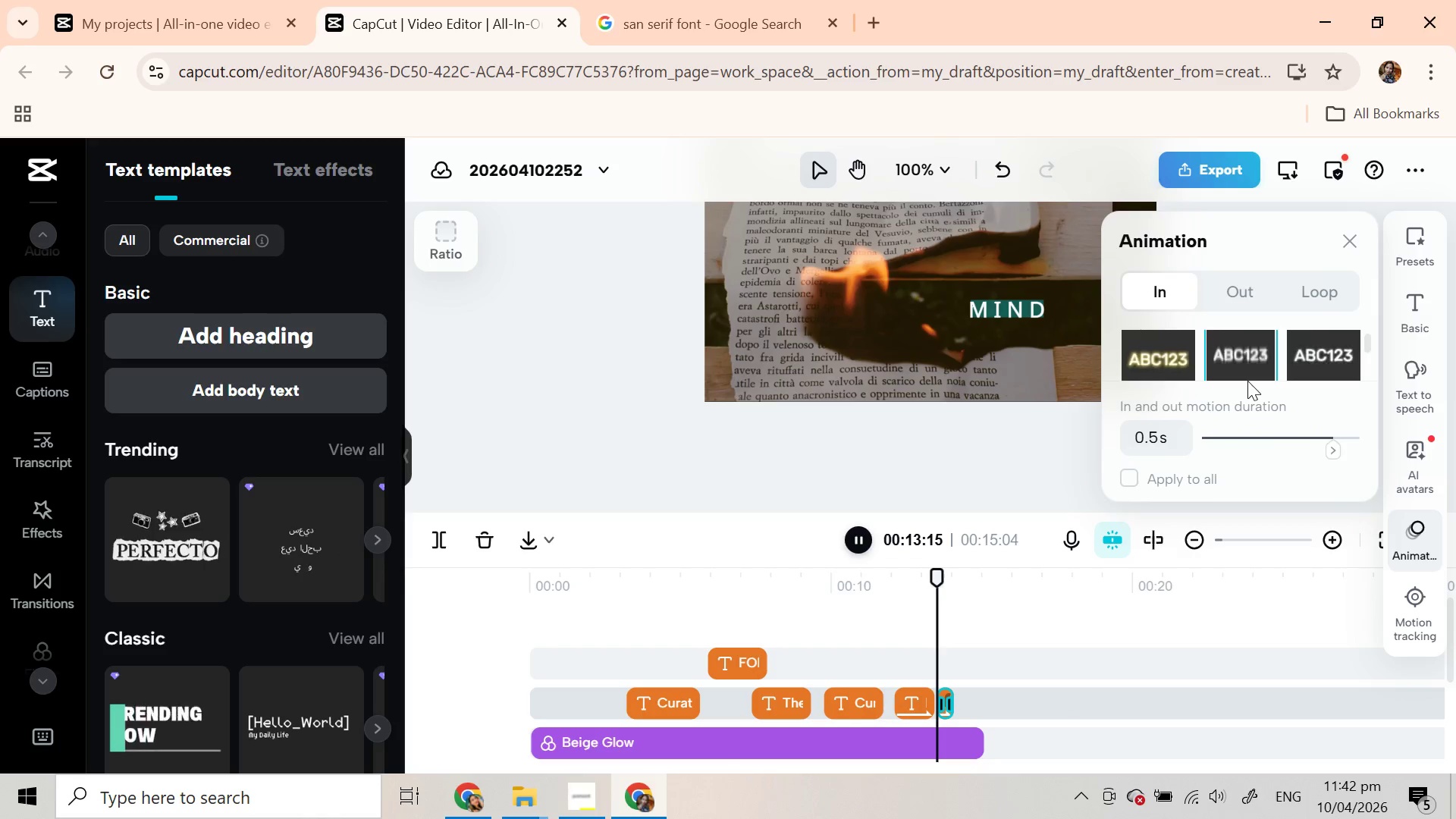 
left_click([1085, 739])
 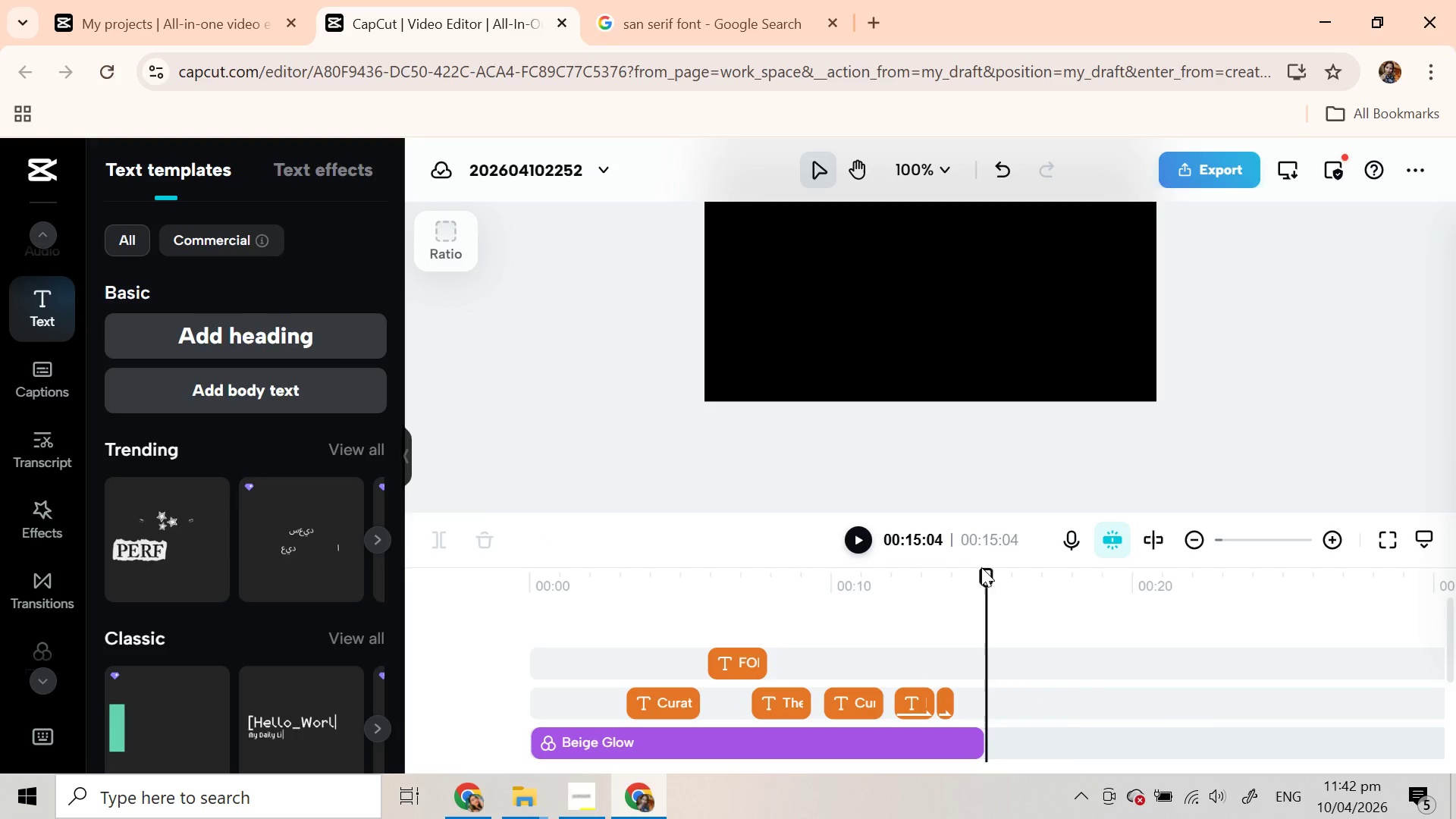 
left_click_drag(start_coordinate=[982, 569], to_coordinate=[912, 588])
 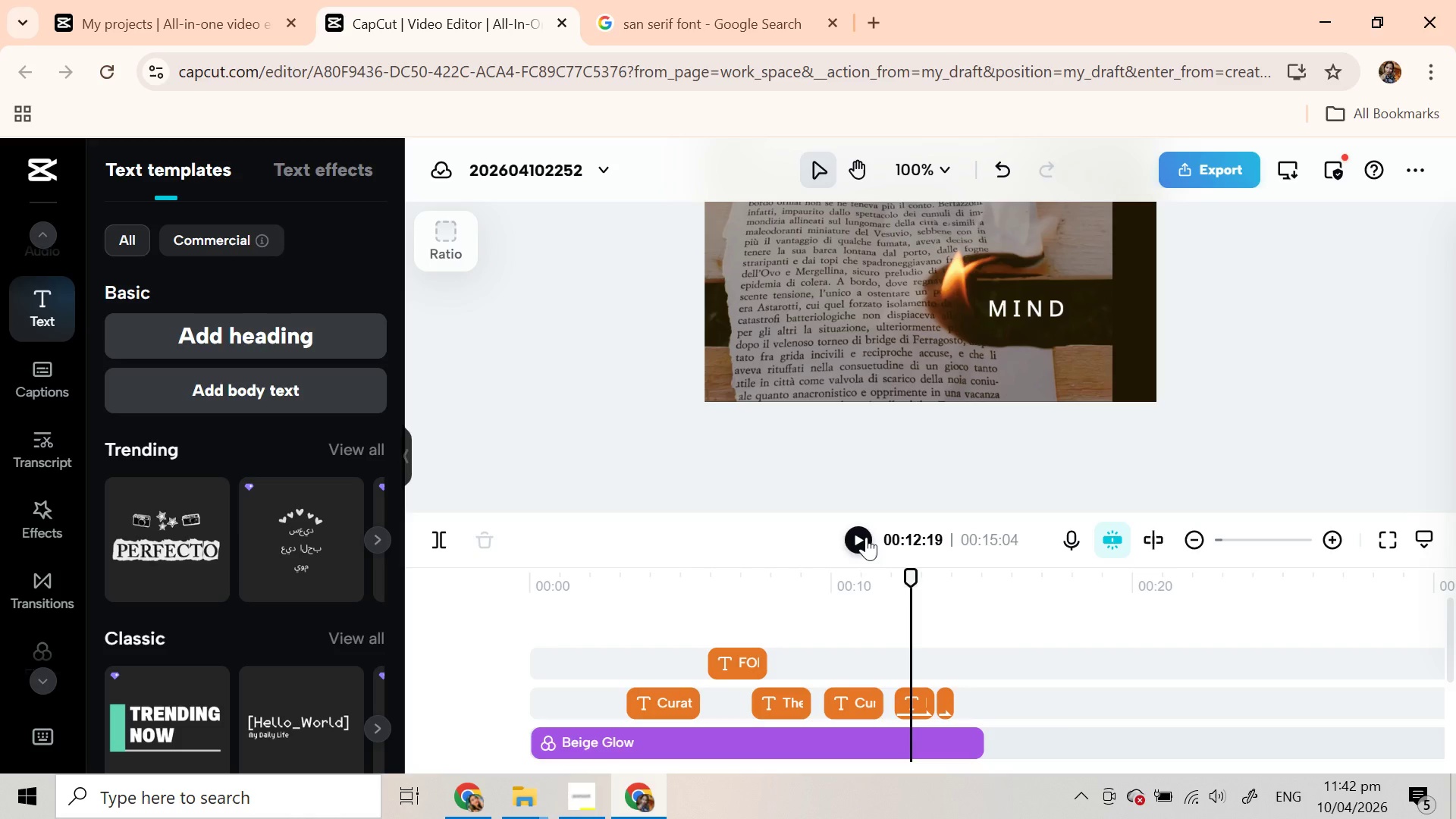 
left_click([862, 537])
 